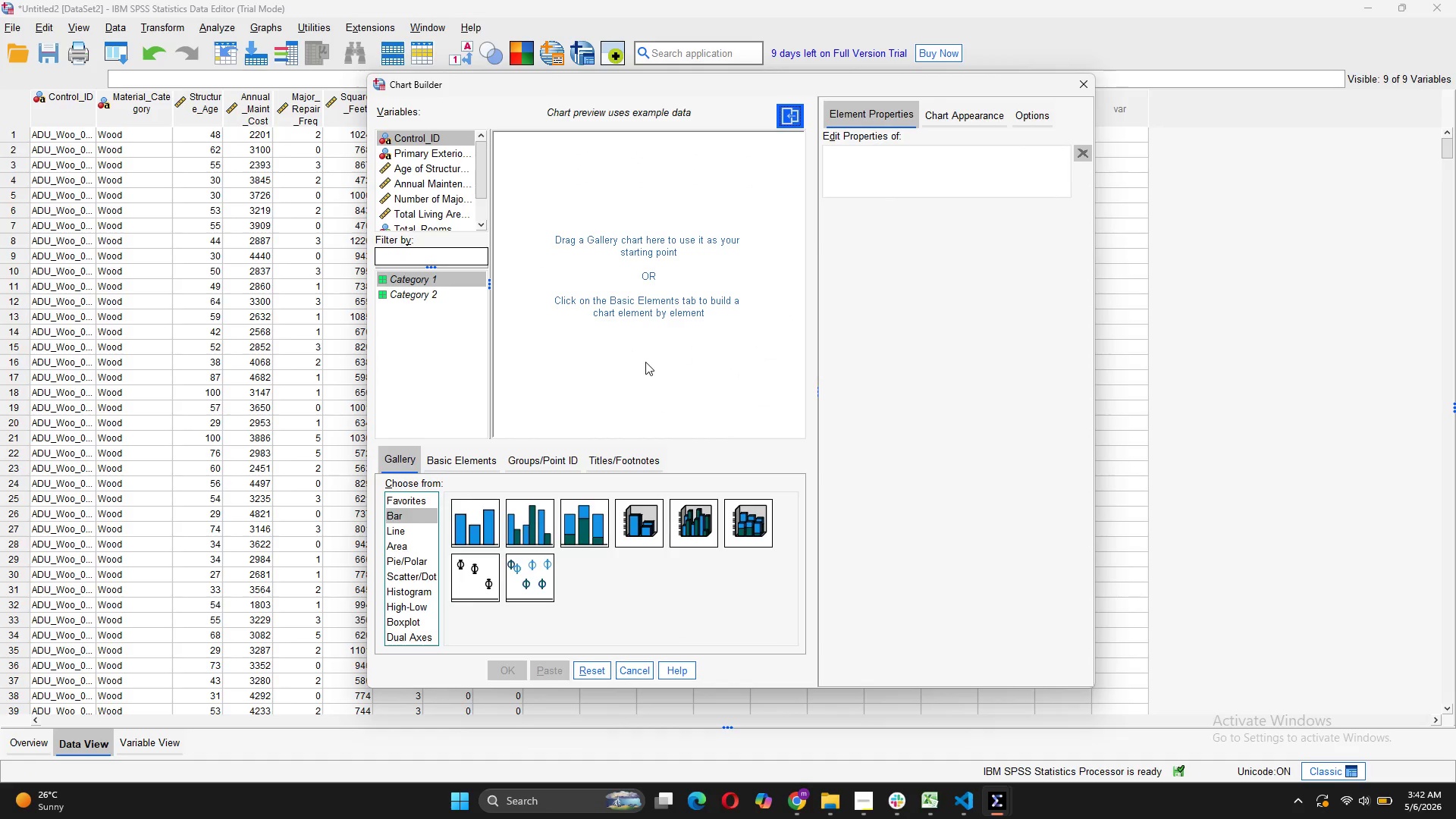 
wait(11.23)
 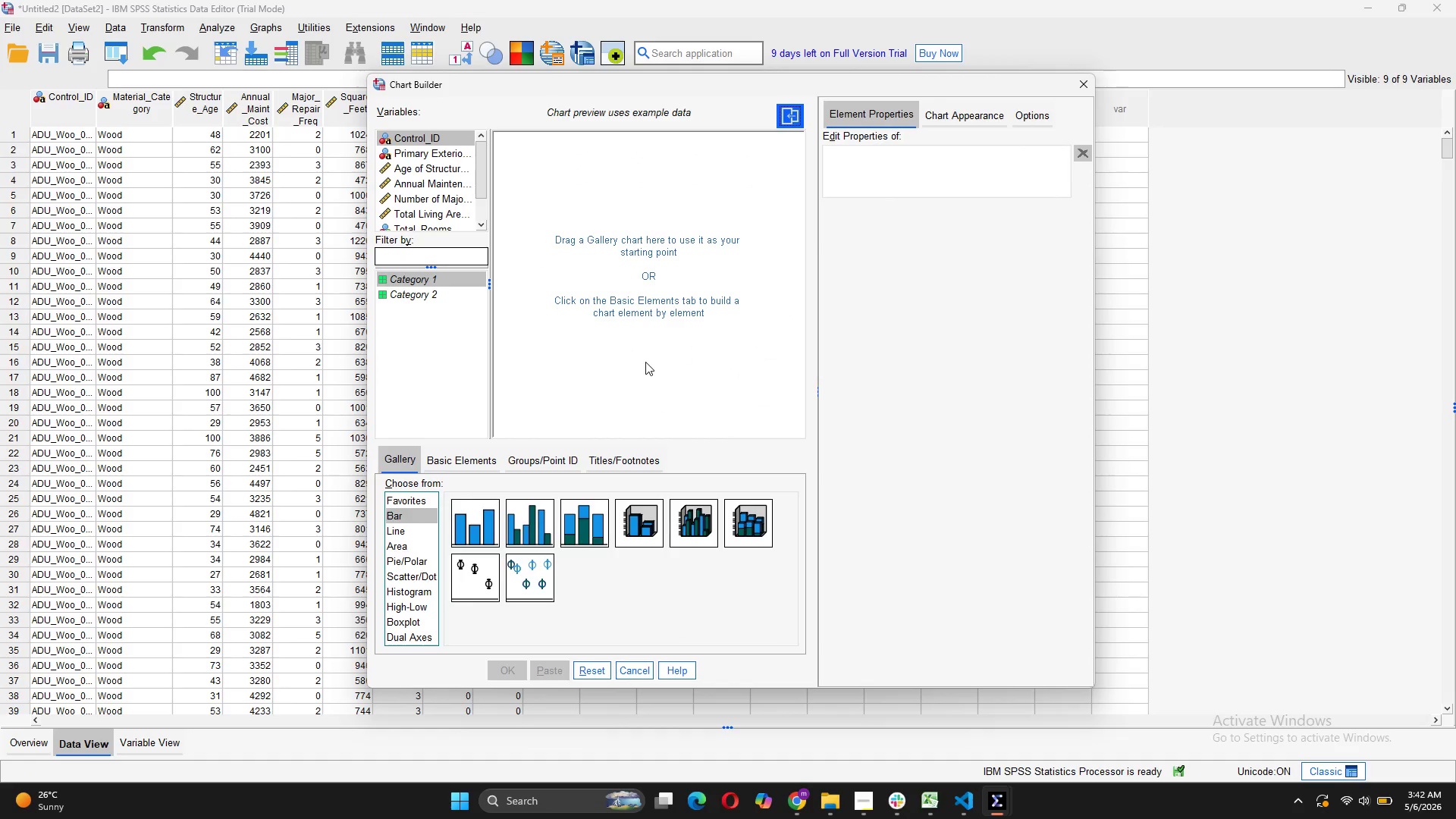 
left_click([475, 522])
 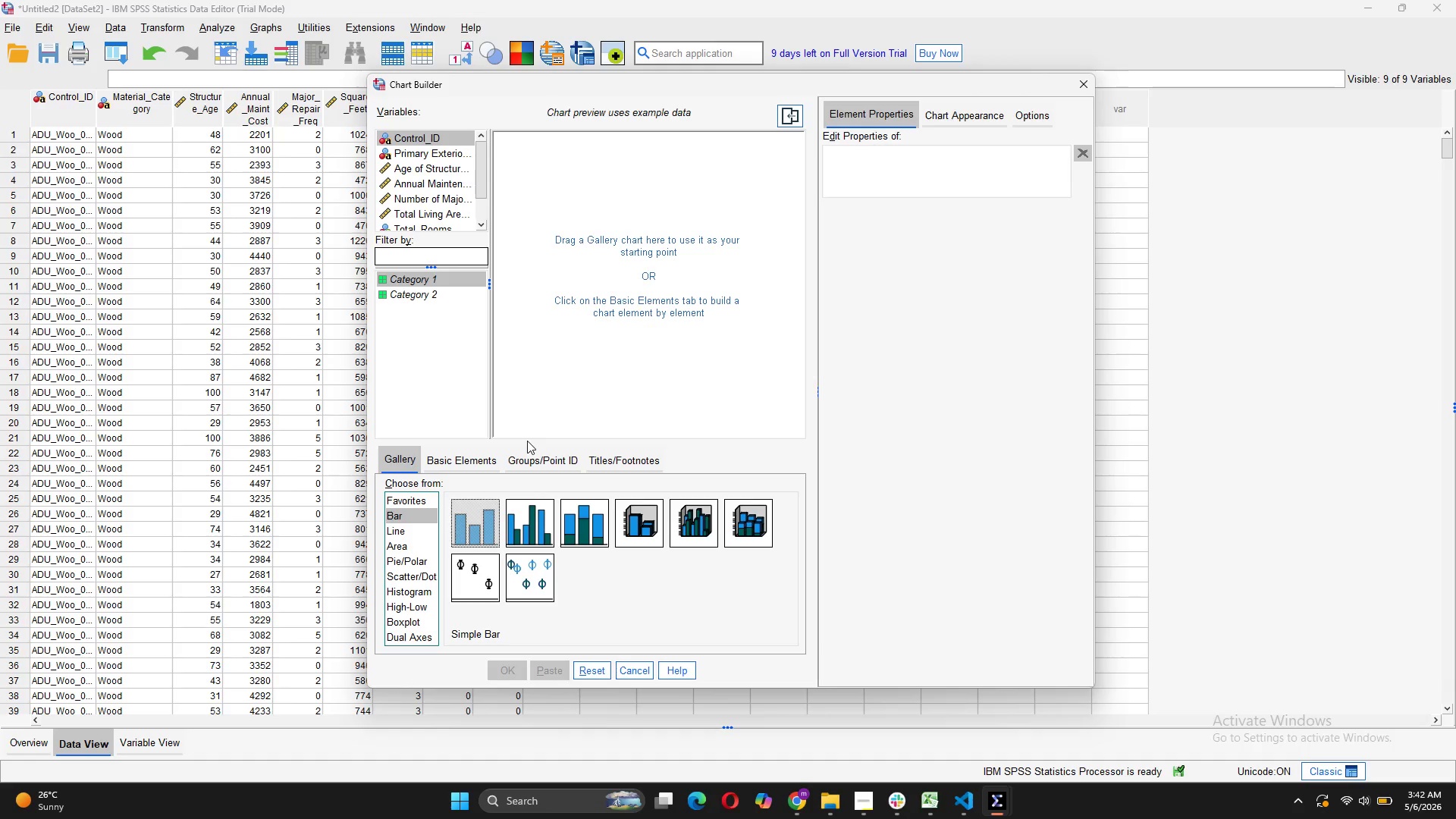 
mouse_move([557, 407])
 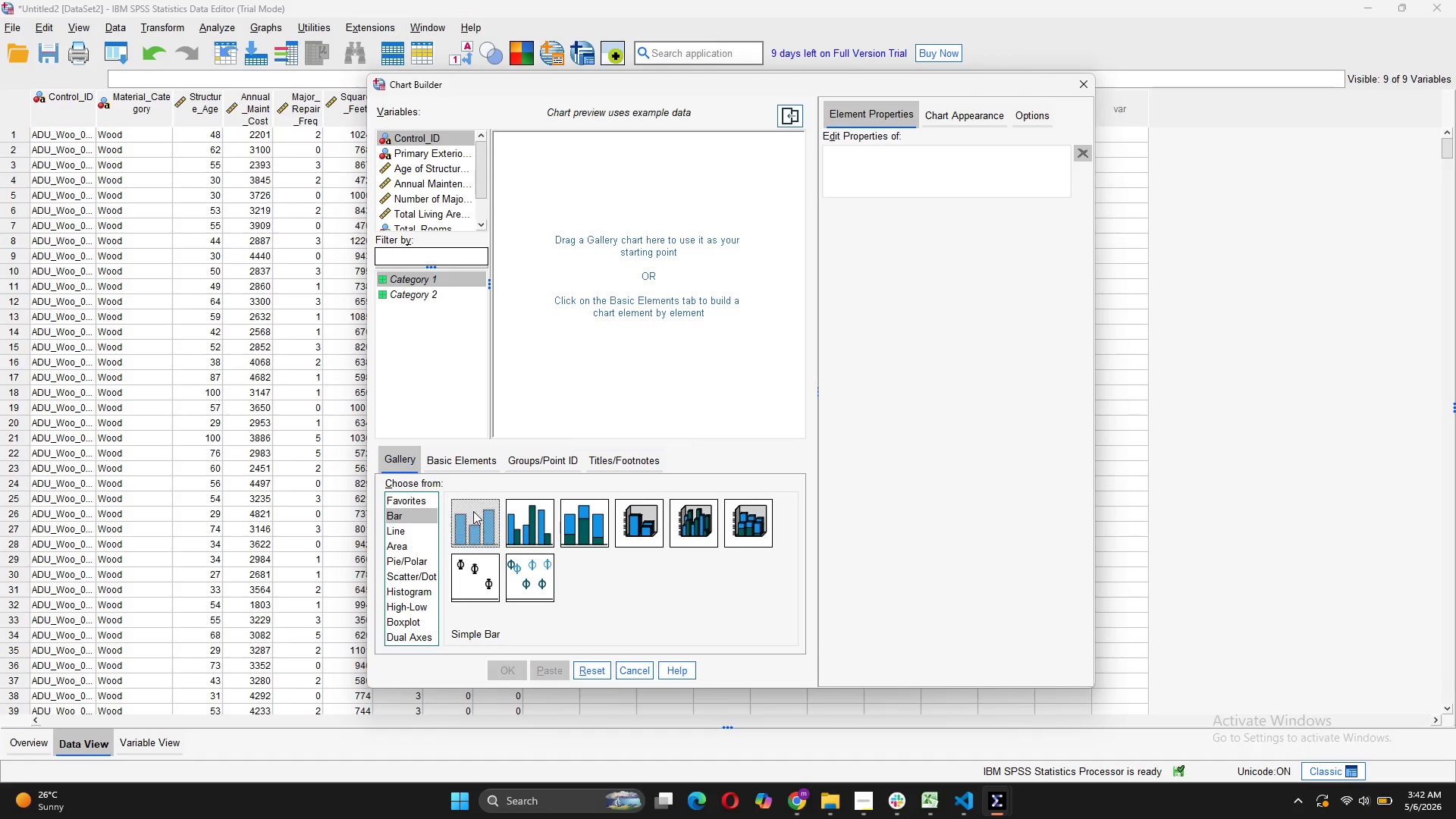 
left_click_drag(start_coordinate=[473, 511], to_coordinate=[578, 389])
 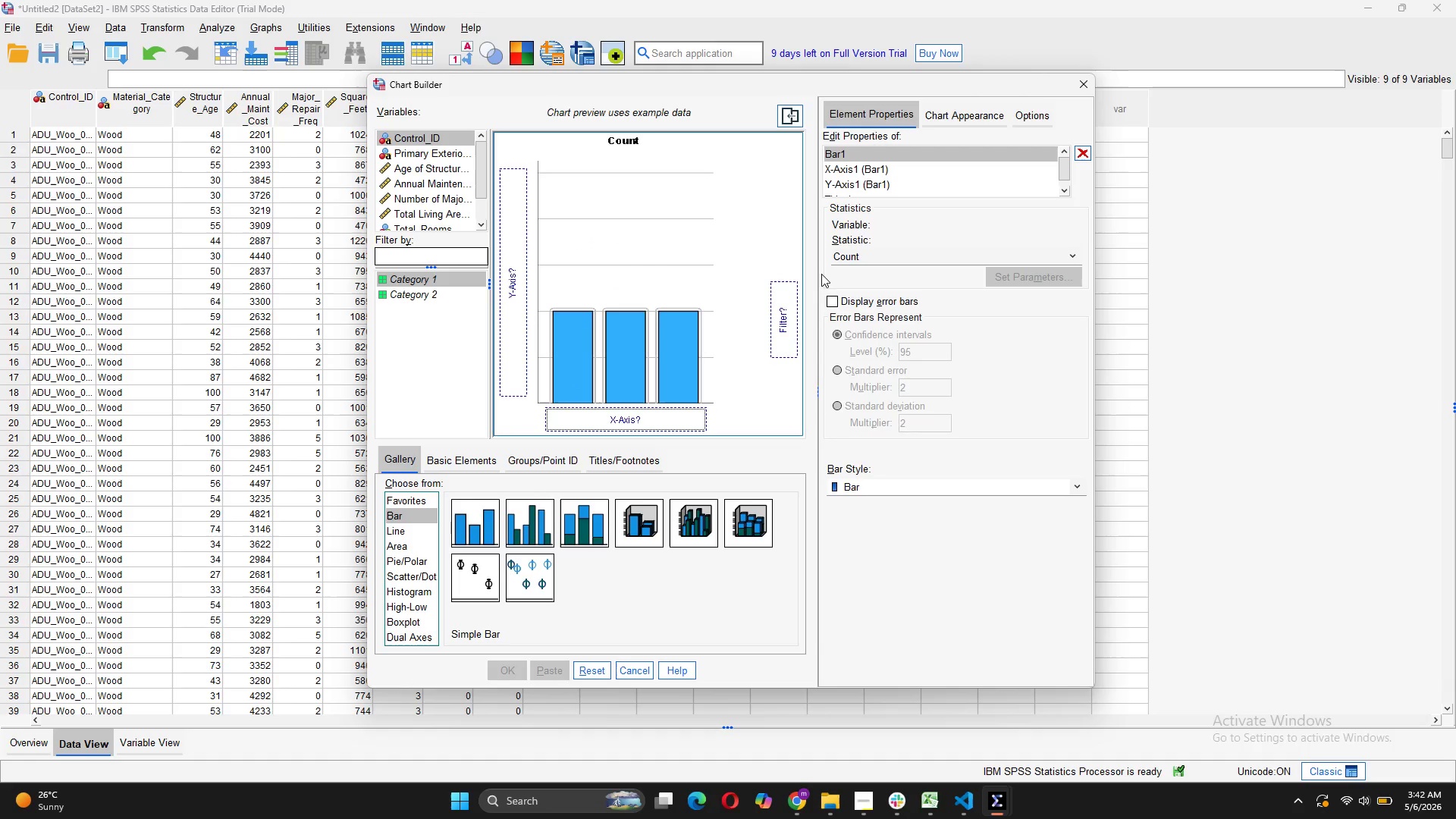 
wait(5.64)
 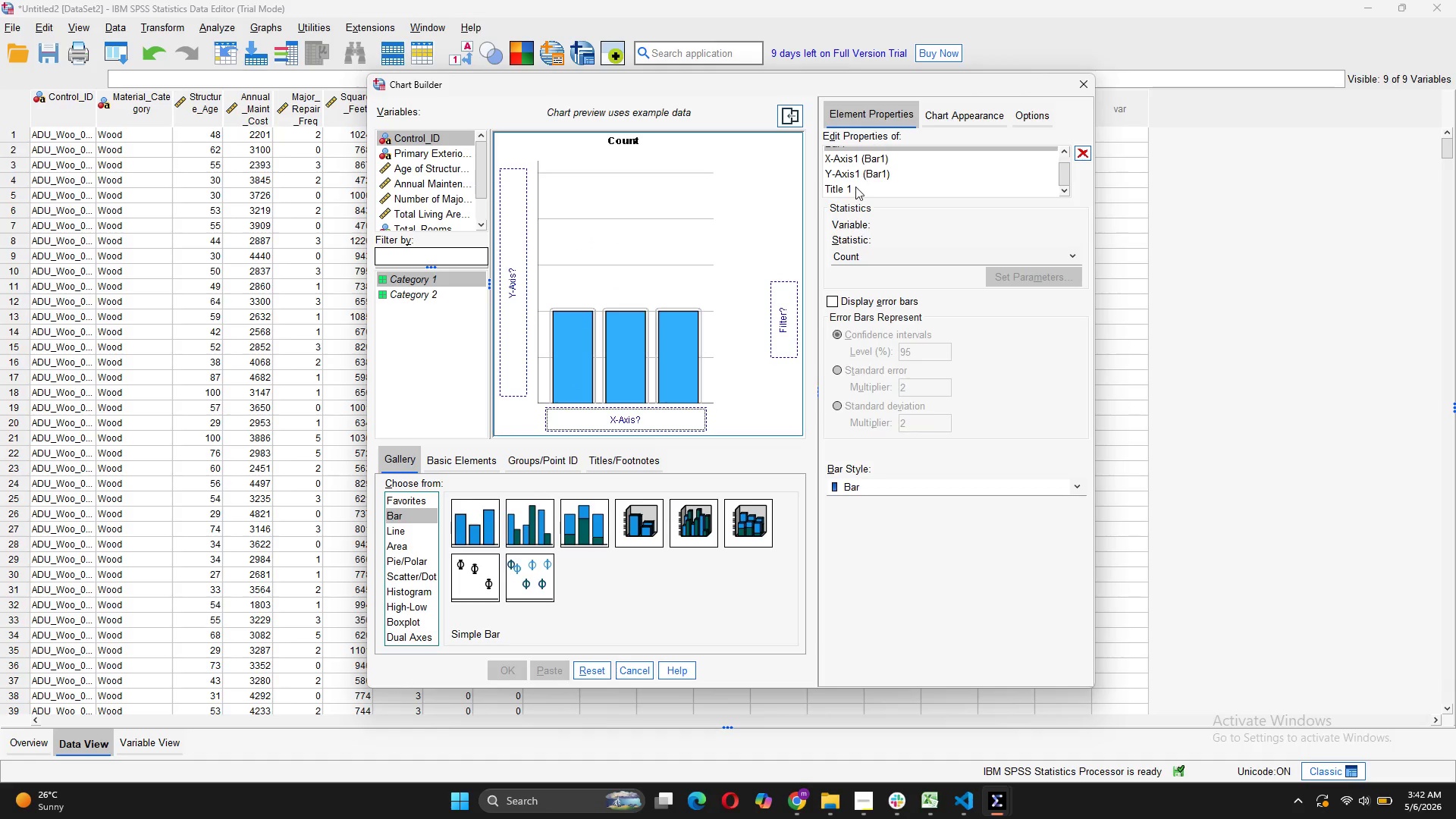 
left_click([855, 187])
 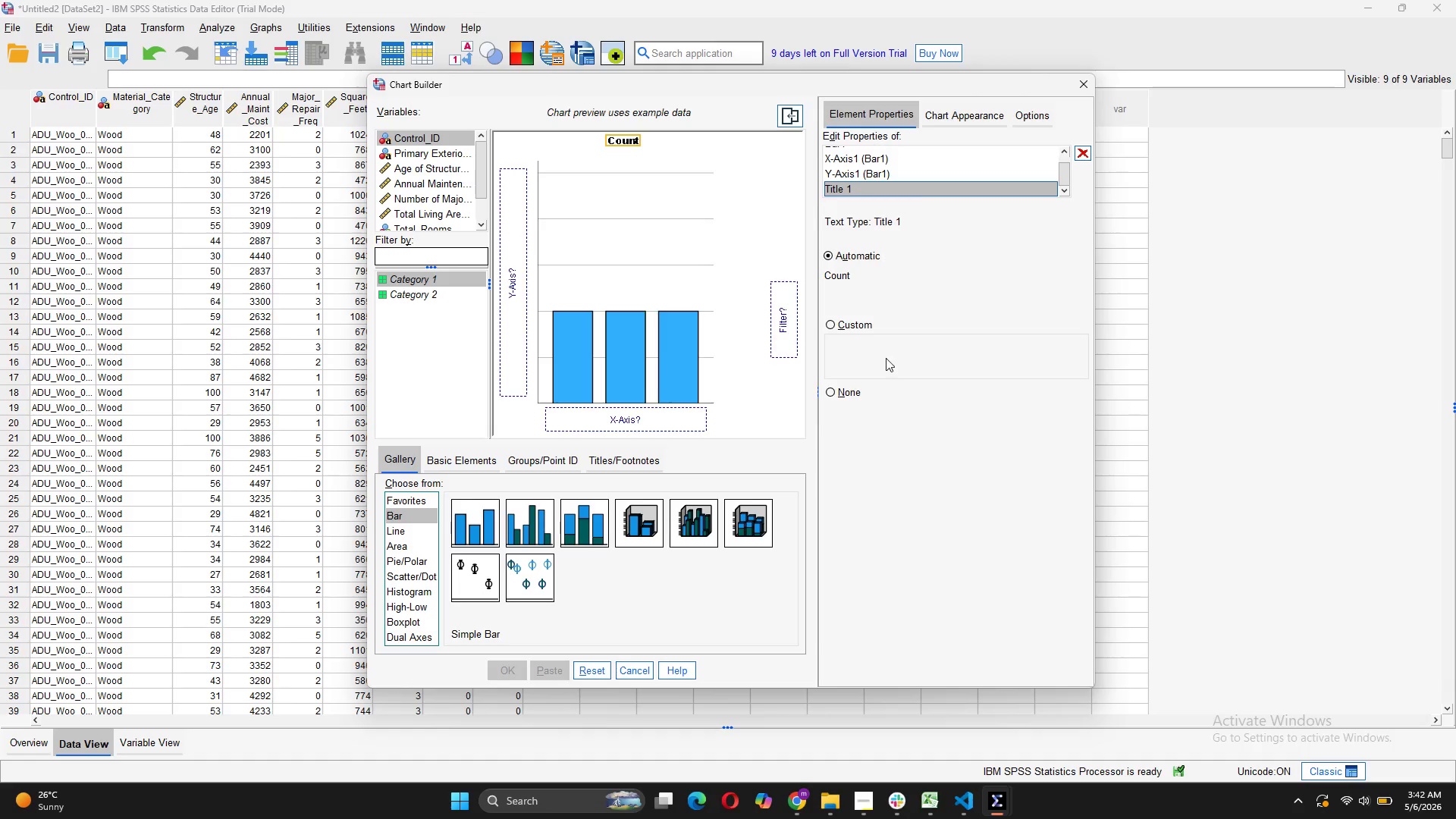 
scroll: coordinate [862, 176], scroll_direction: down, amount: 5.0
 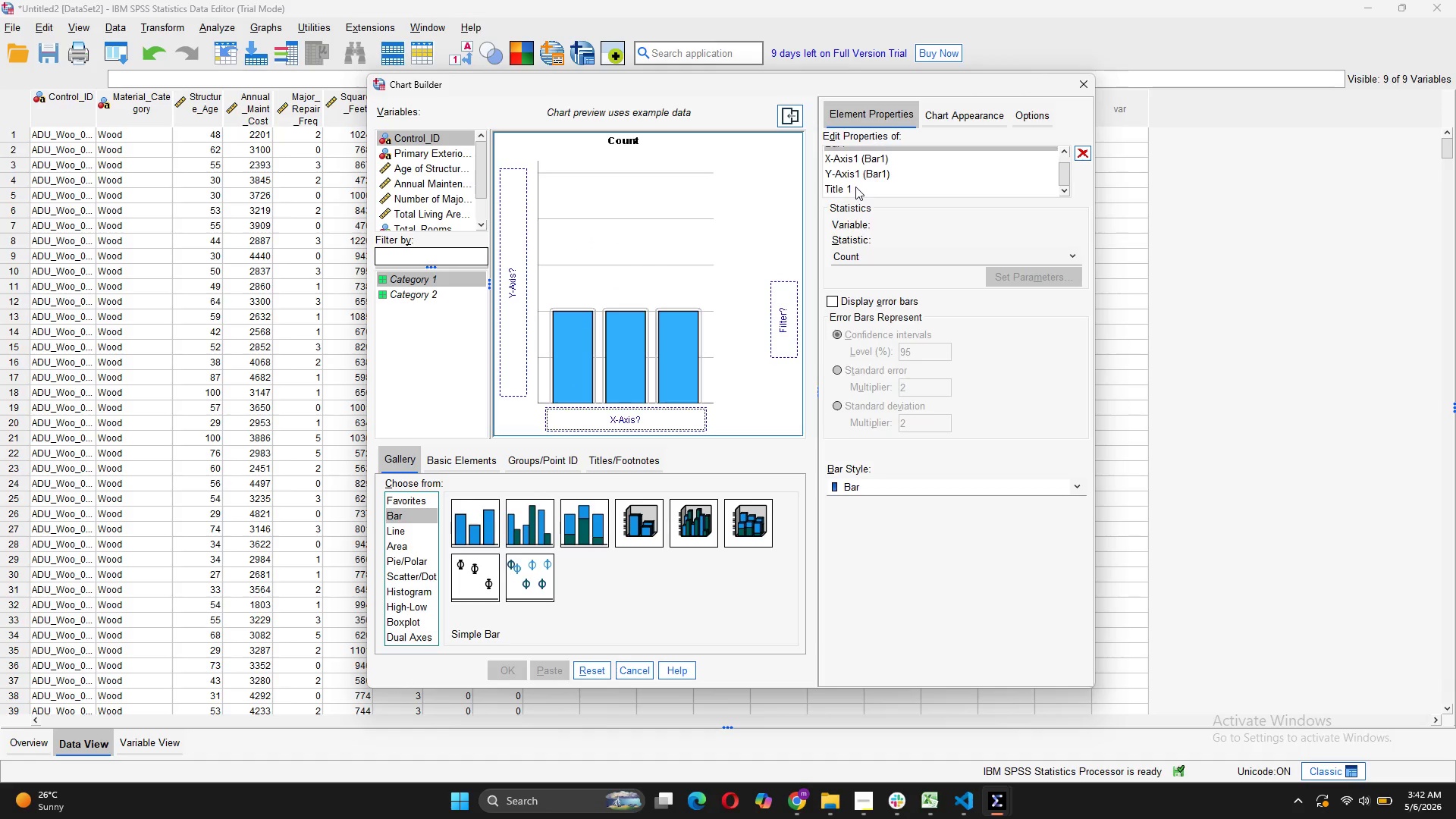 
left_click([886, 358])
 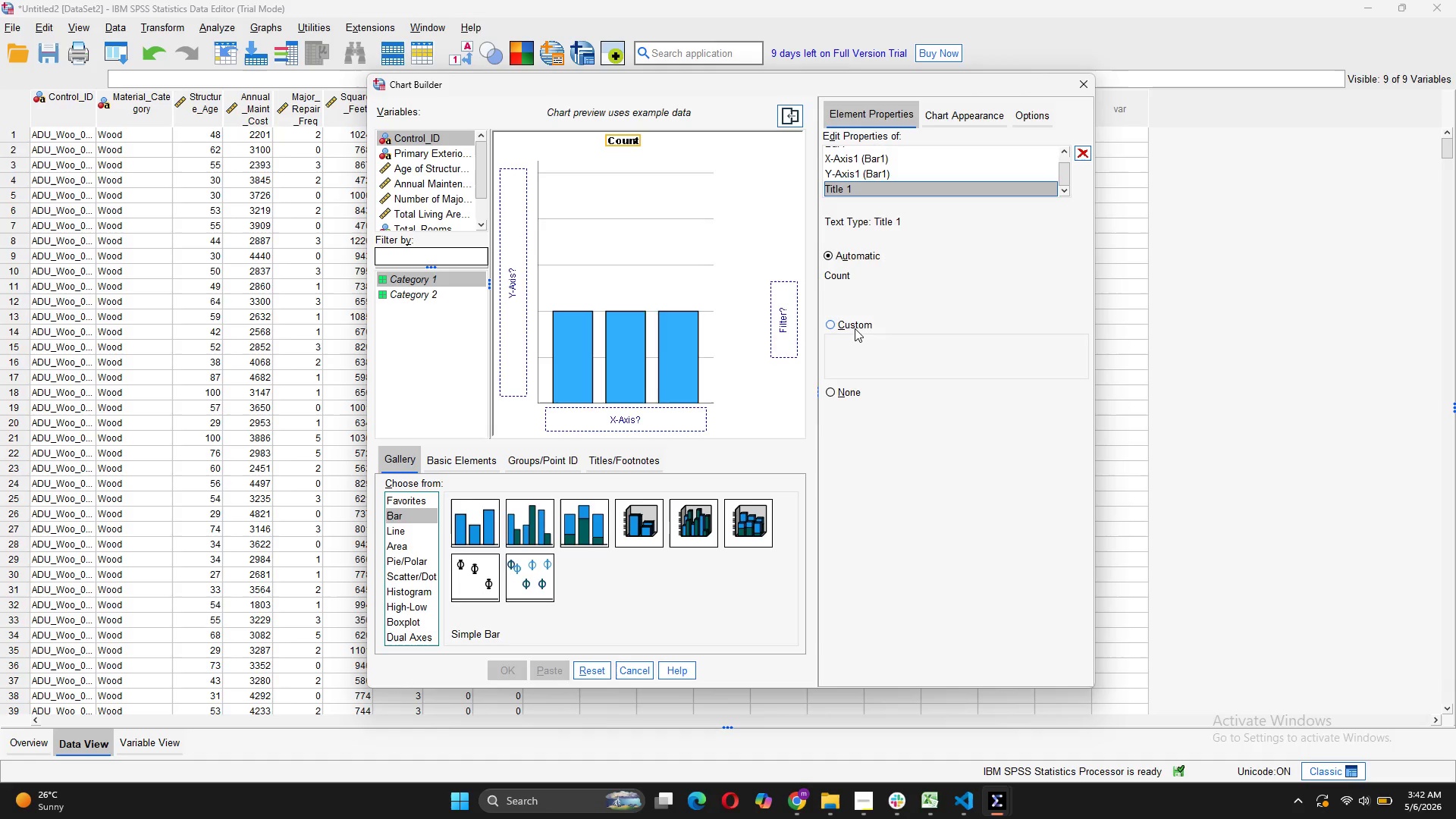 
left_click([855, 328])
 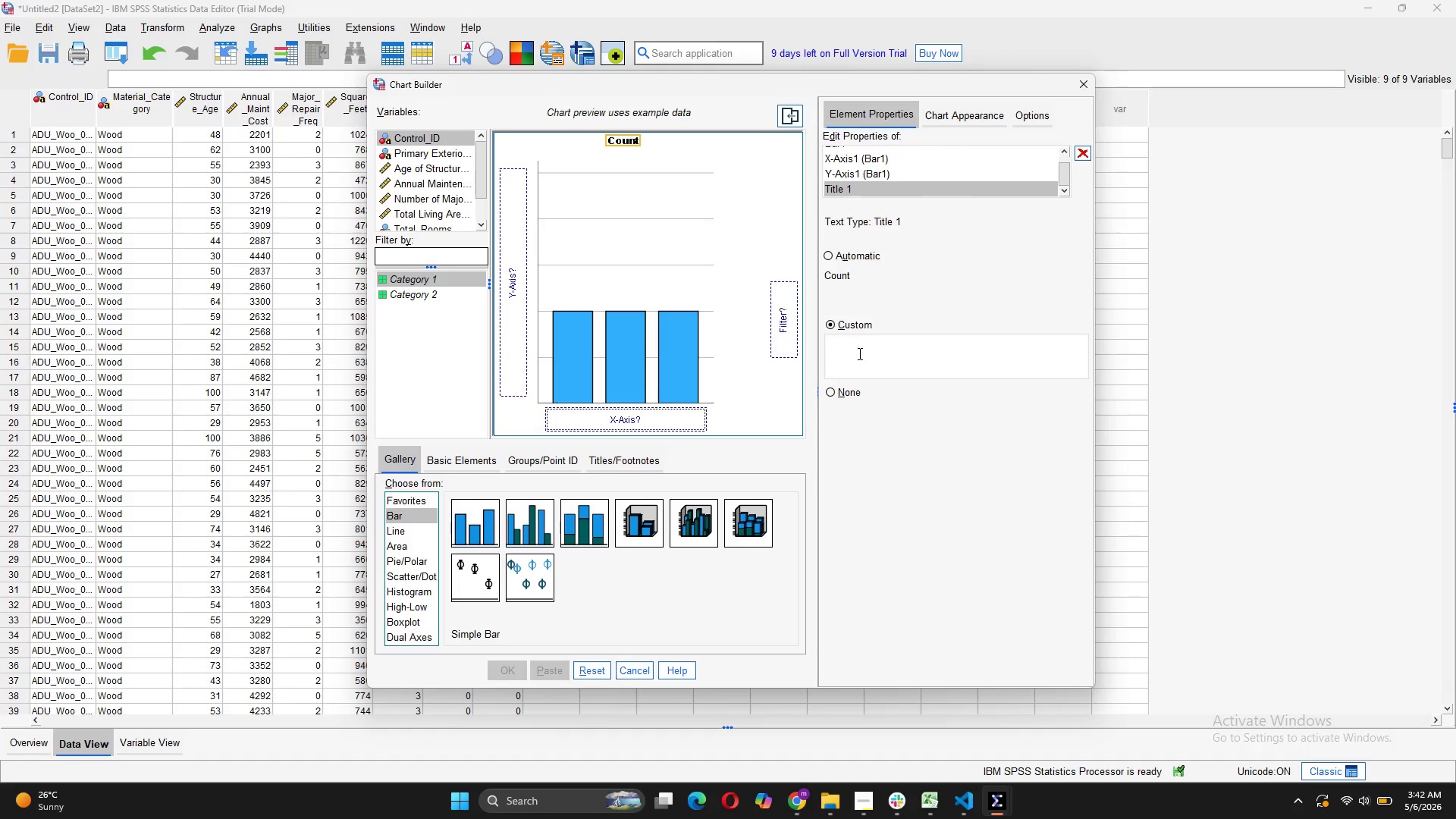 
left_click([858, 353])
 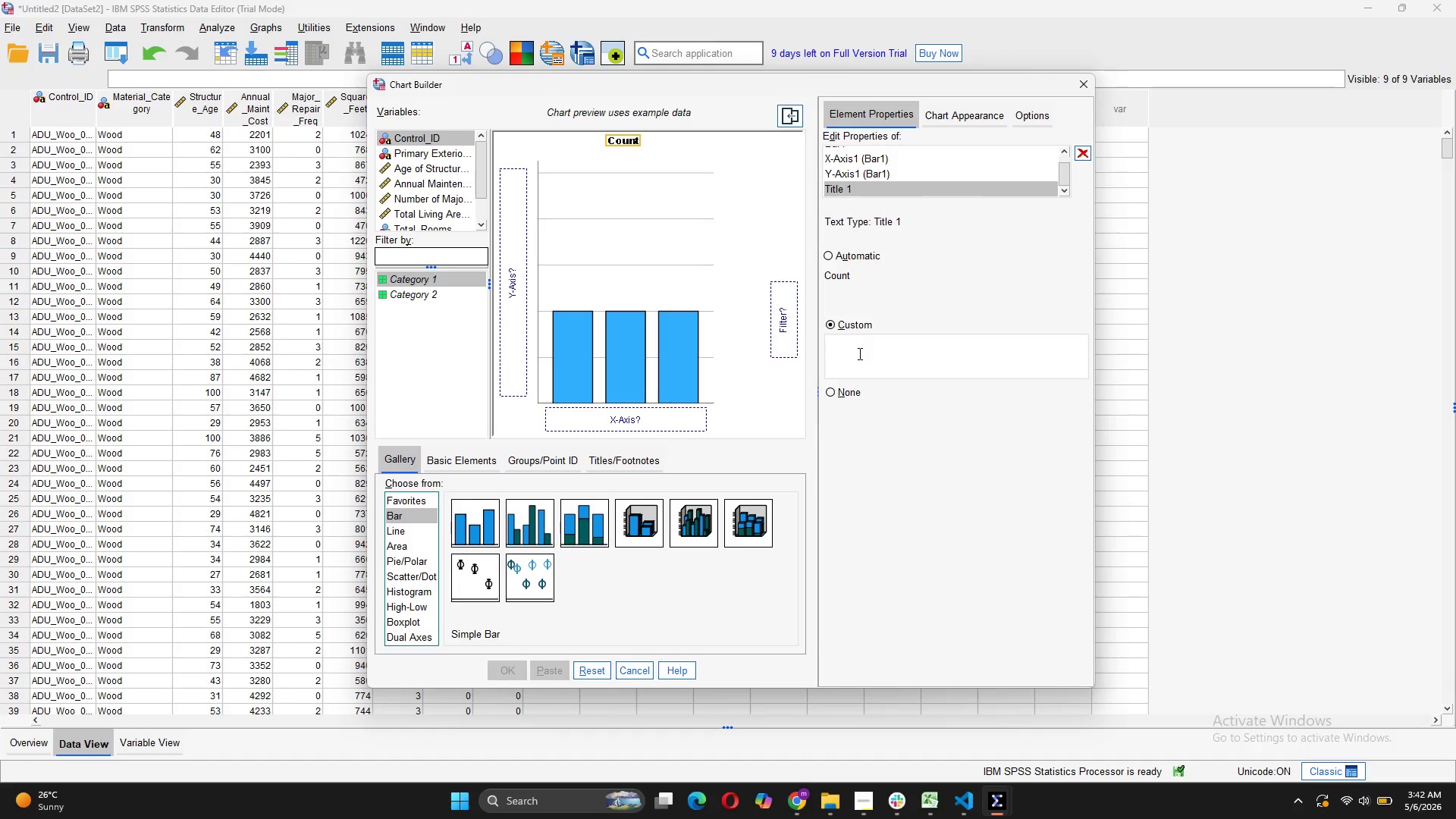 
type(Distribution of Exterior Wall Materials)
 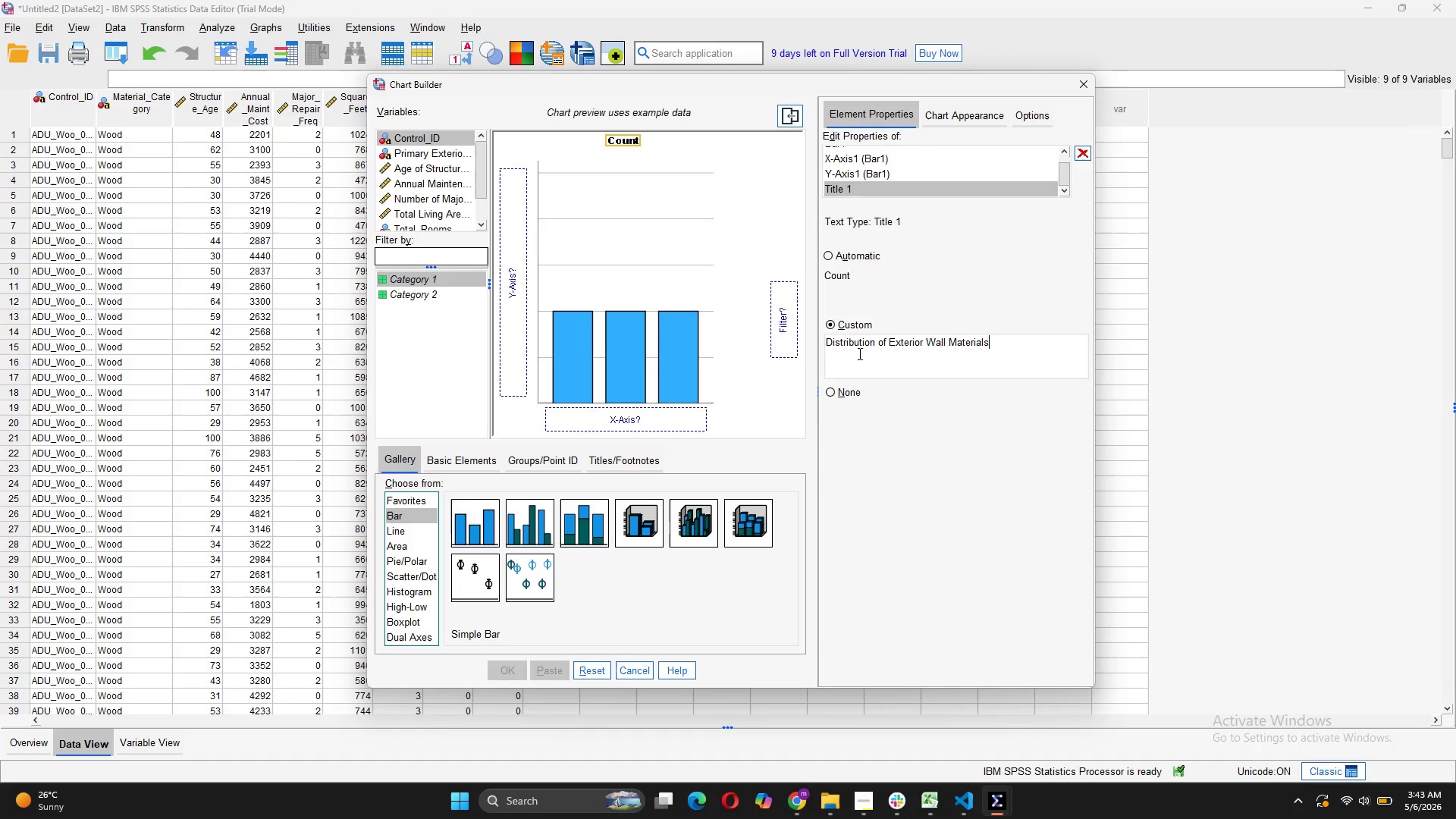 
wait(8.42)
 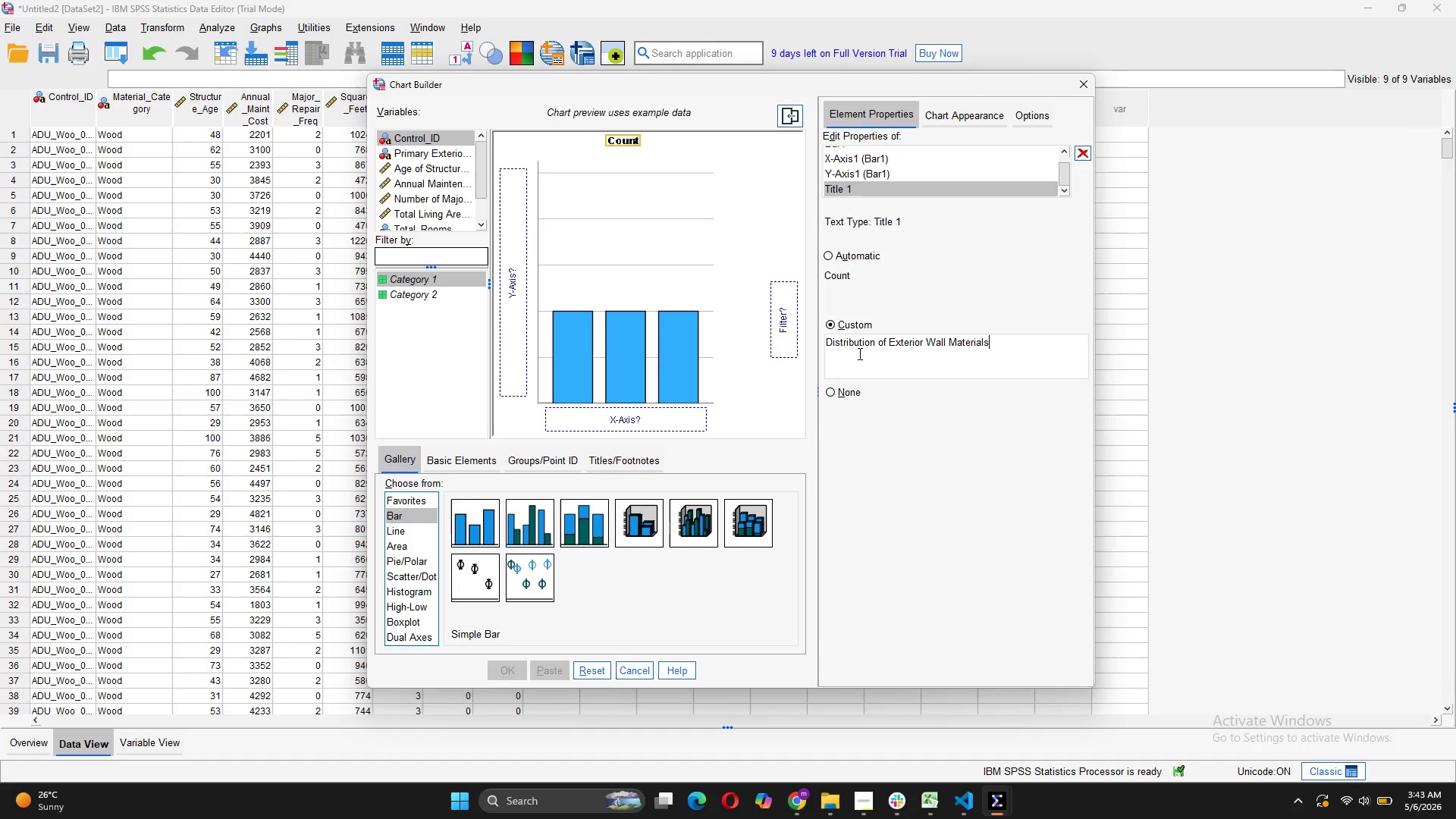 
left_click([927, 410])
 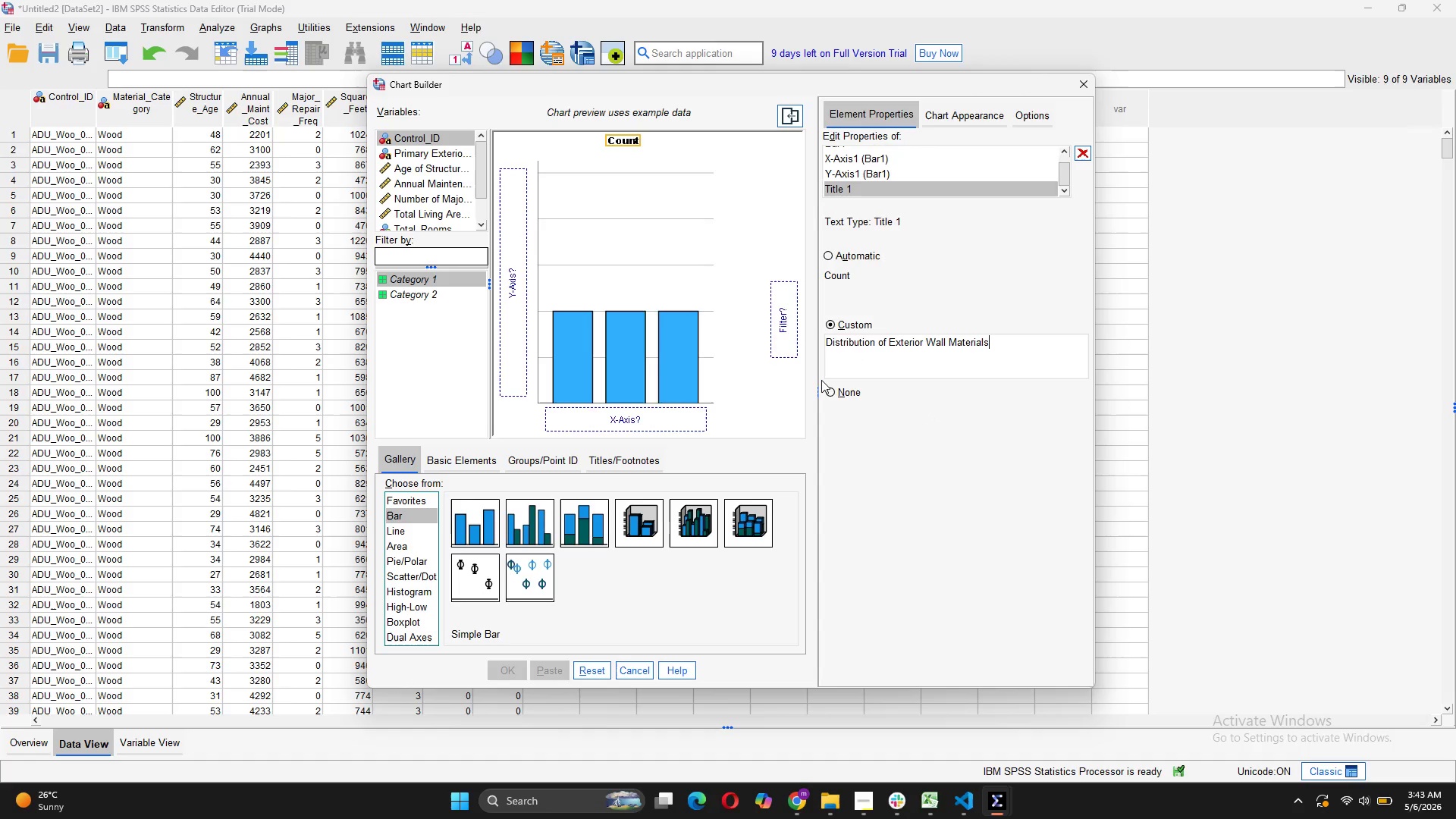 
left_click([892, 350])
 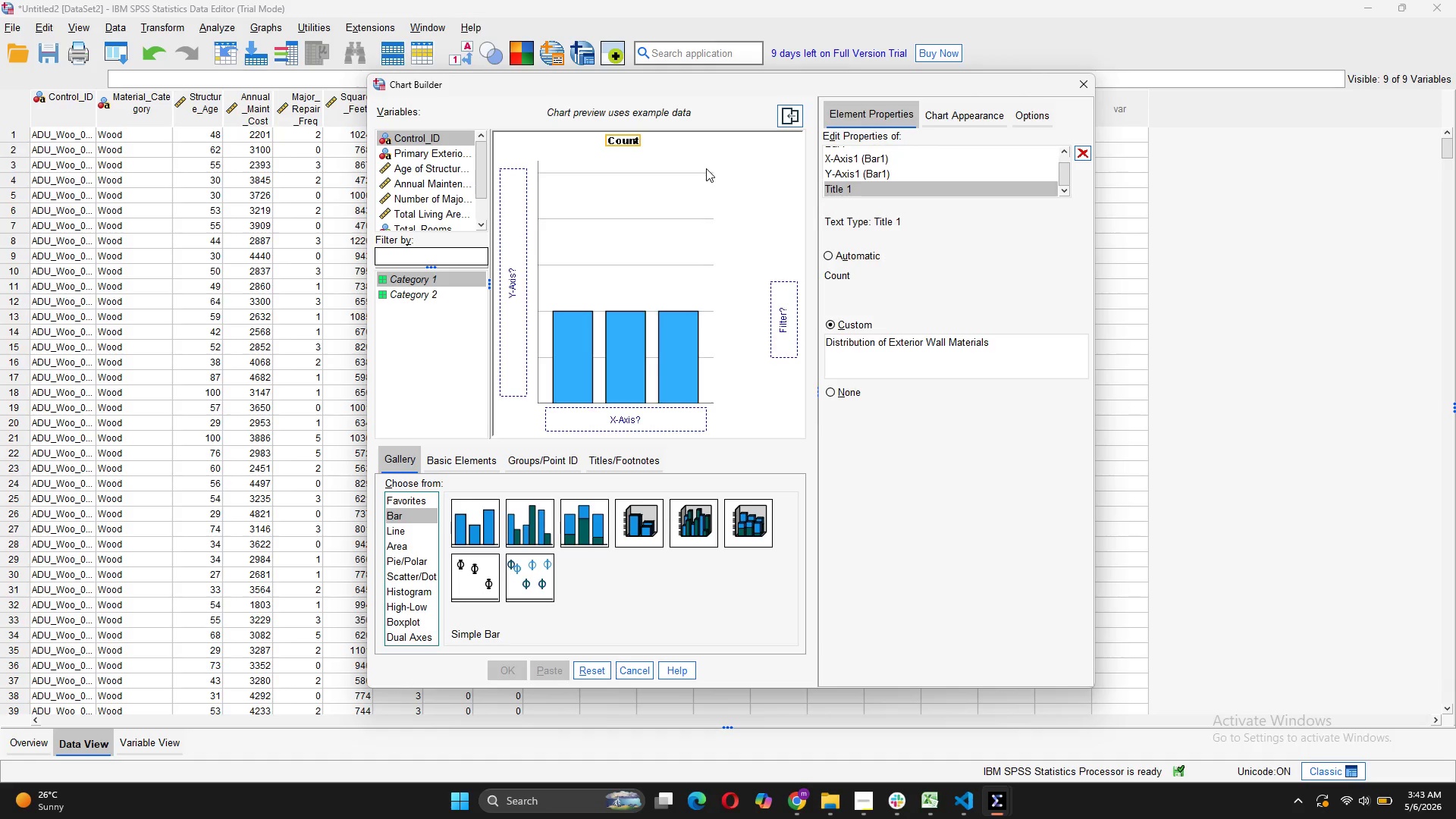 
wait(14.69)
 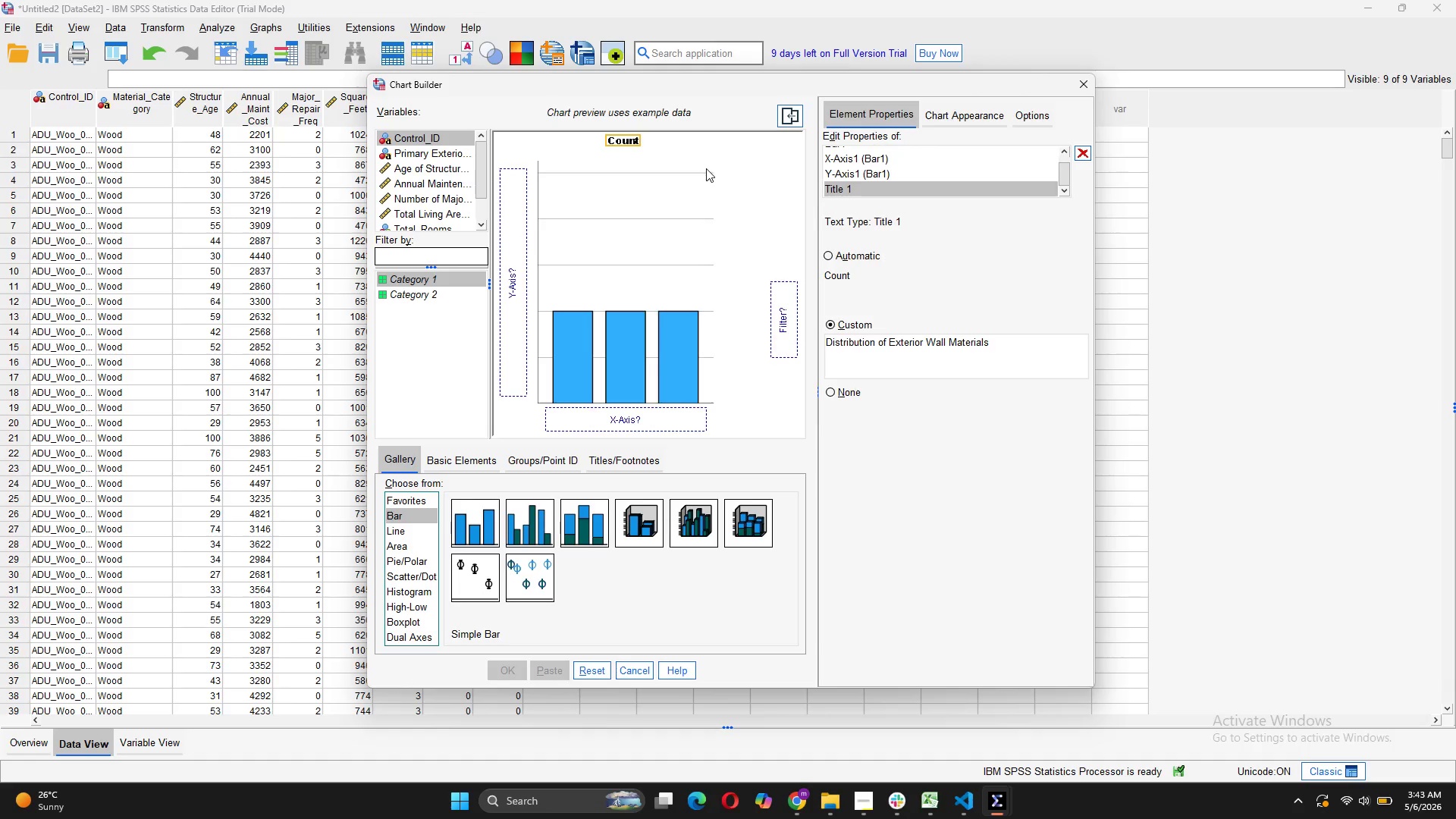 
scroll: coordinate [458, 168], scroll_direction: down, amount: 2.0
 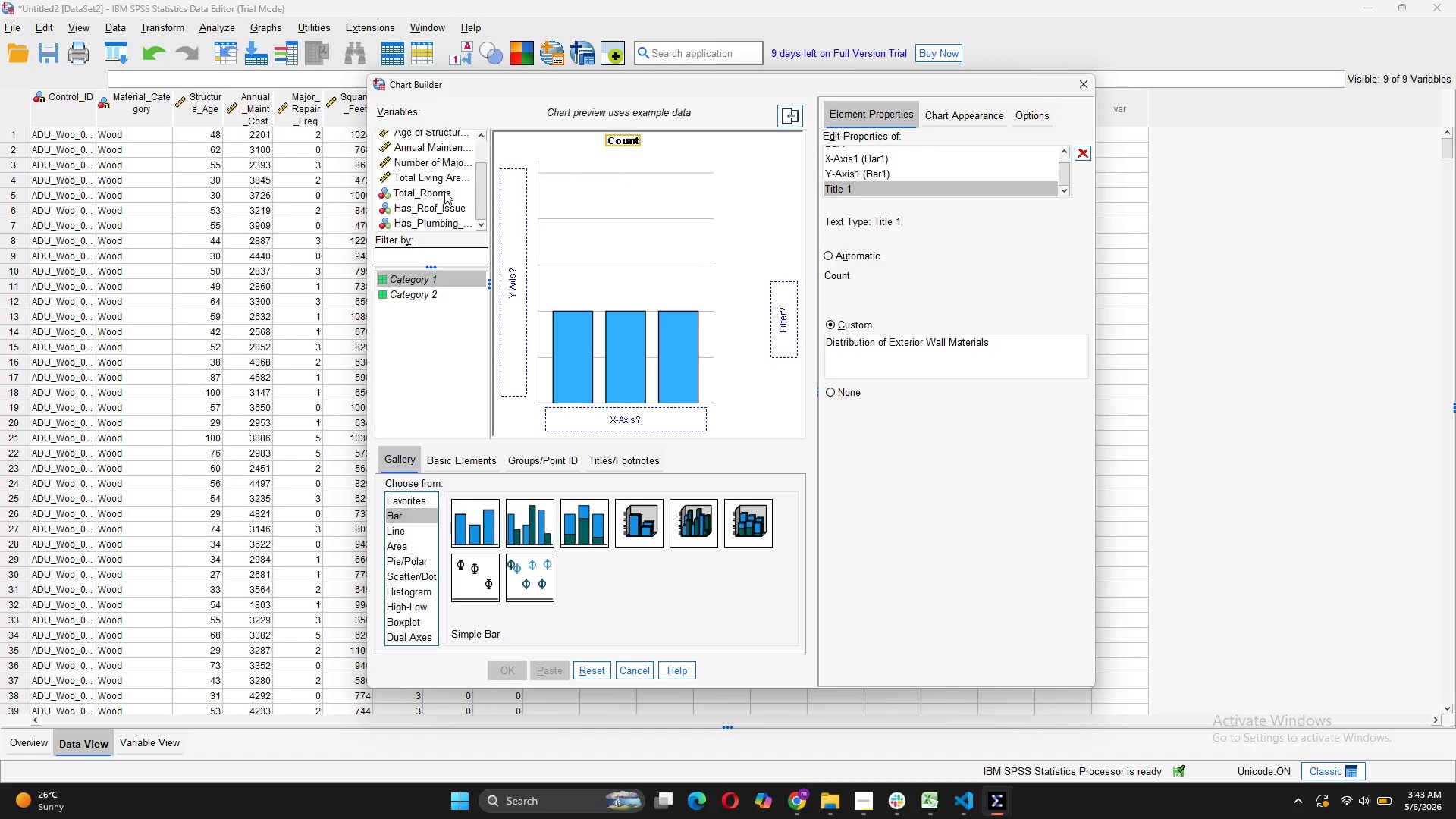 
scroll: coordinate [444, 191], scroll_direction: up, amount: 2.0
 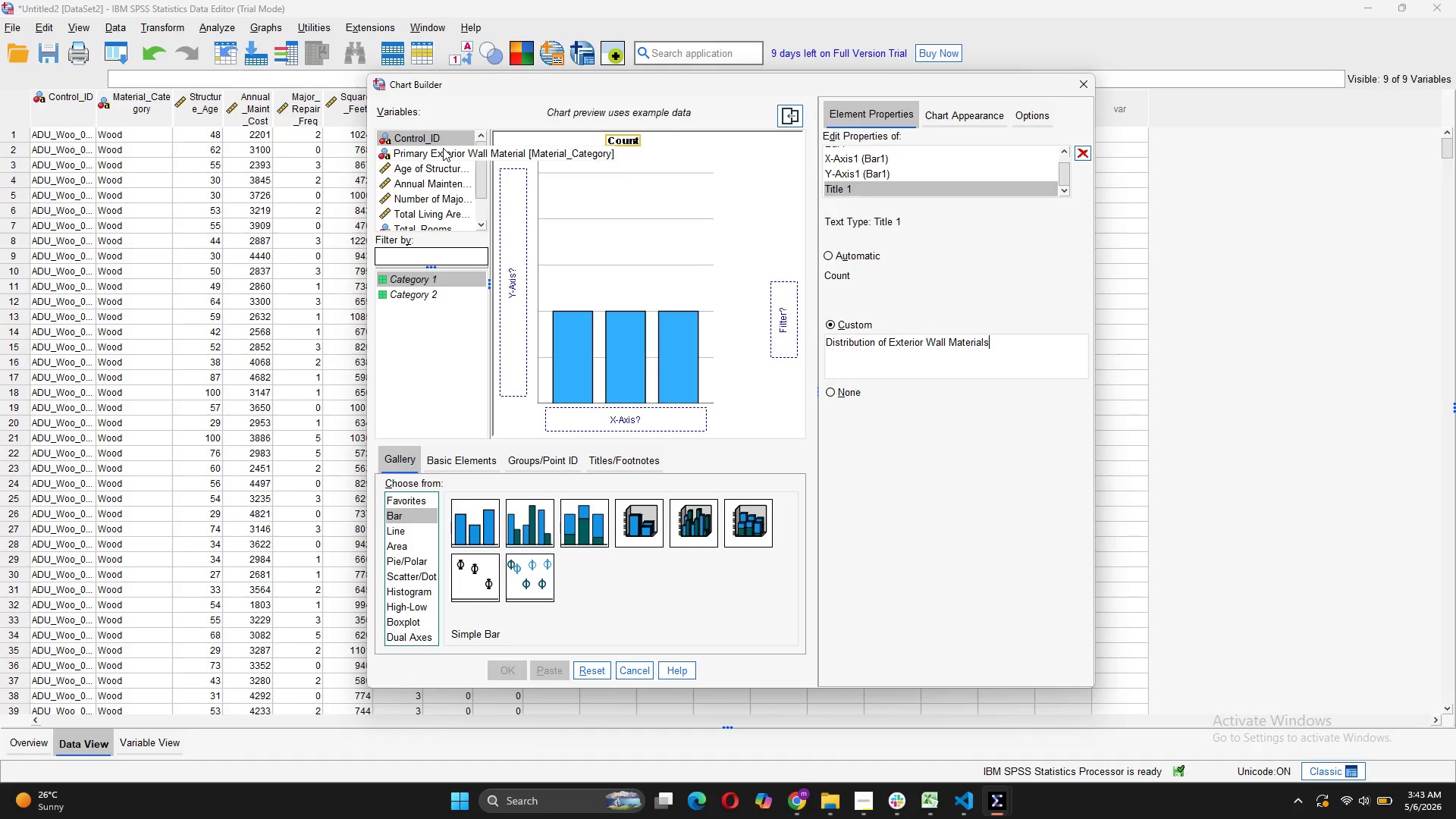 
left_click_drag(start_coordinate=[443, 148], to_coordinate=[673, 413])
 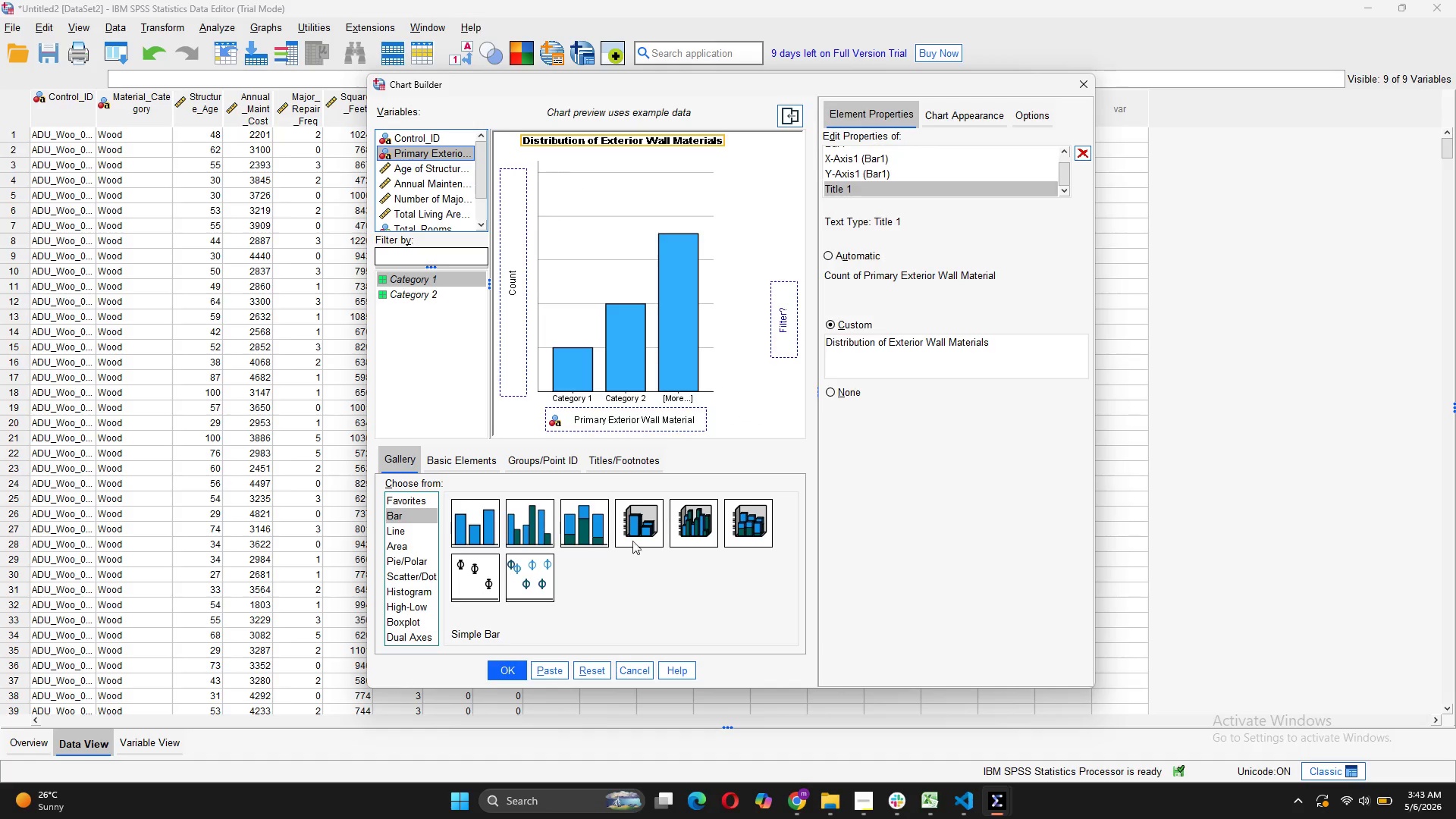 
left_click([549, 676])
 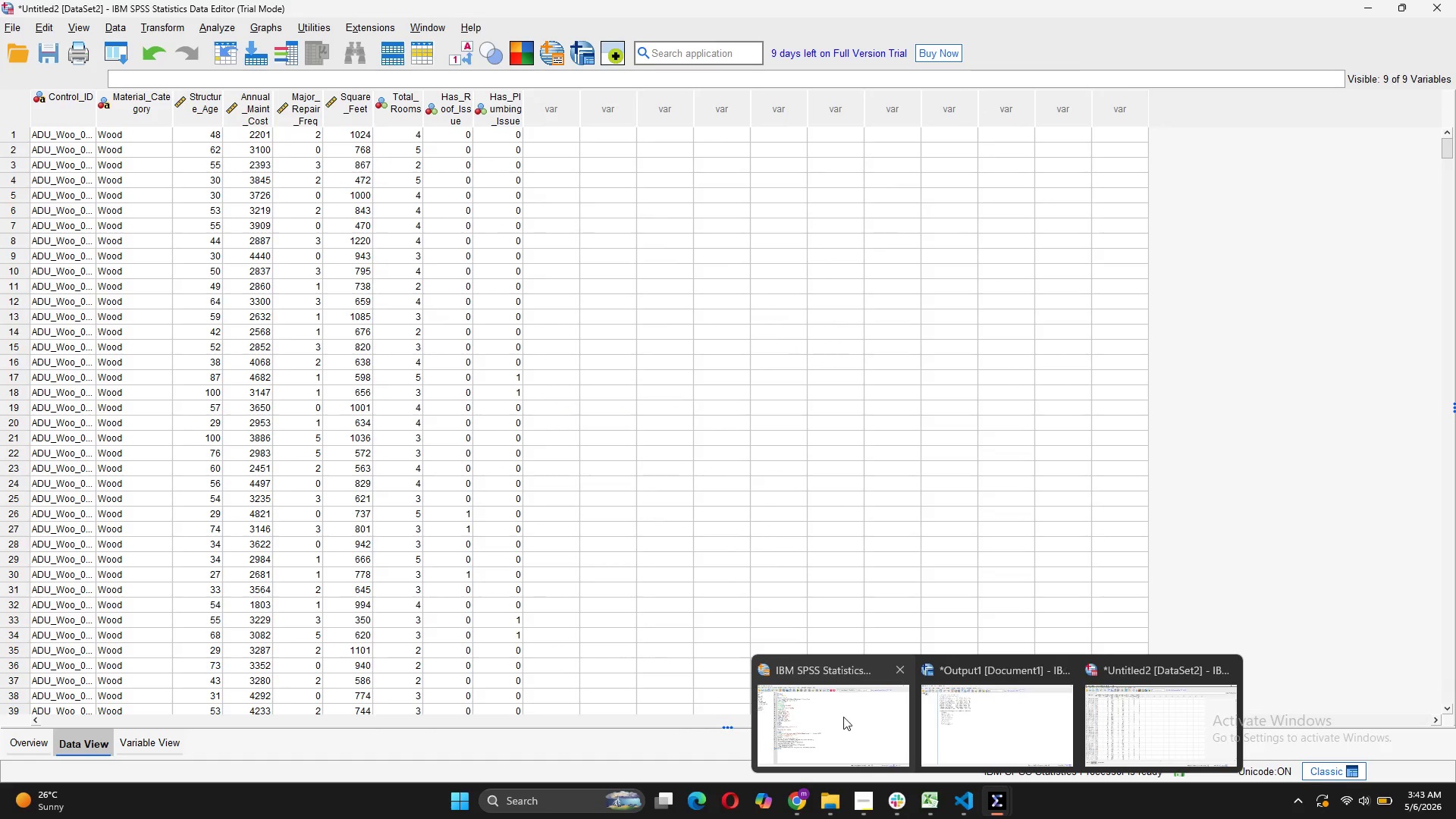 
left_click([843, 717])
 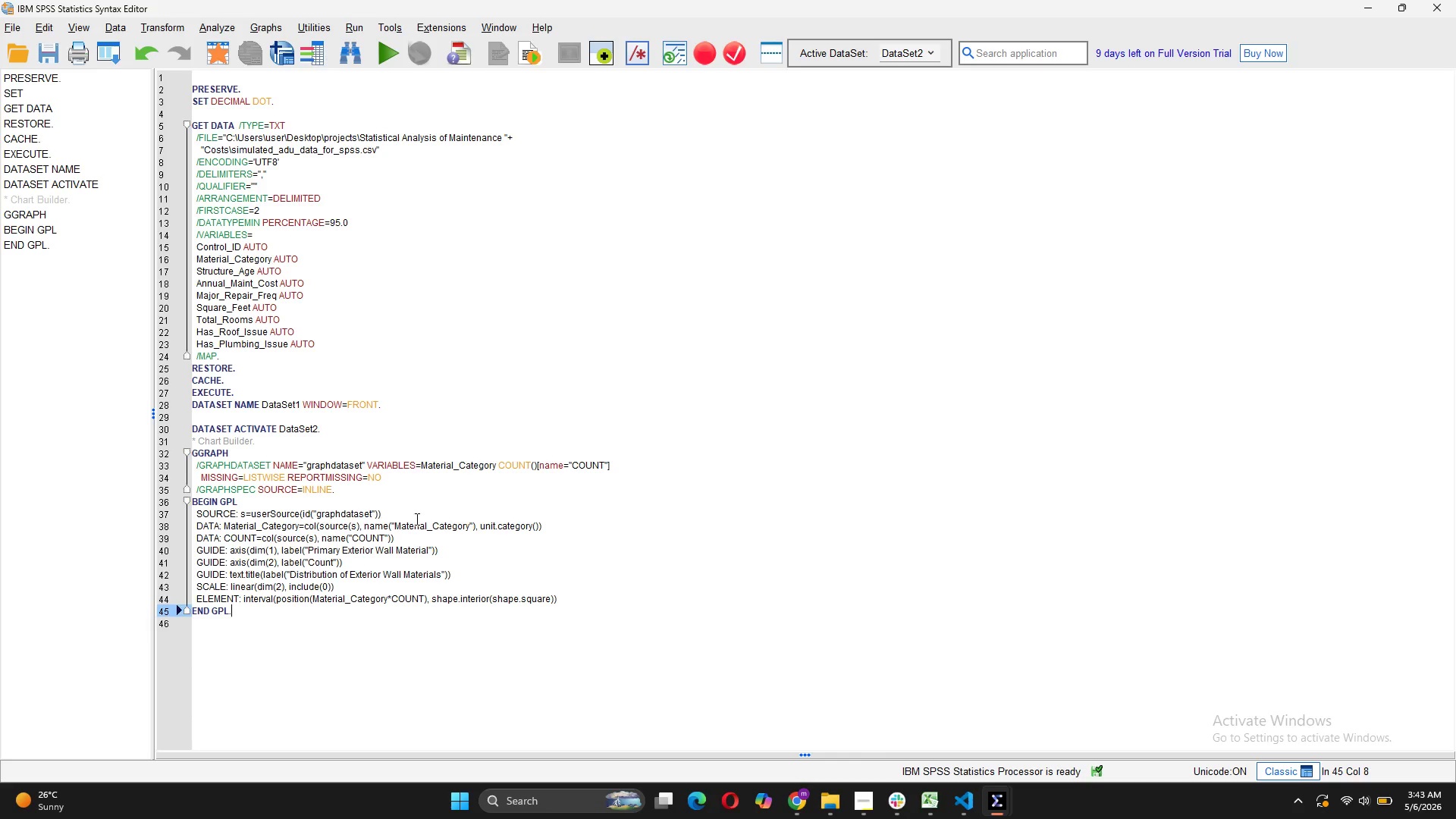 
wait(16.39)
 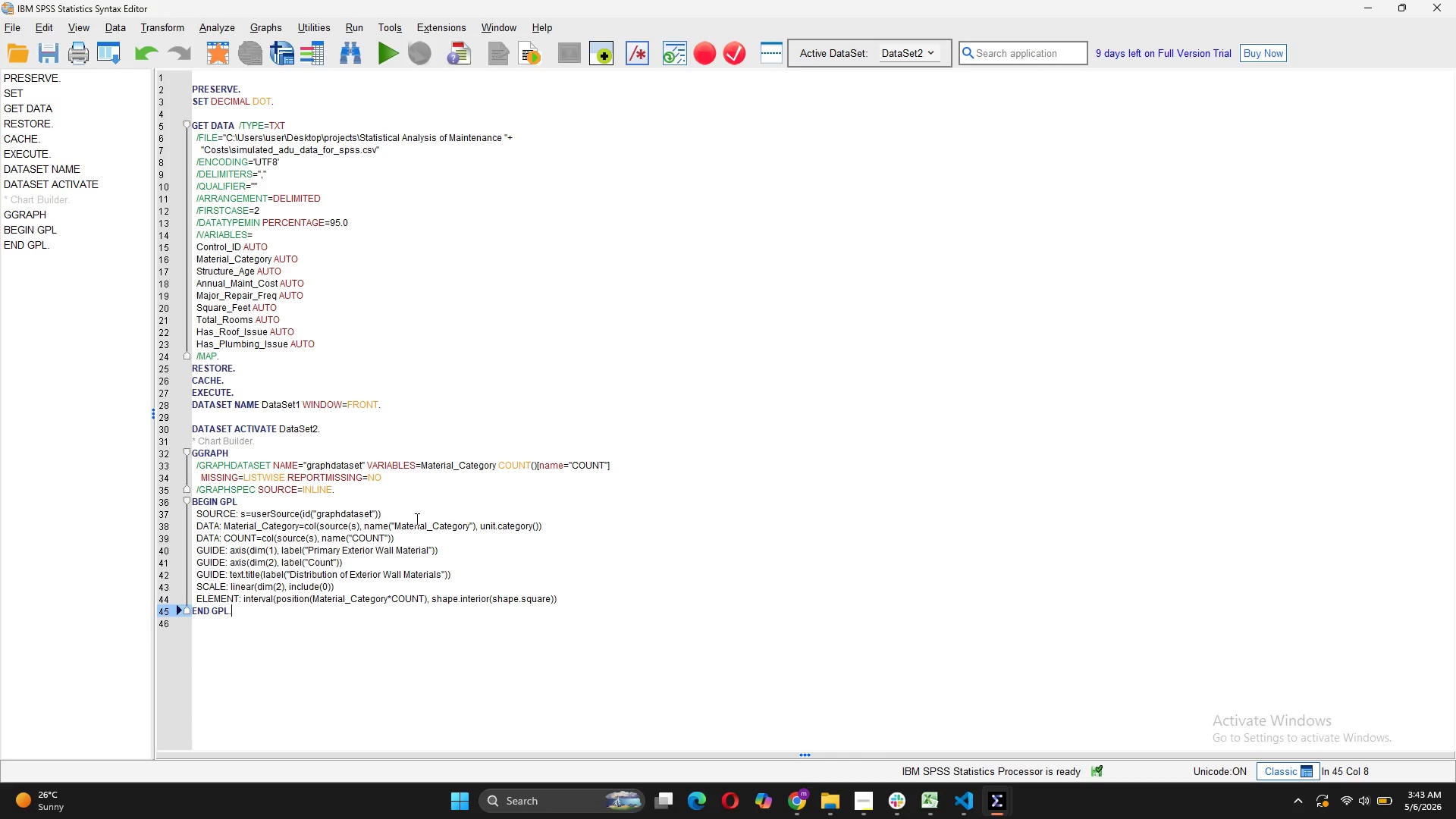 
mouse_move([988, 790])
 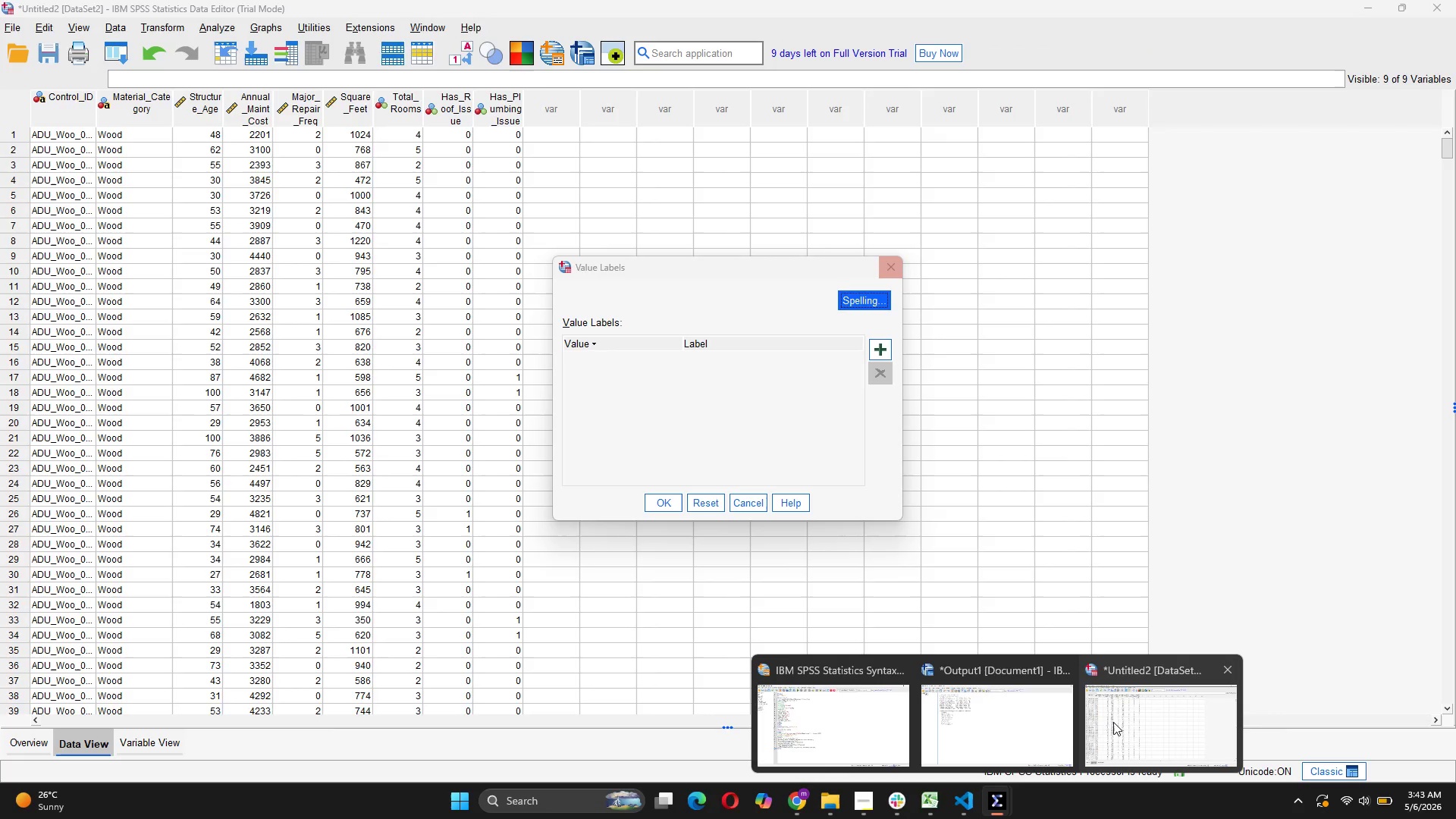 
left_click([1115, 722])
 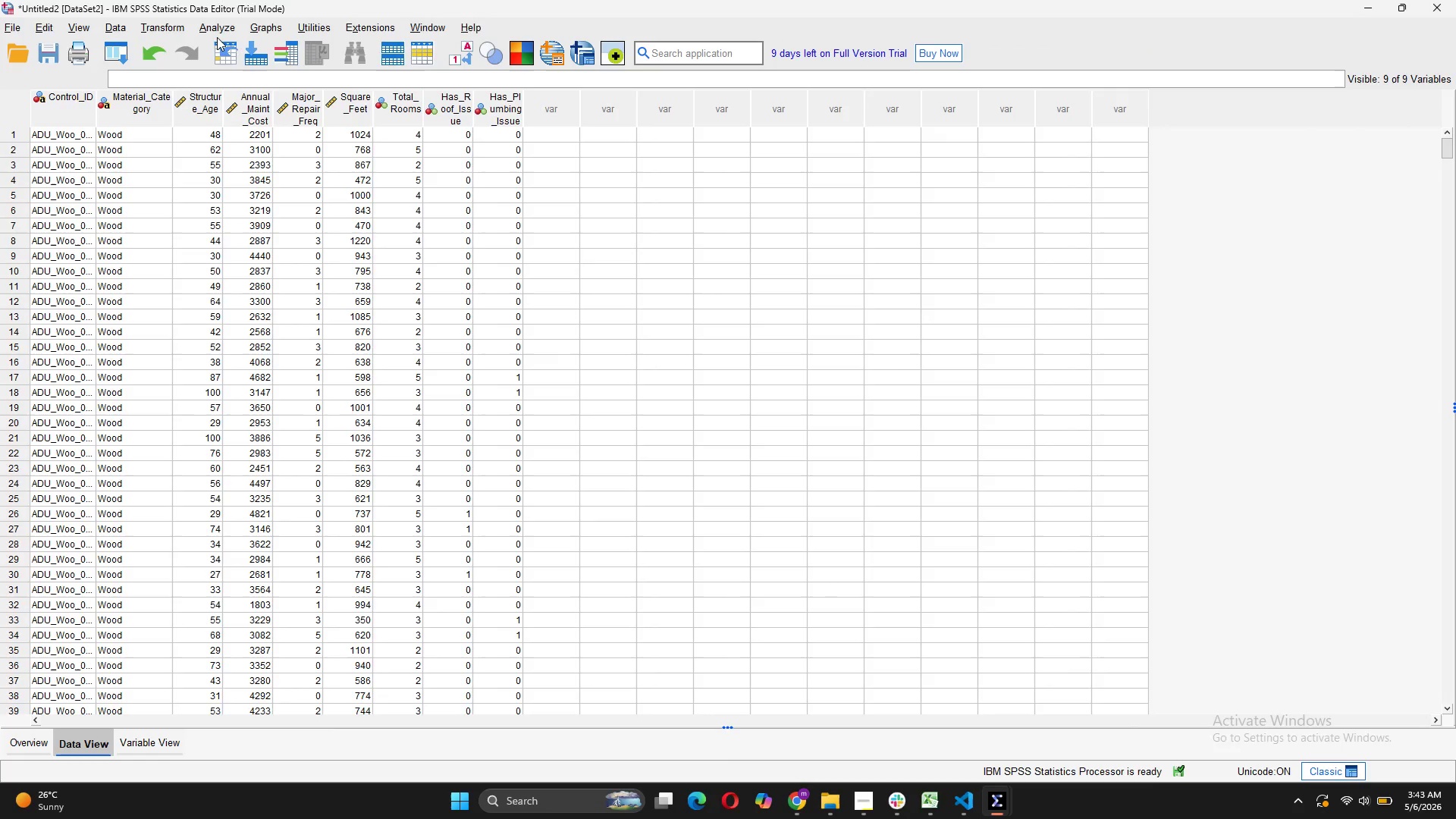 
left_click([255, 30])
 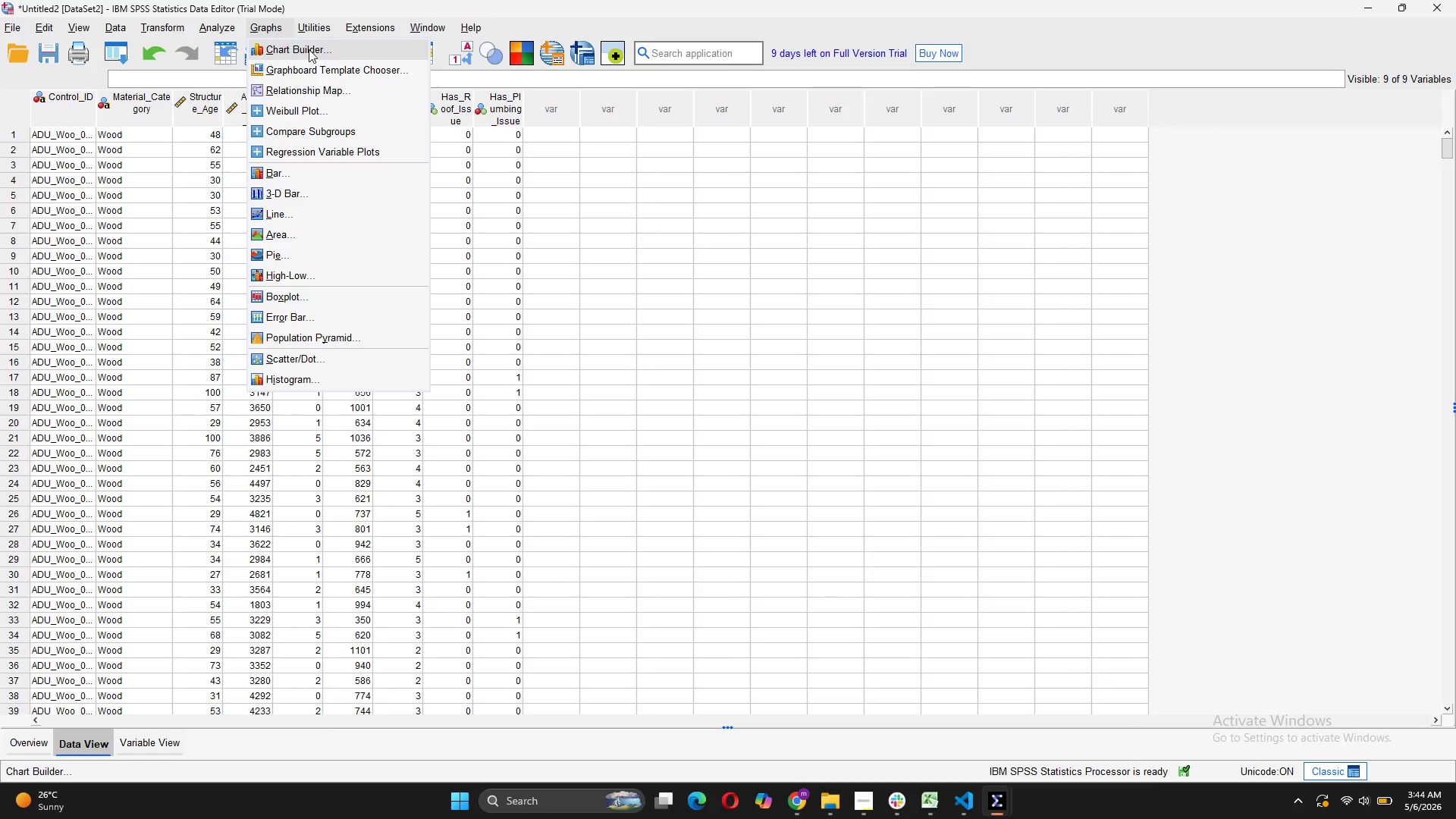 
left_click([309, 49])
 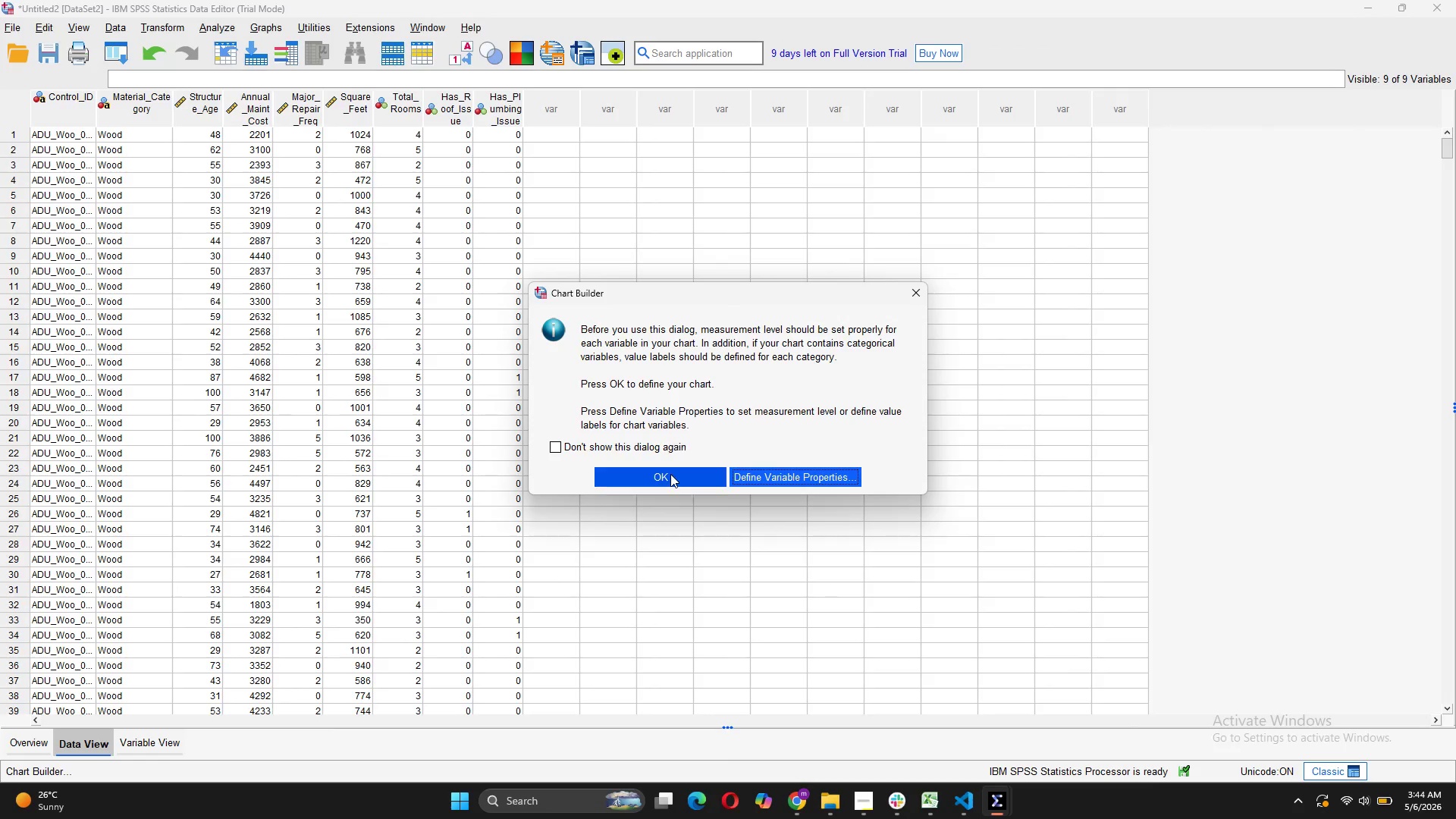 
left_click([670, 474])
 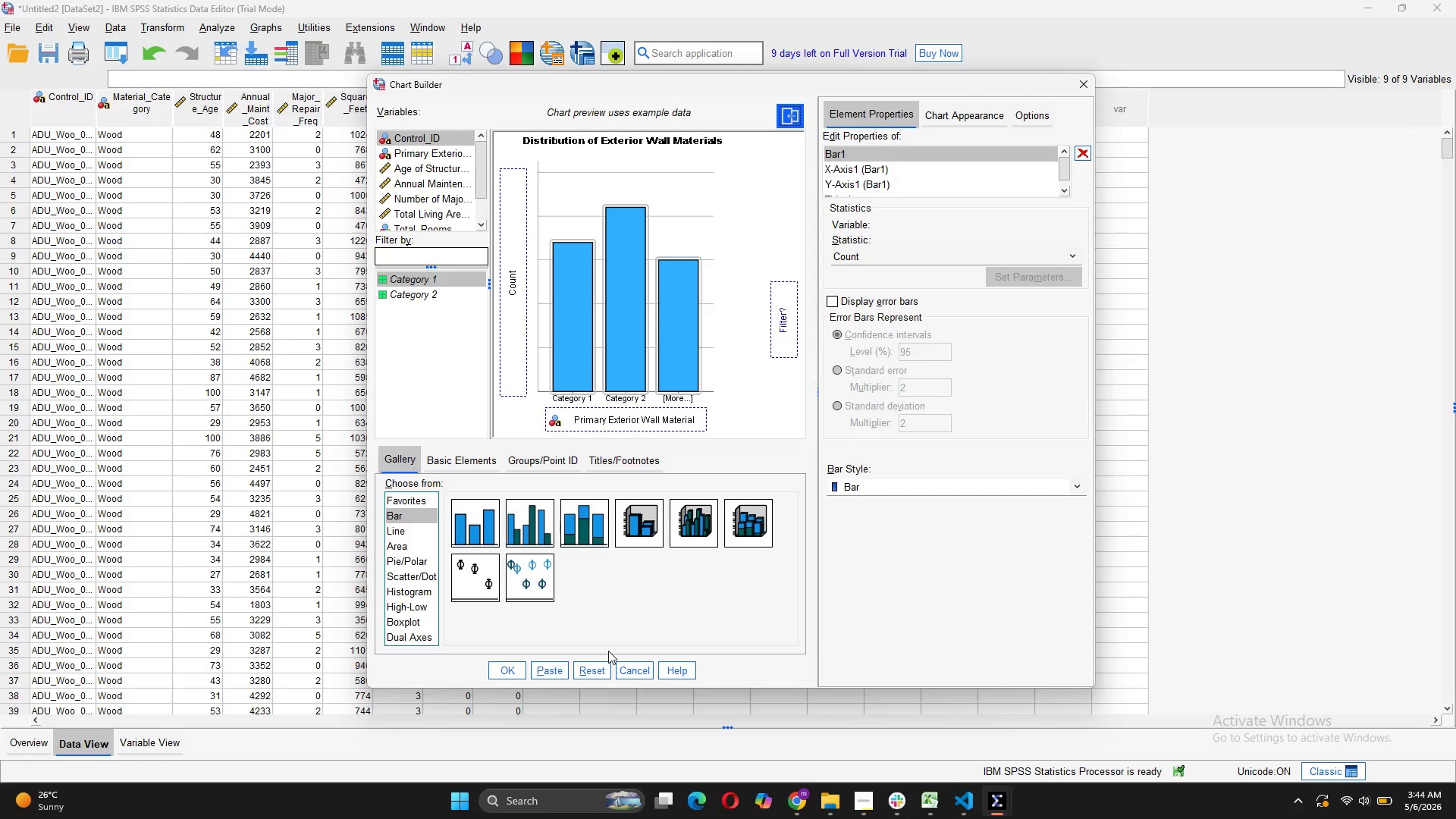 
left_click([507, 678])
 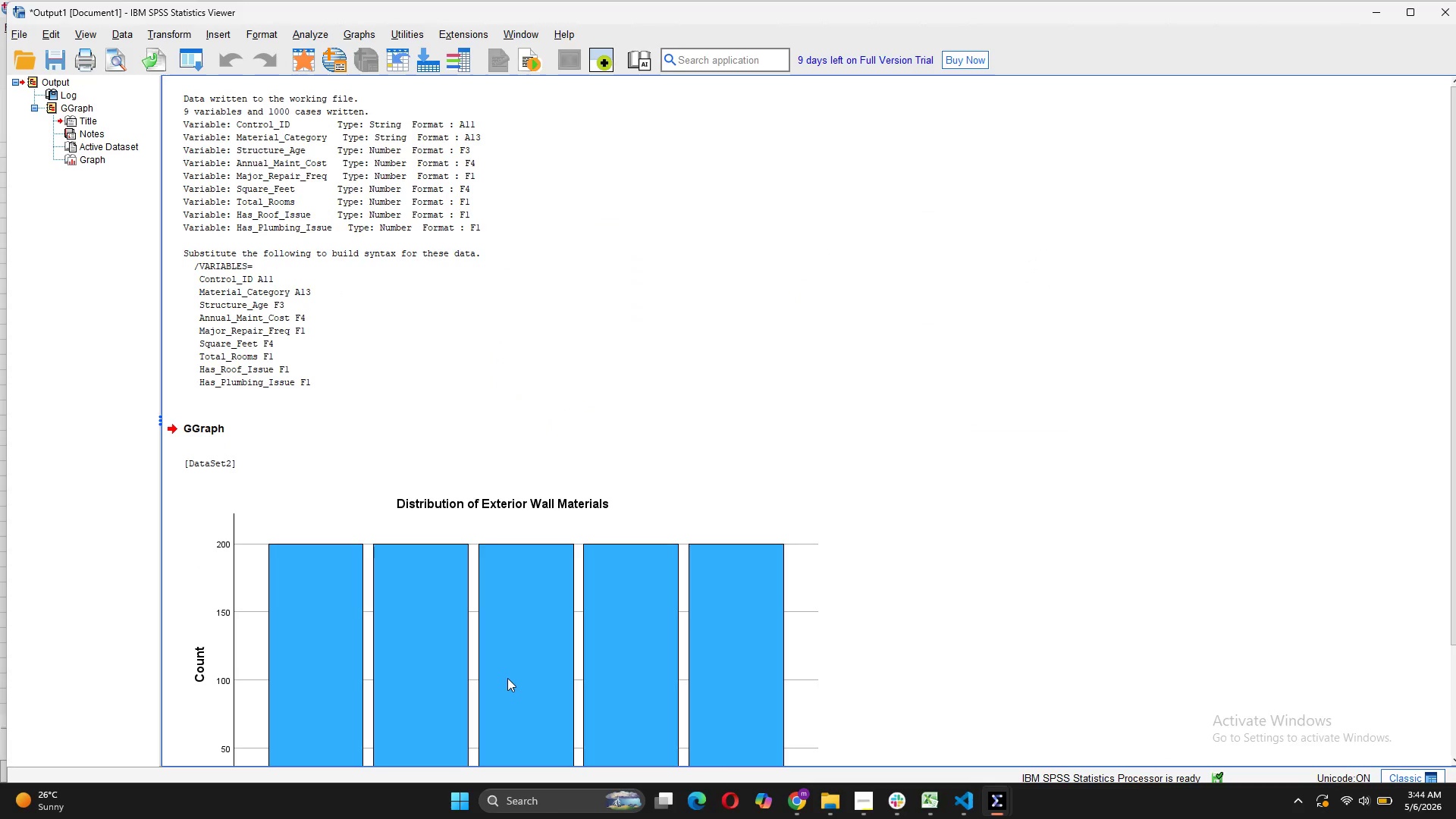 
scroll: coordinate [549, 441], scroll_direction: down, amount: 7.0
 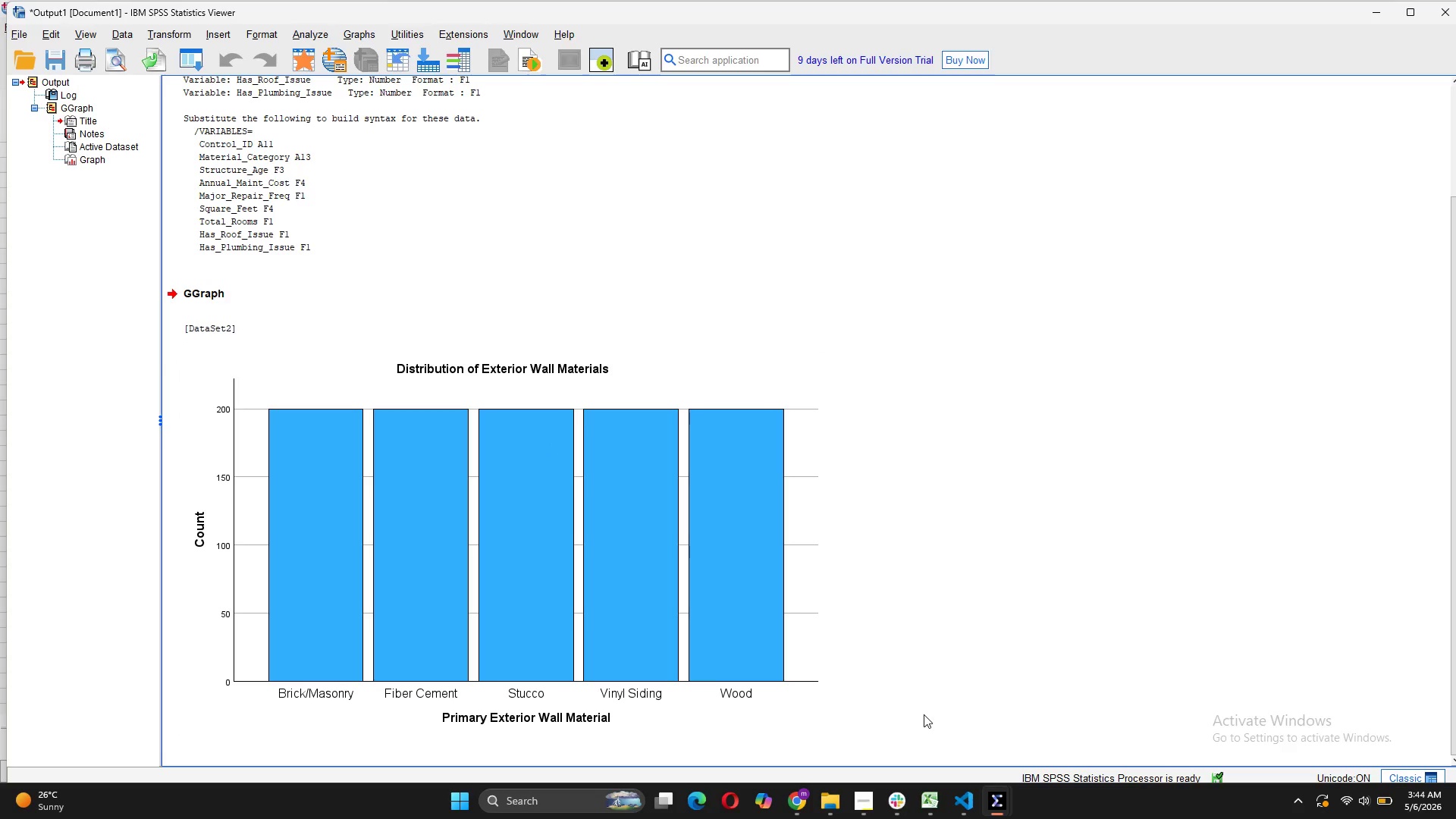 
wait(28.01)
 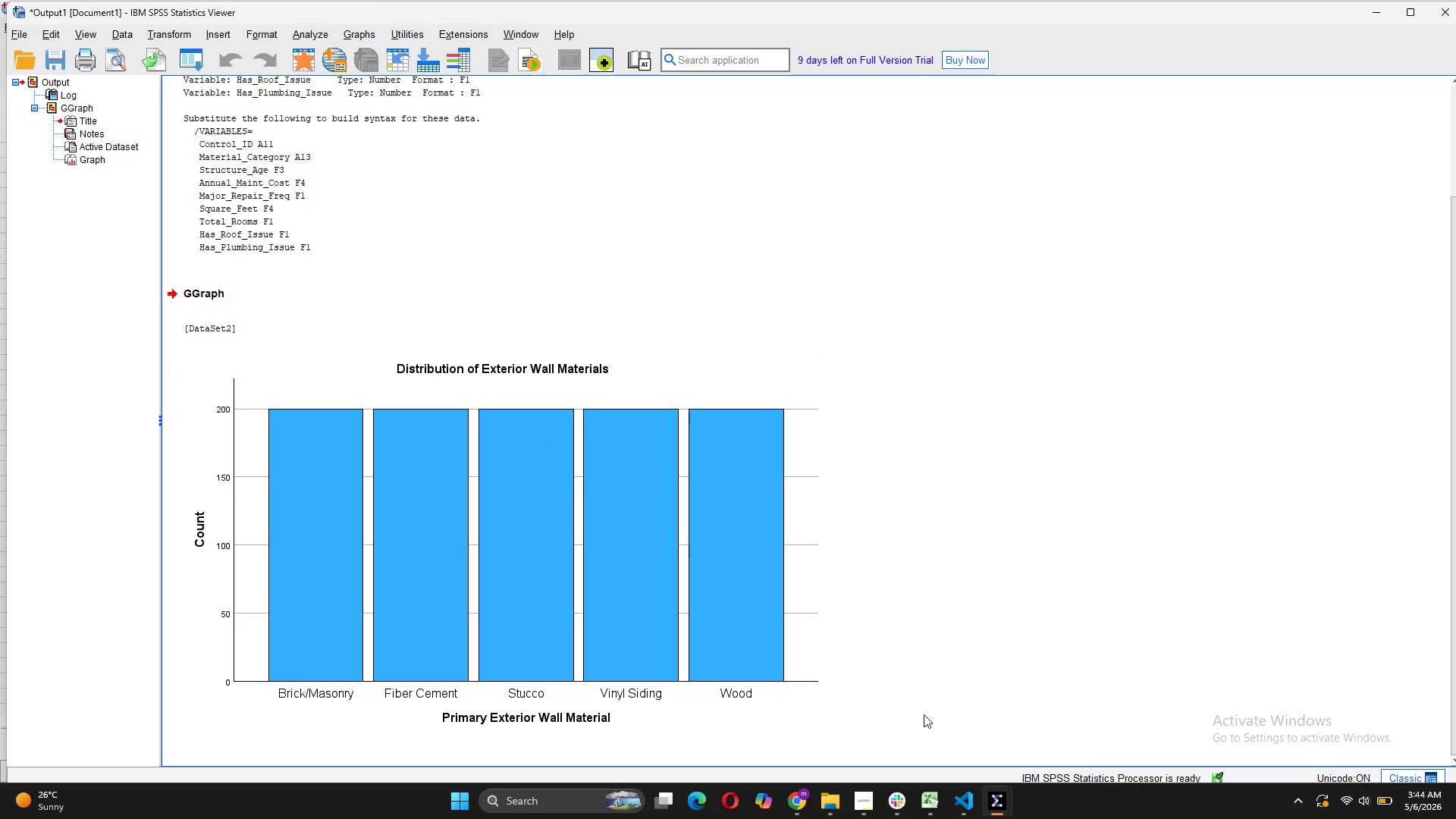 
left_click([803, 752])
 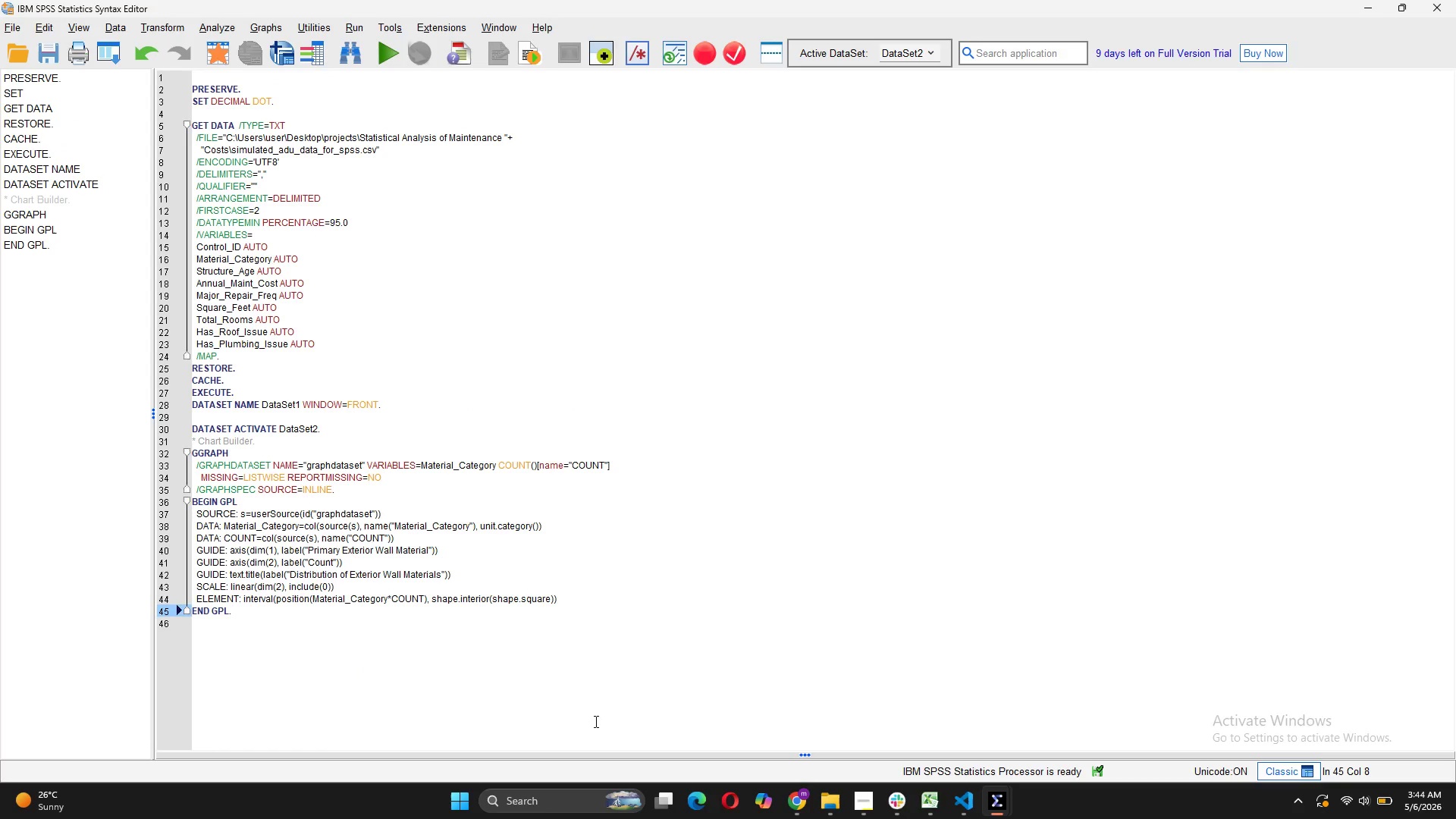 
key(Enter)
 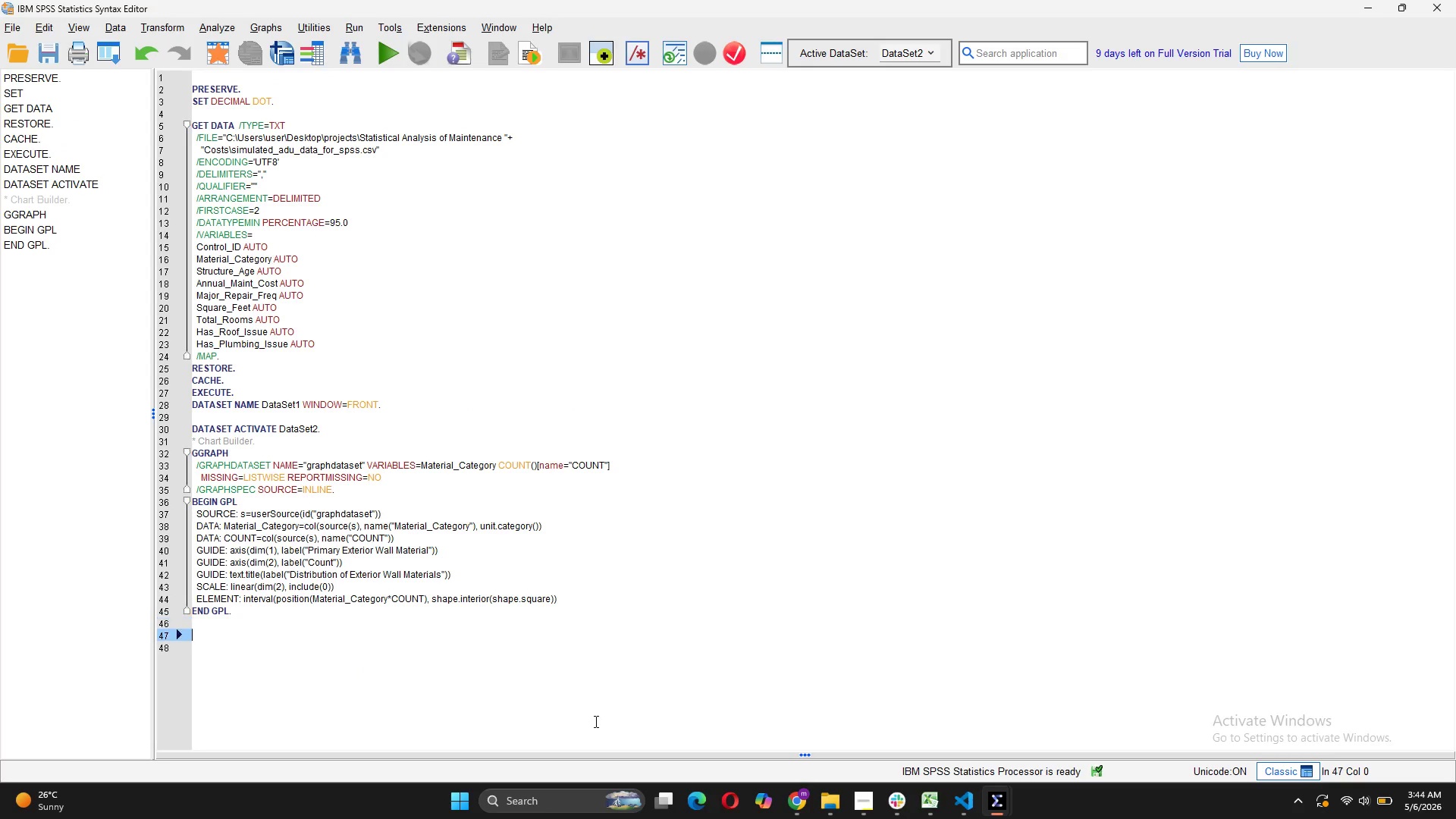 
key(Enter)
 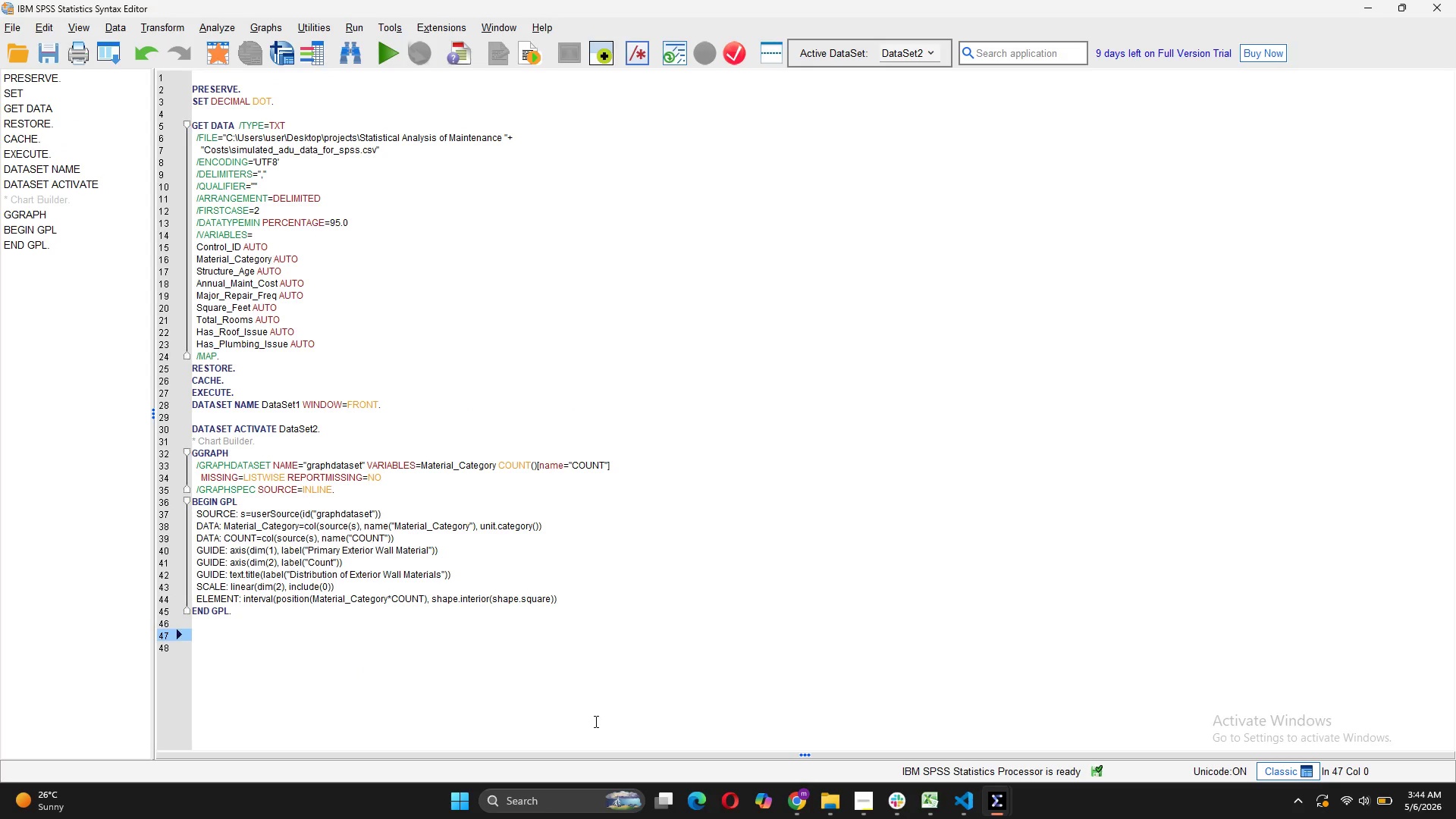 
type(* Descriptive statistics.)
 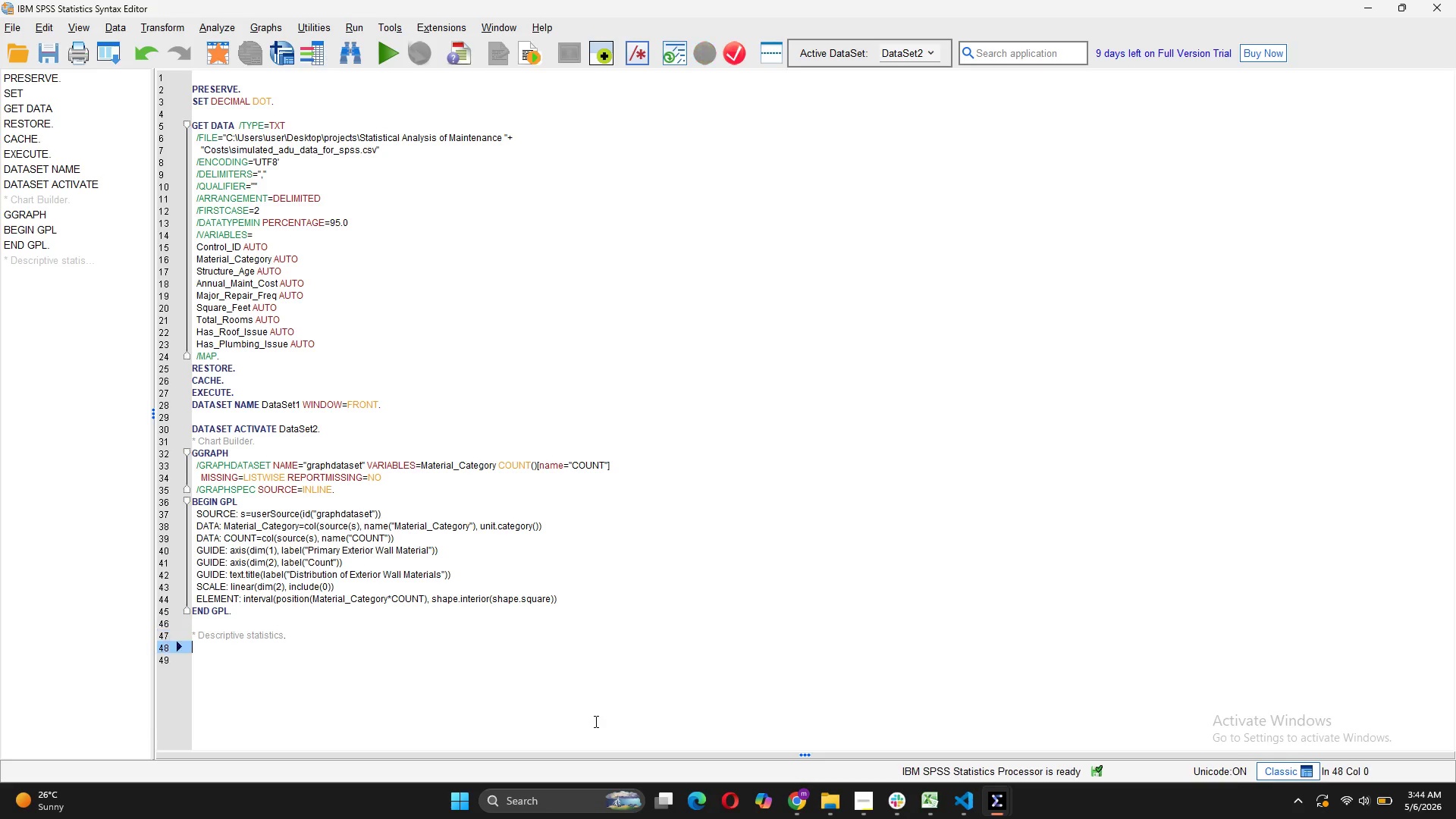 
key(Enter)
 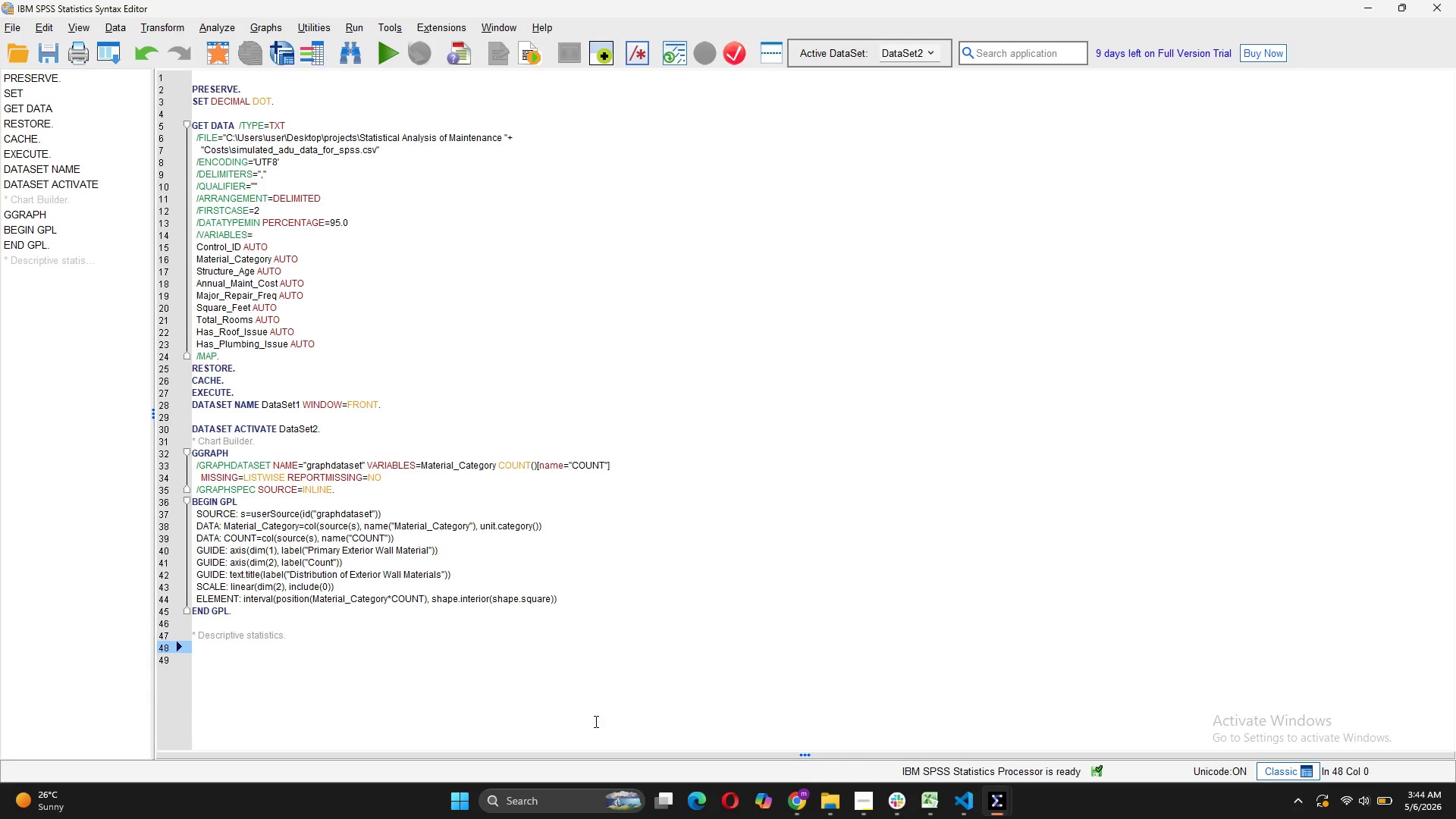 
type(FREQUENCIES VARIABLES )
key(Backspace)
type(= )
key(Backspace)
type(MATER)
key(Tab)
type(\)
key(Backspace)
key(Backspace)
key(Backspace)
key(Backspace)
key(Backspace)
 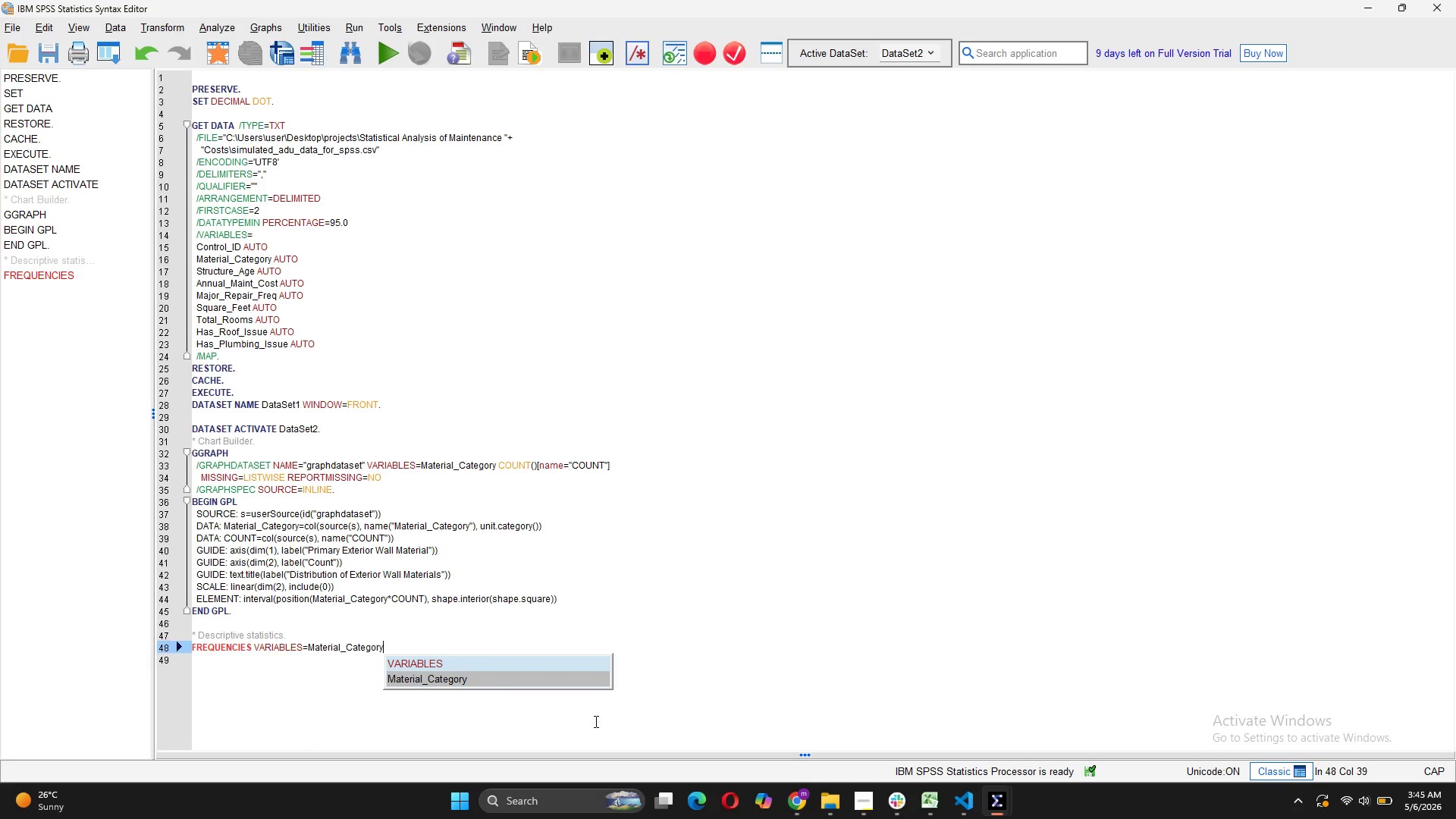 
key(Enter)
 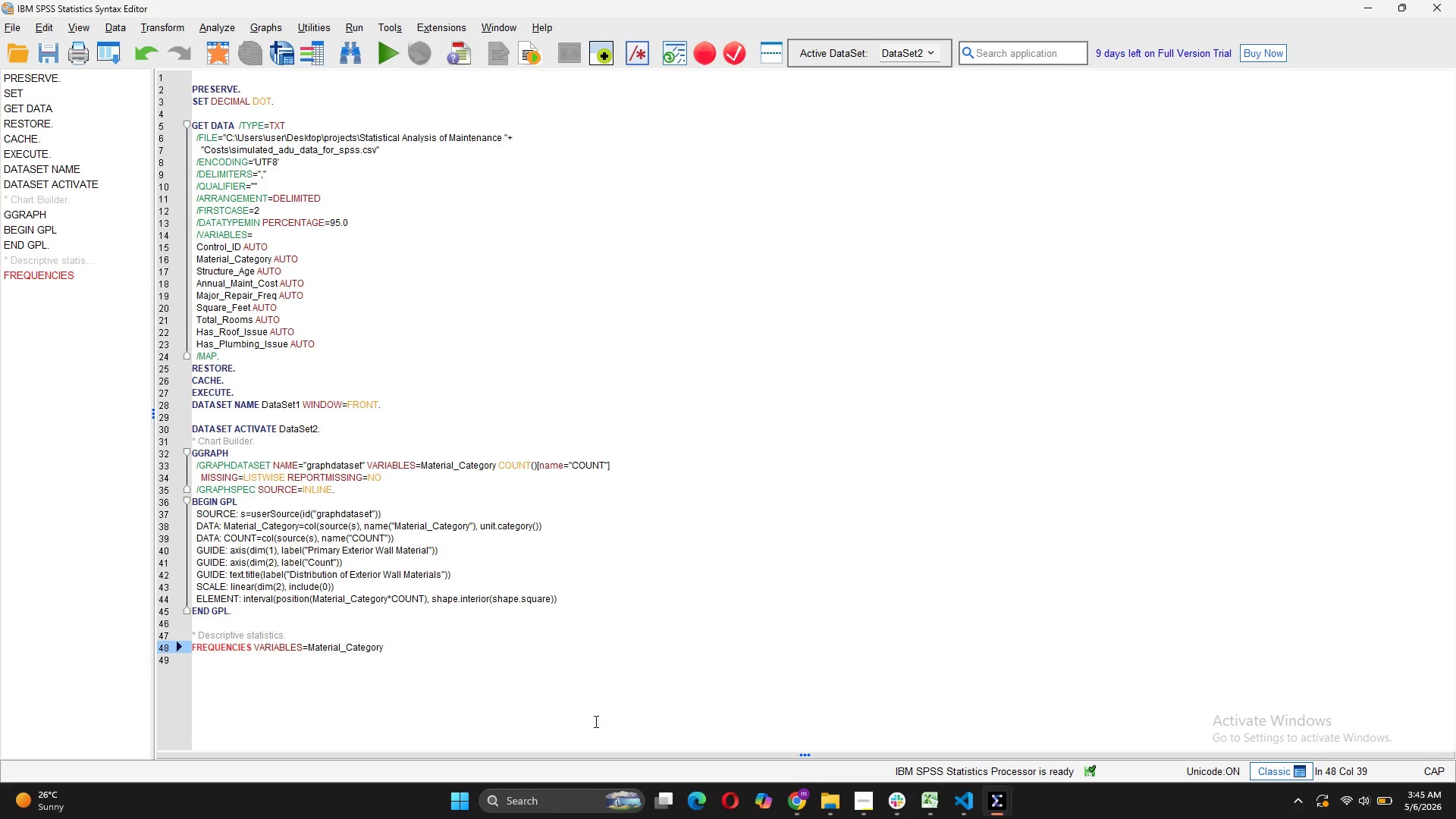 
key(Enter)
 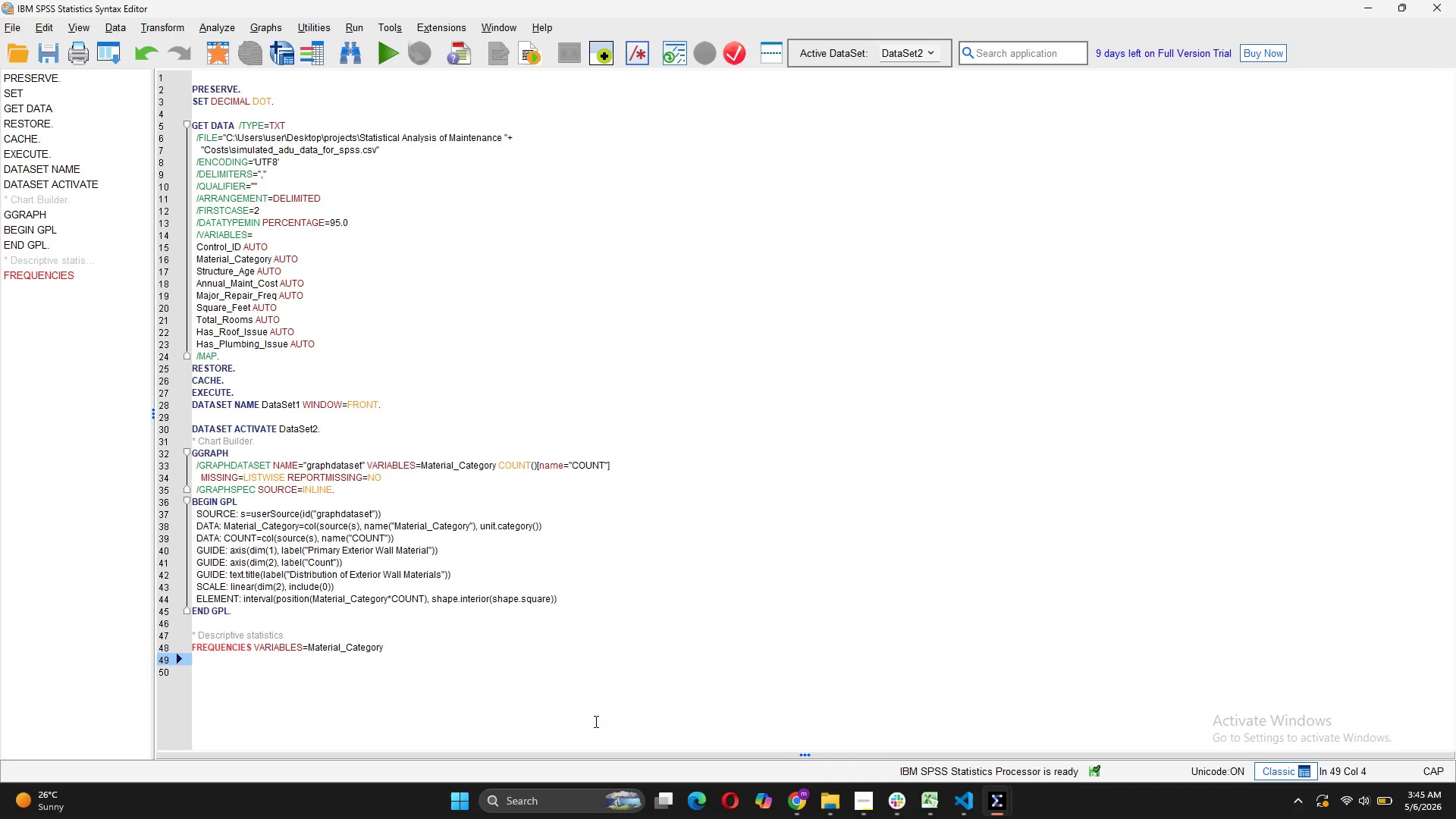 
key(Slash)
 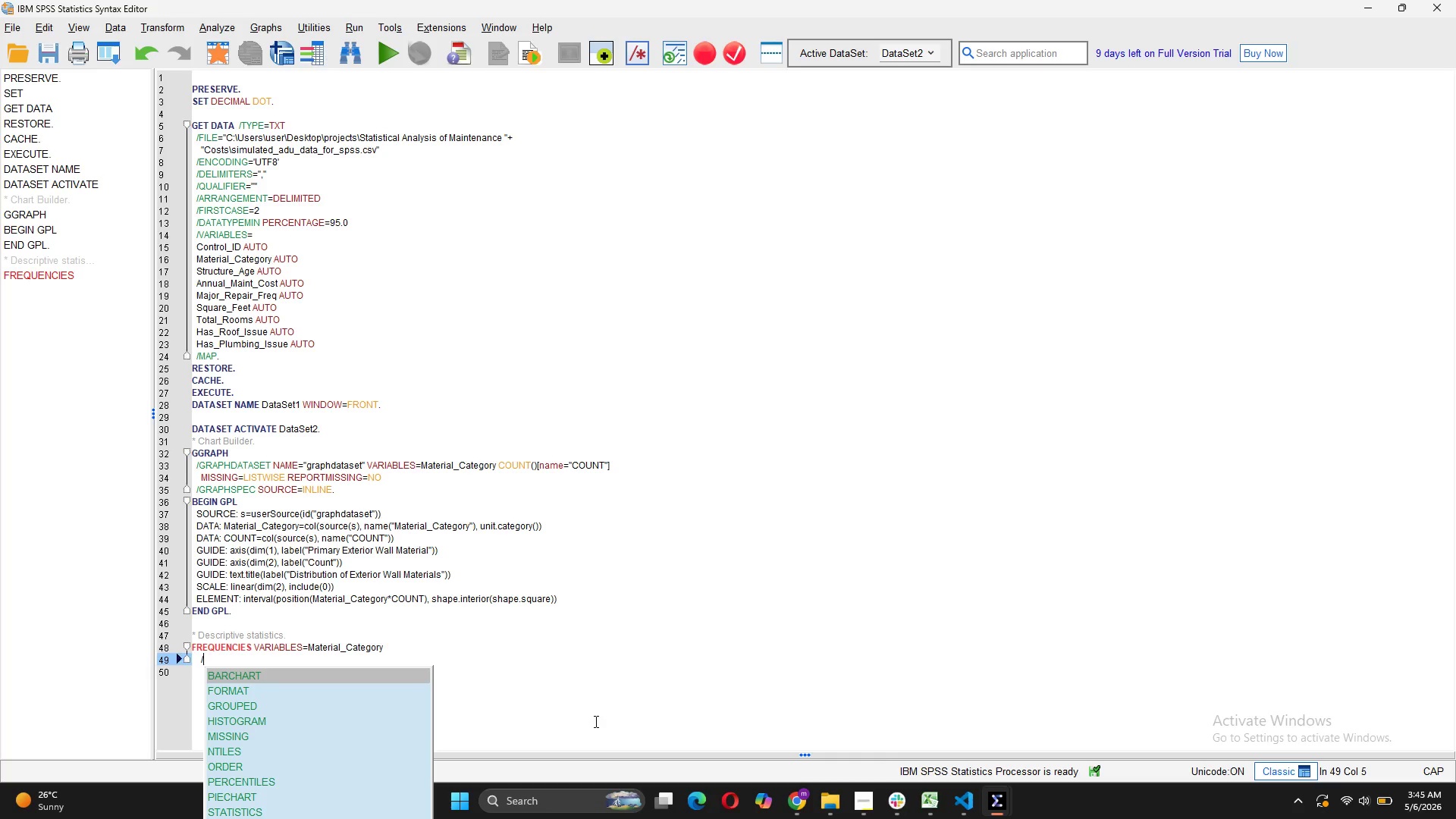 
key(Tab)
 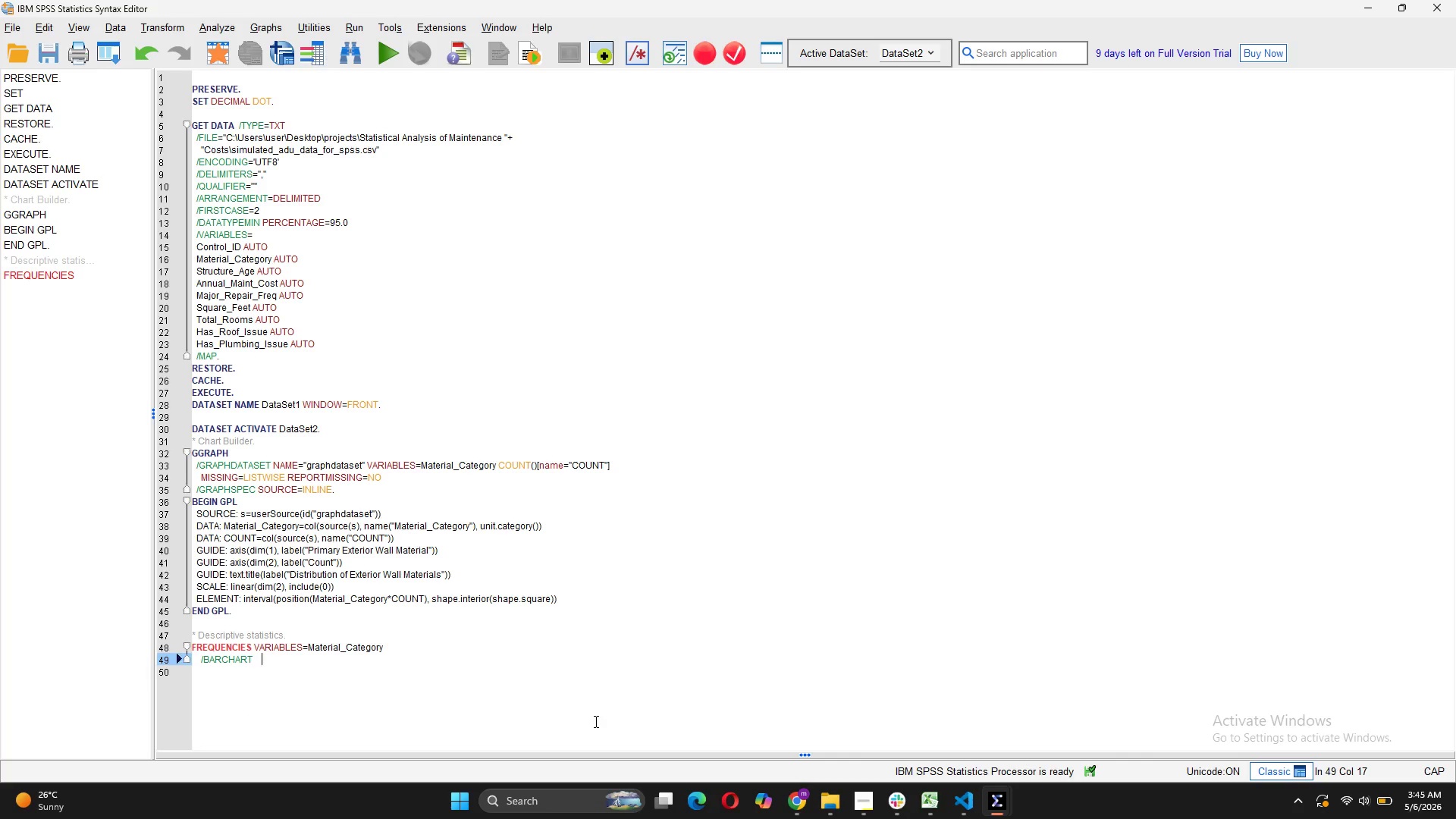 
key(Backspace)
 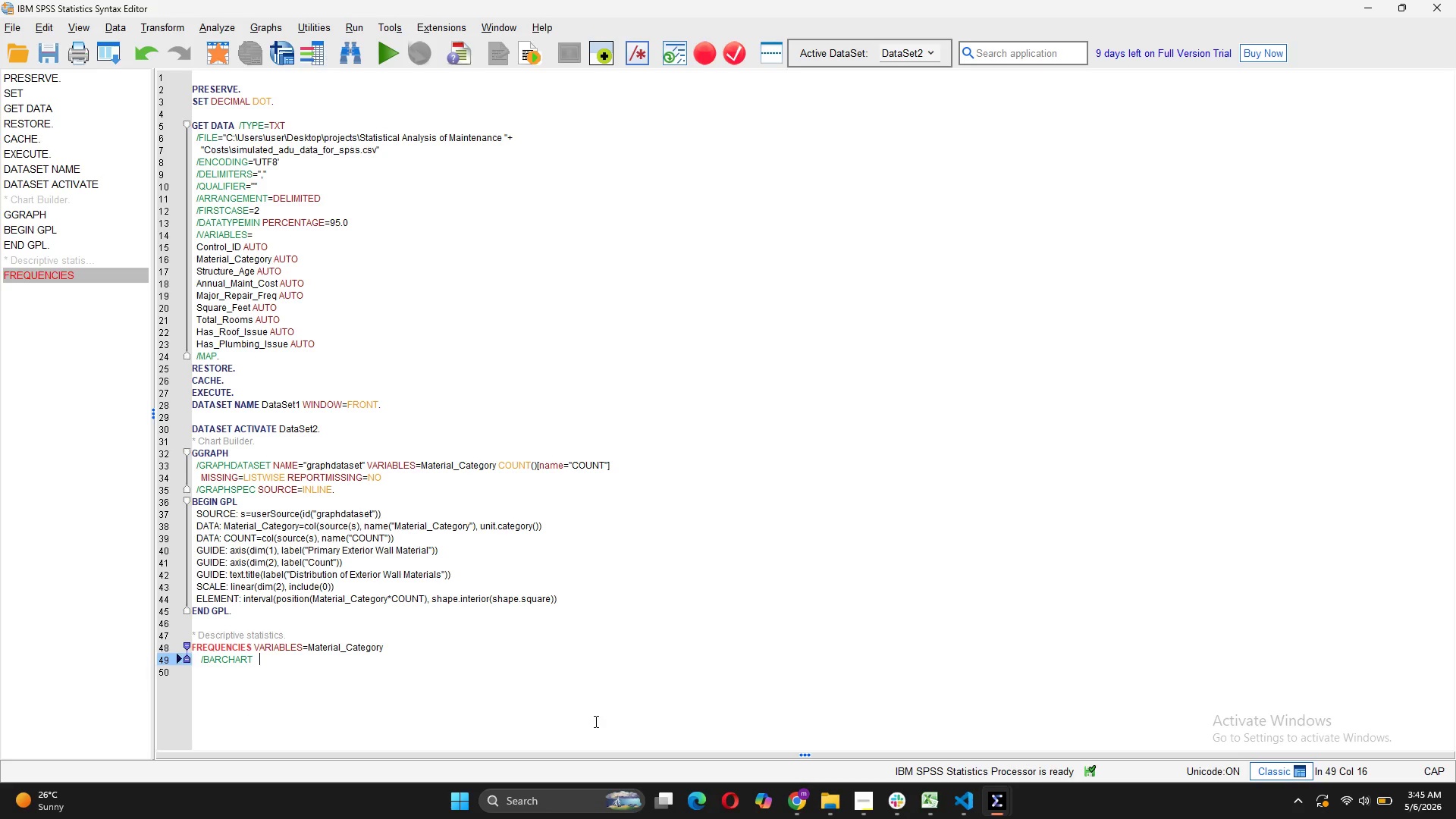 
key(Backspace)
 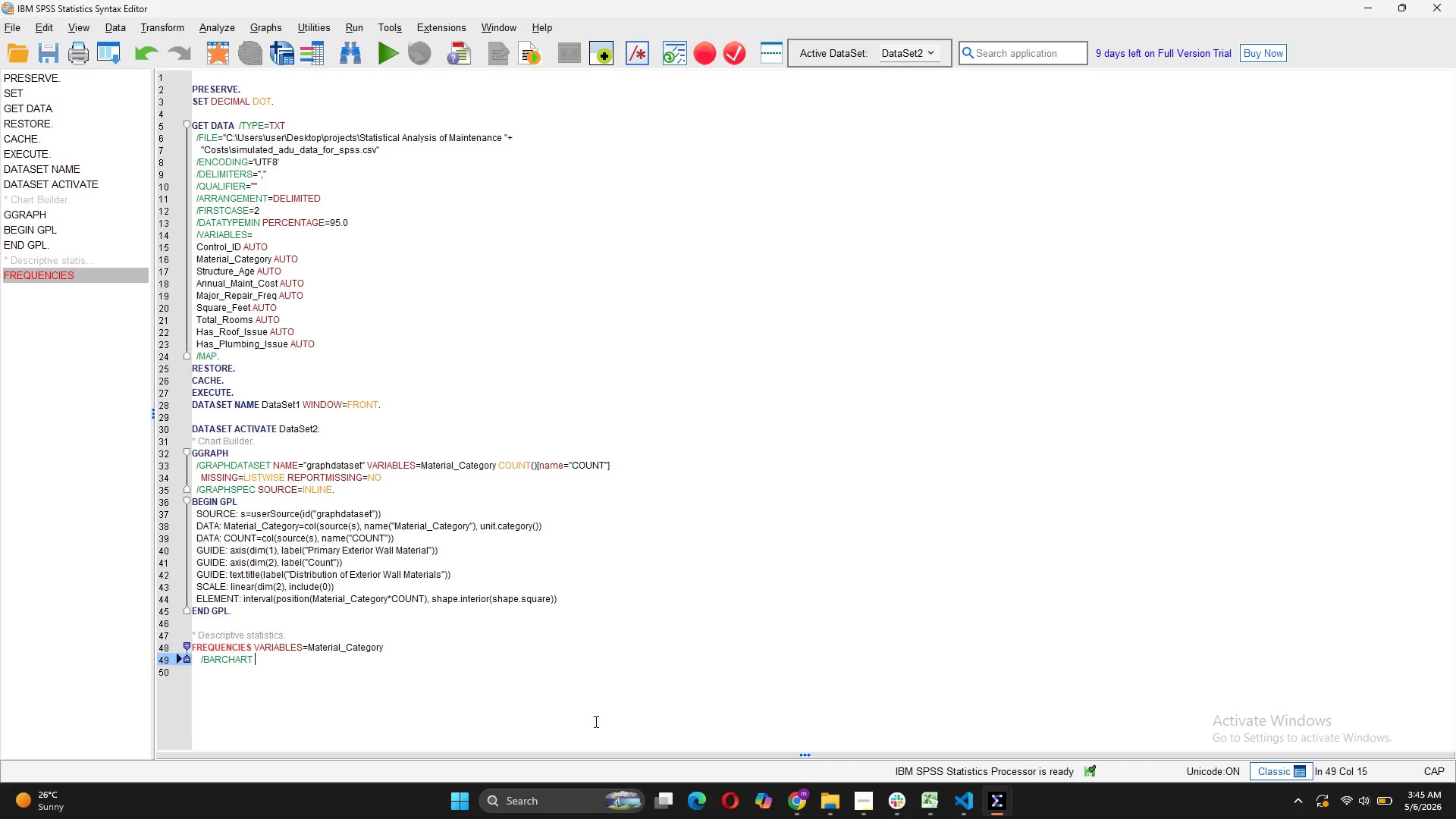 
key(Backspace)
 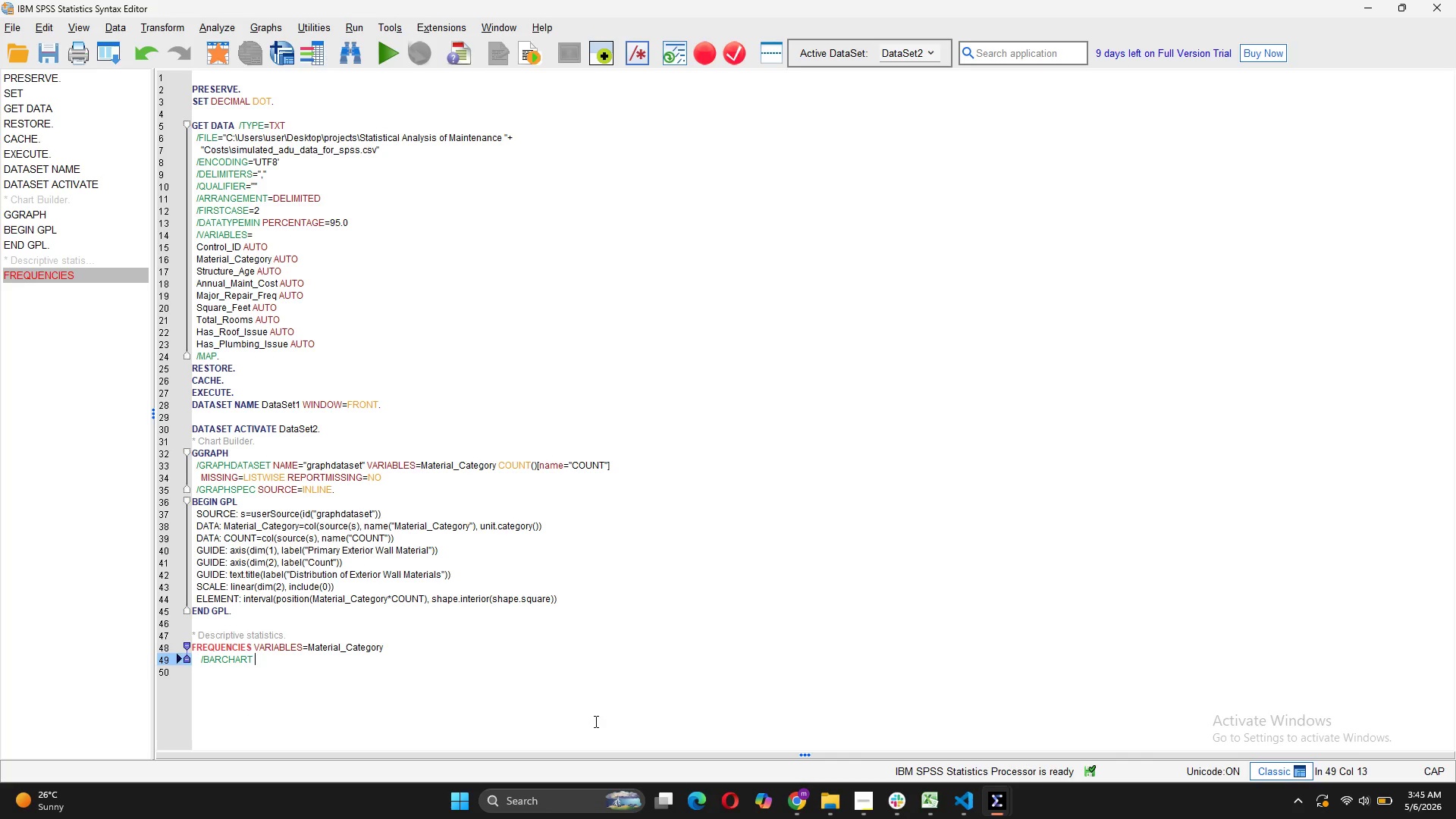 
key(Backspace)
 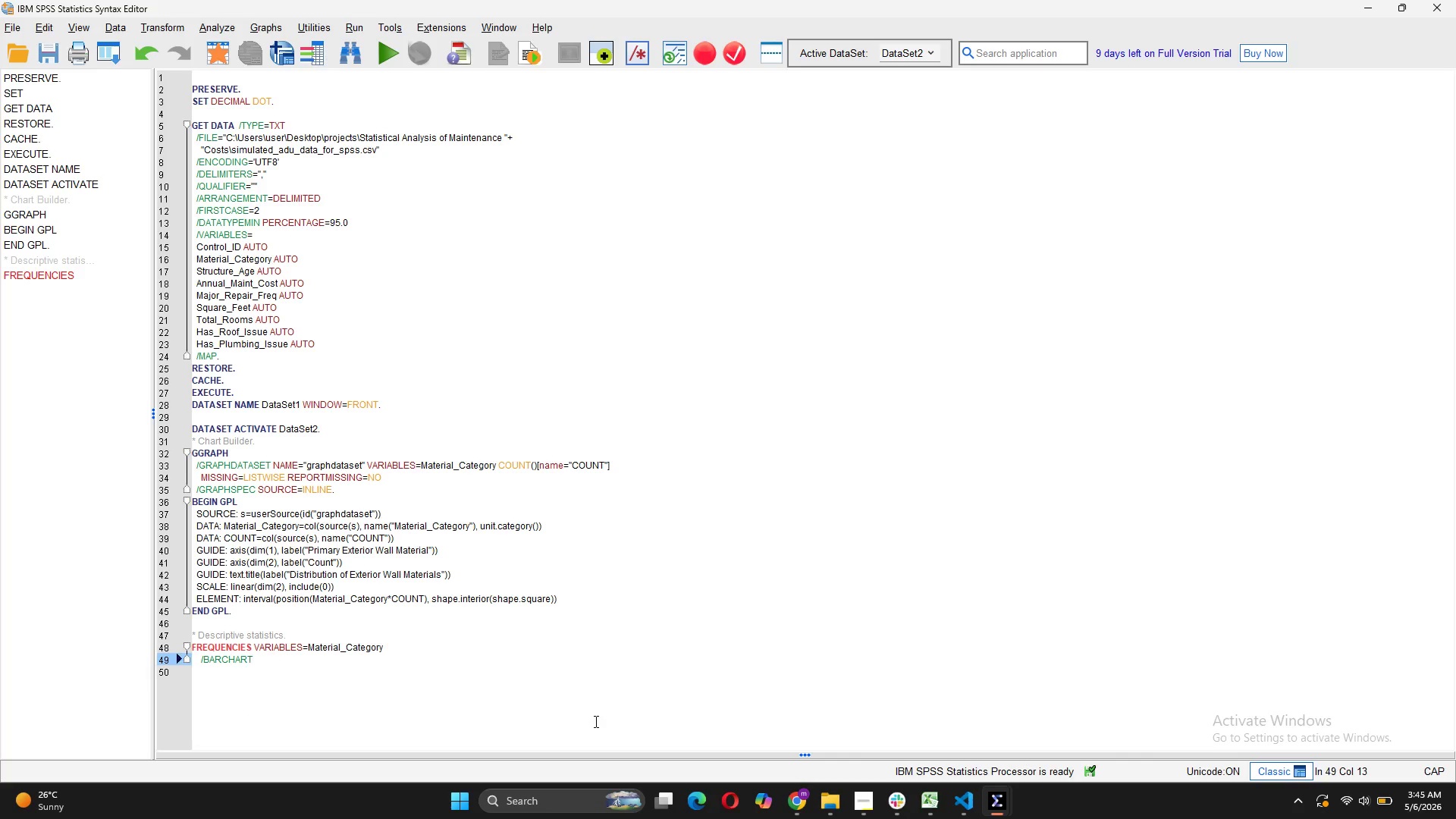 
key(Enter)
 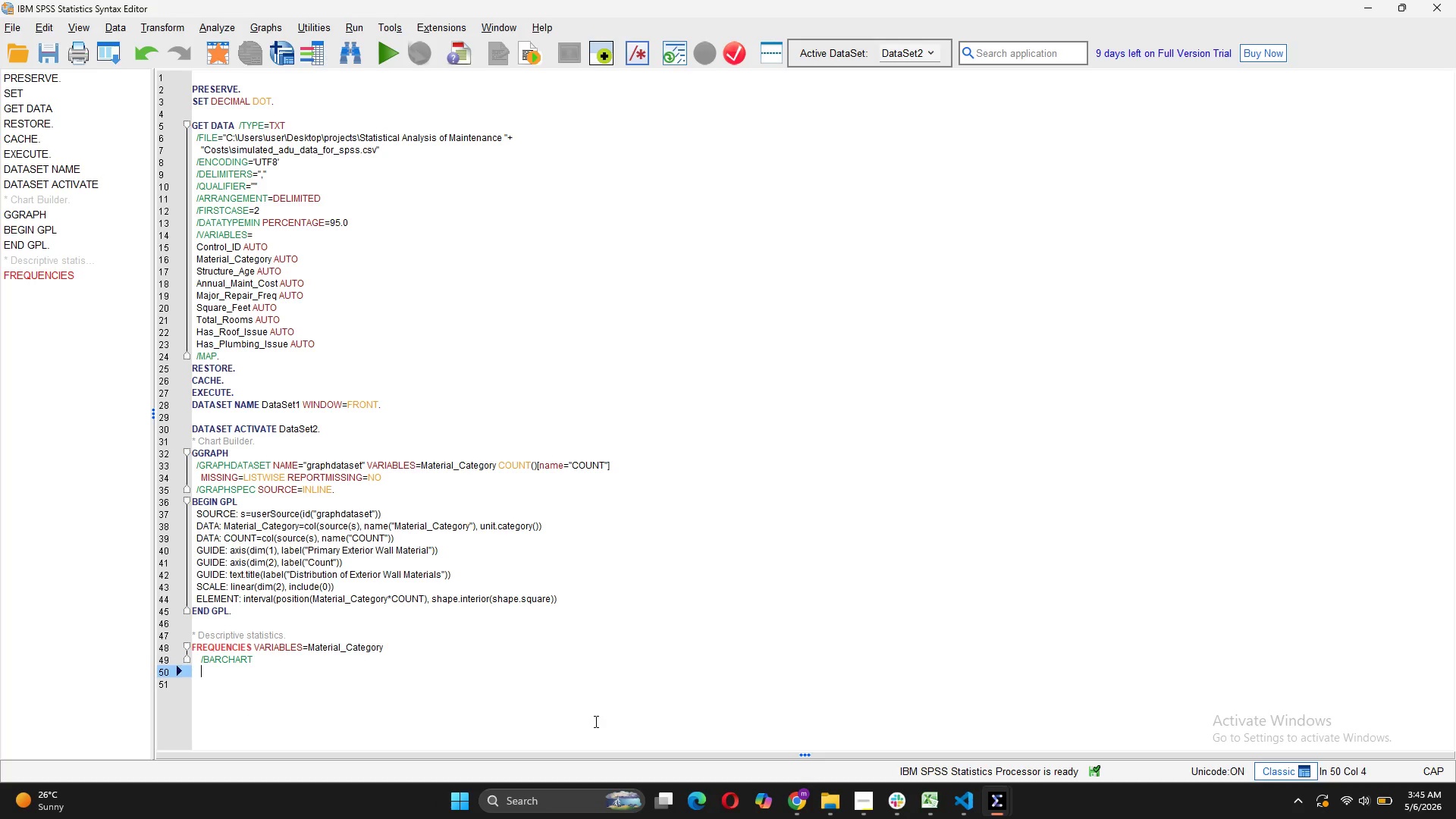 
type(/TITLE="Distribution of Exterior)
 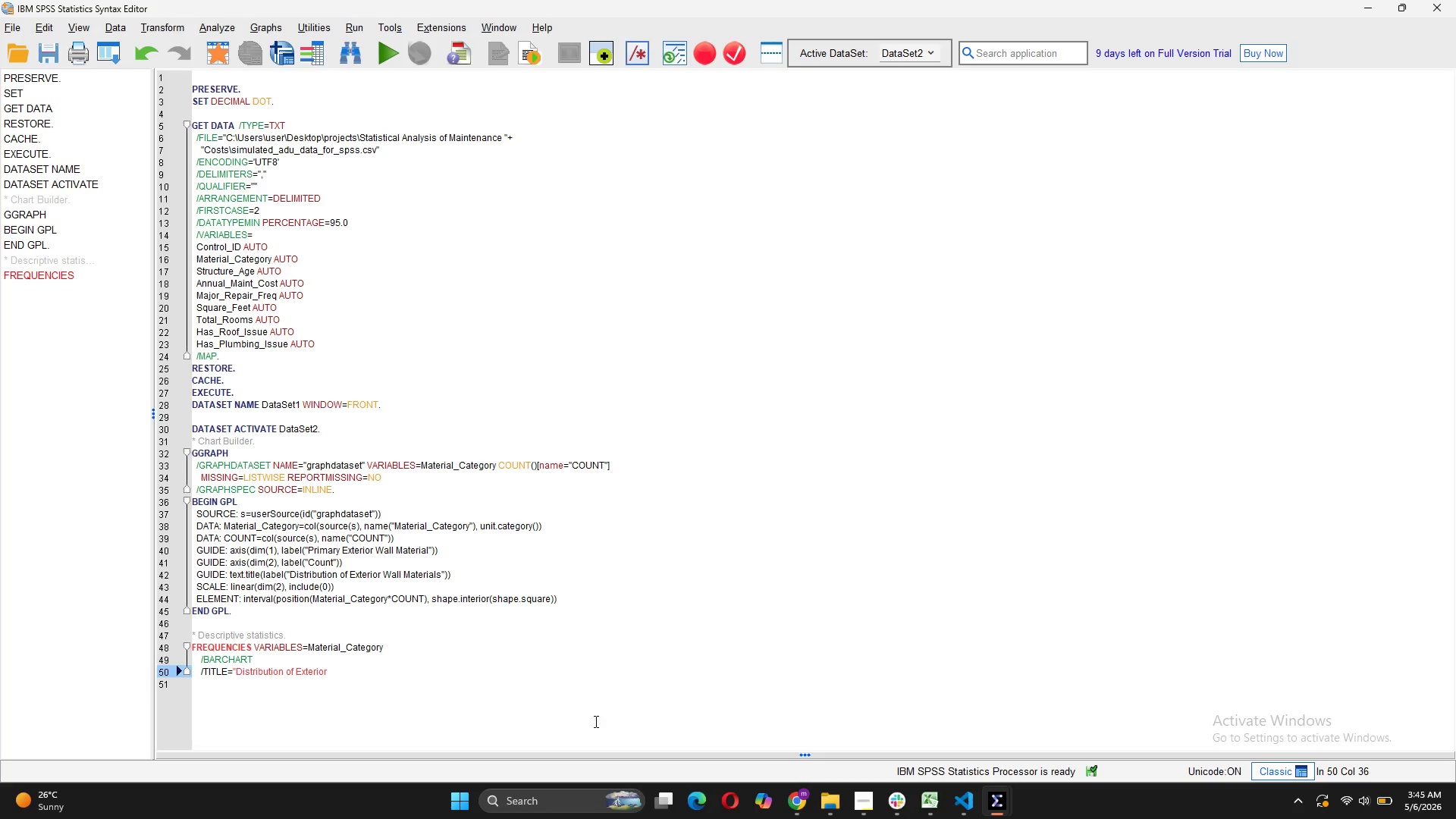 
type( Wall Materials".)
 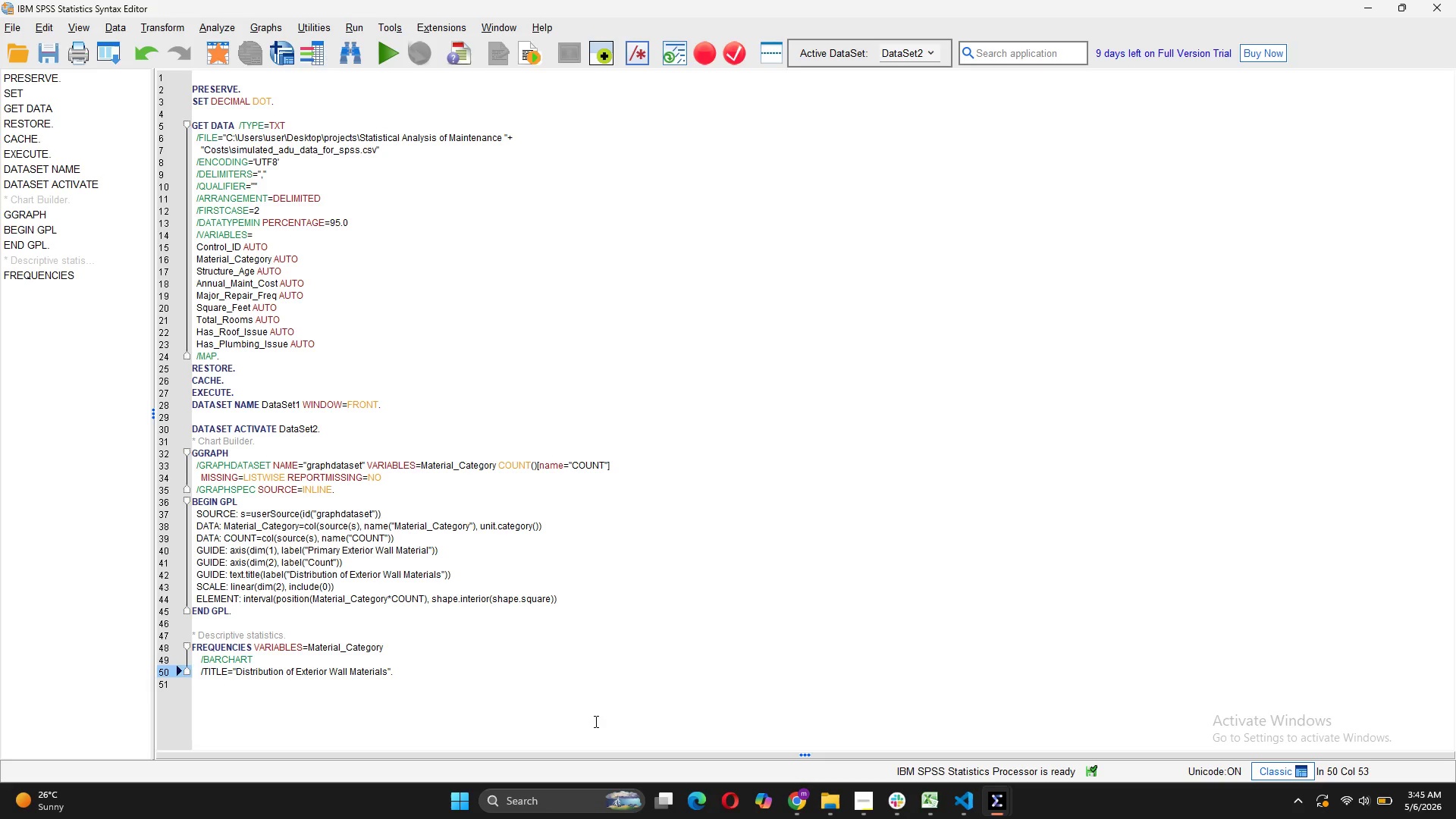 
wait(6.16)
 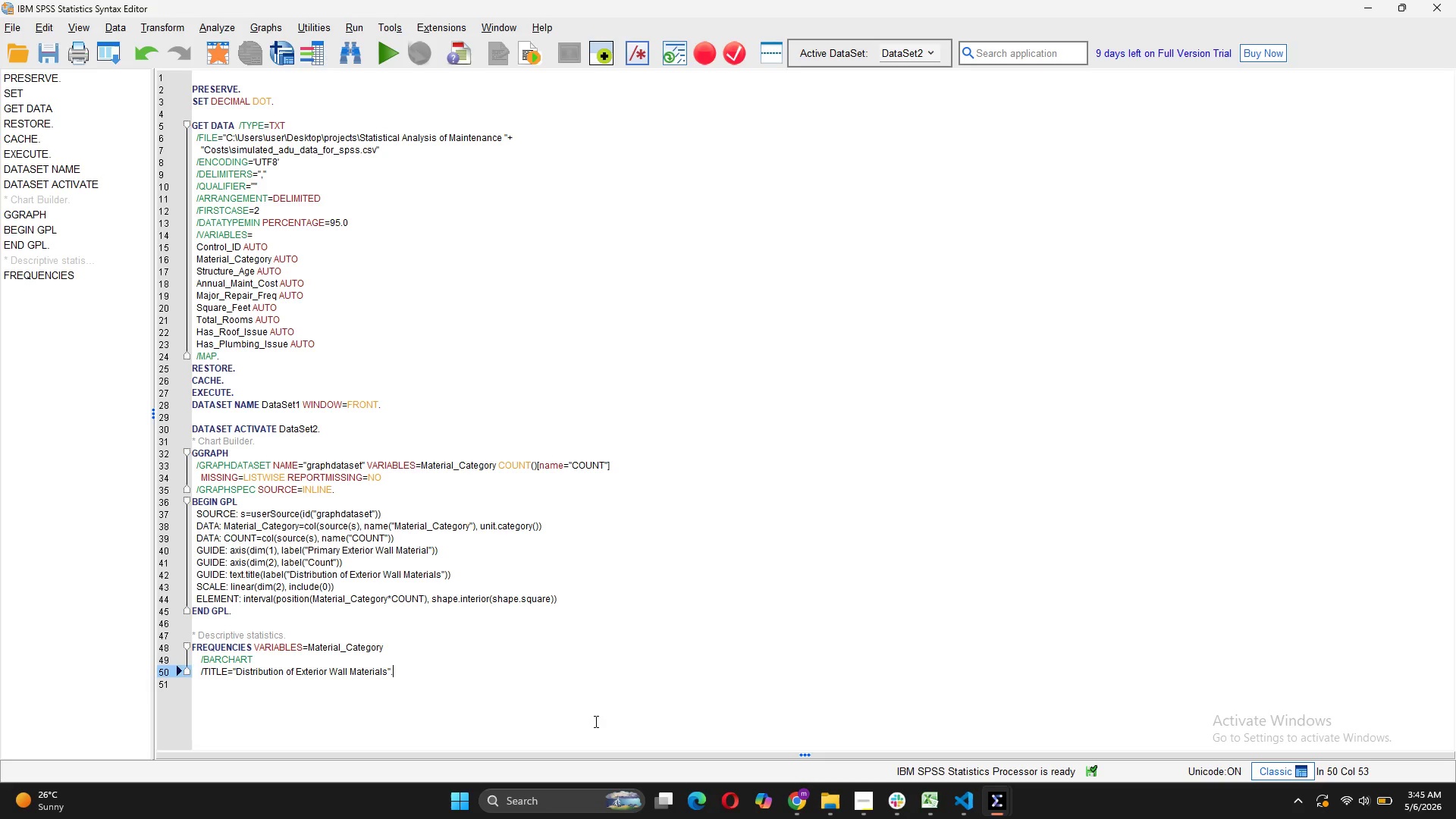 
key(Enter)
 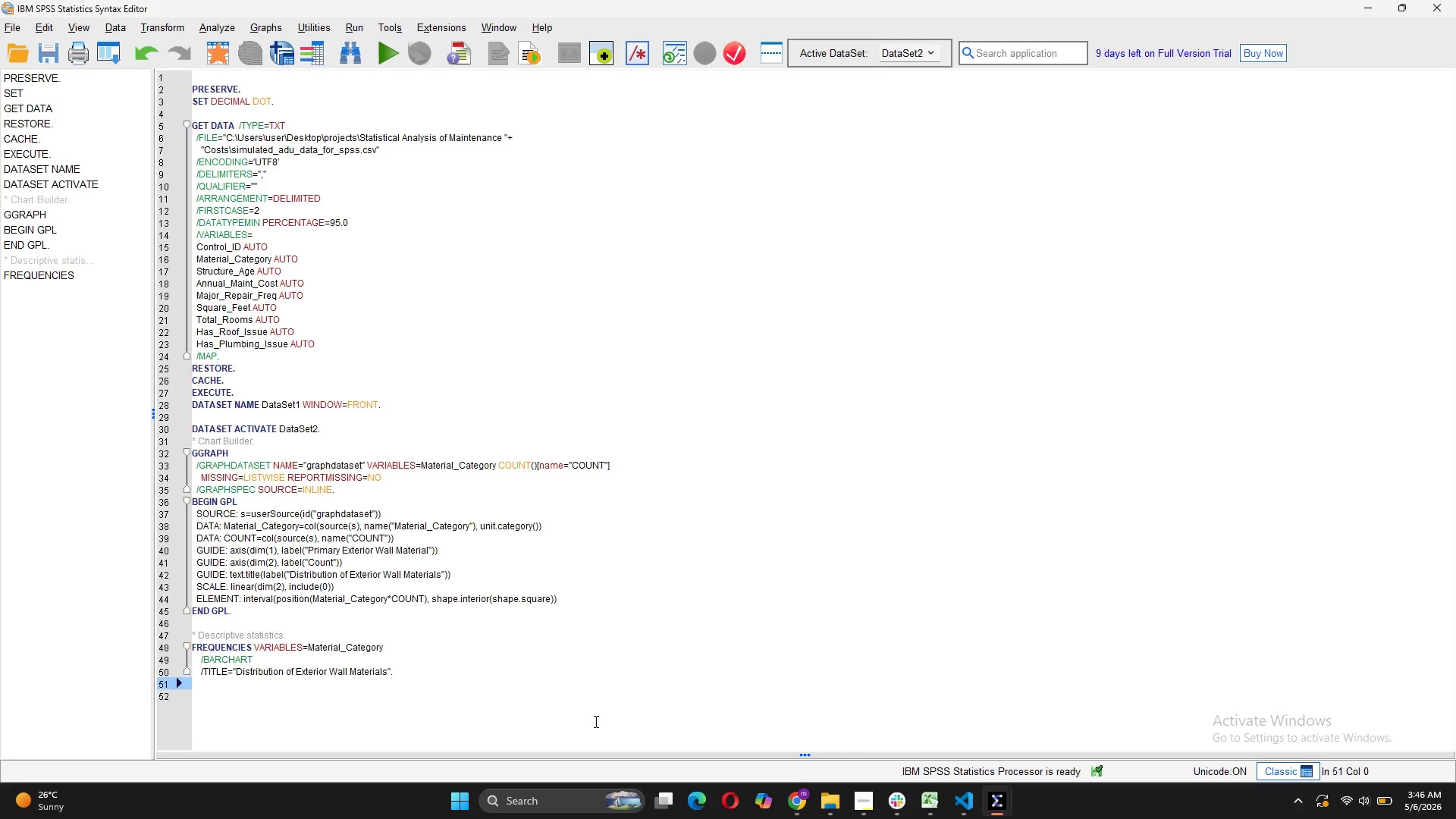 
key(Enter)
 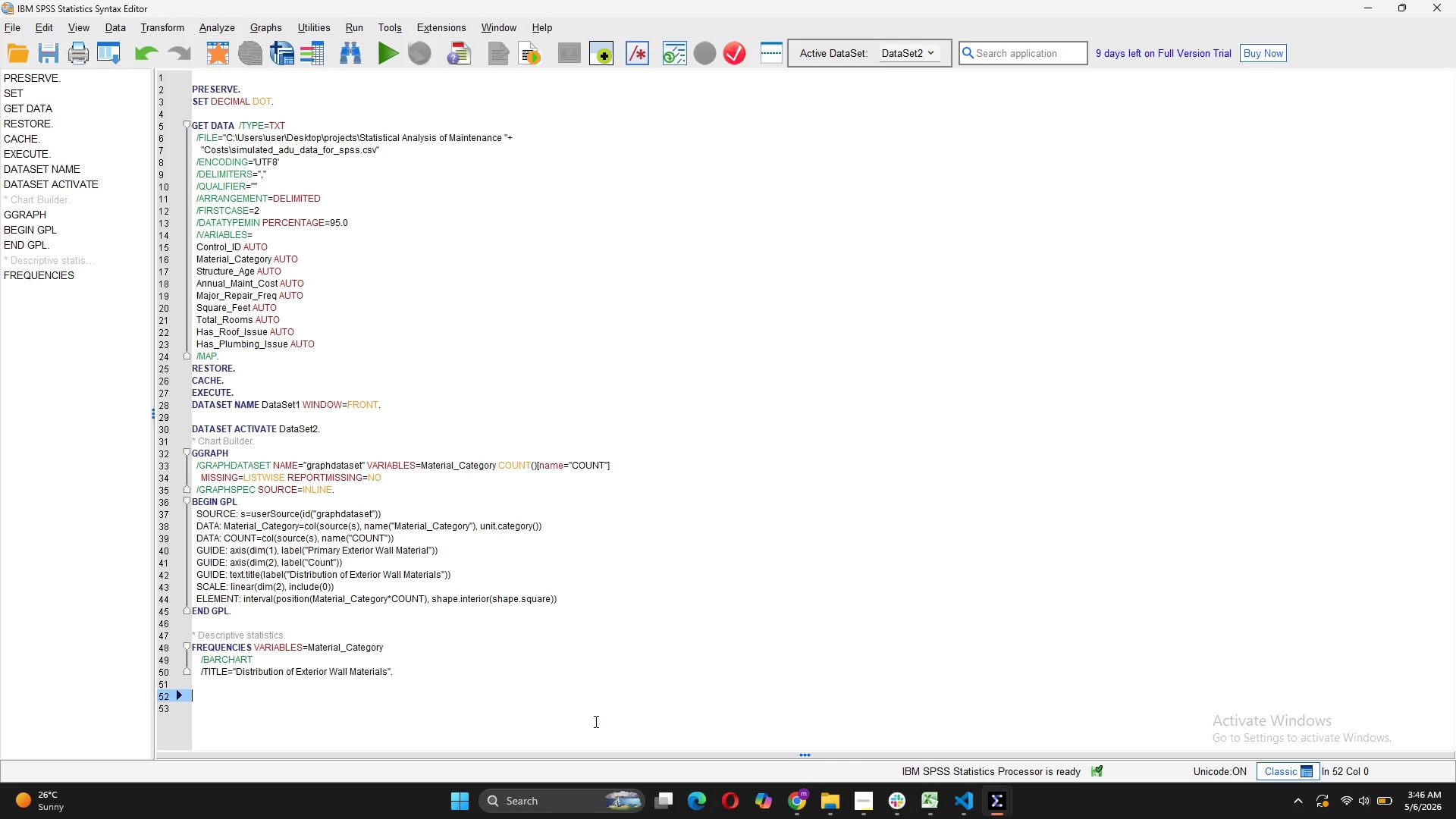 
type(DESCRIPTIVES VARIABLES )
key(Backspace)
type(=Annua)
key(Tab)
 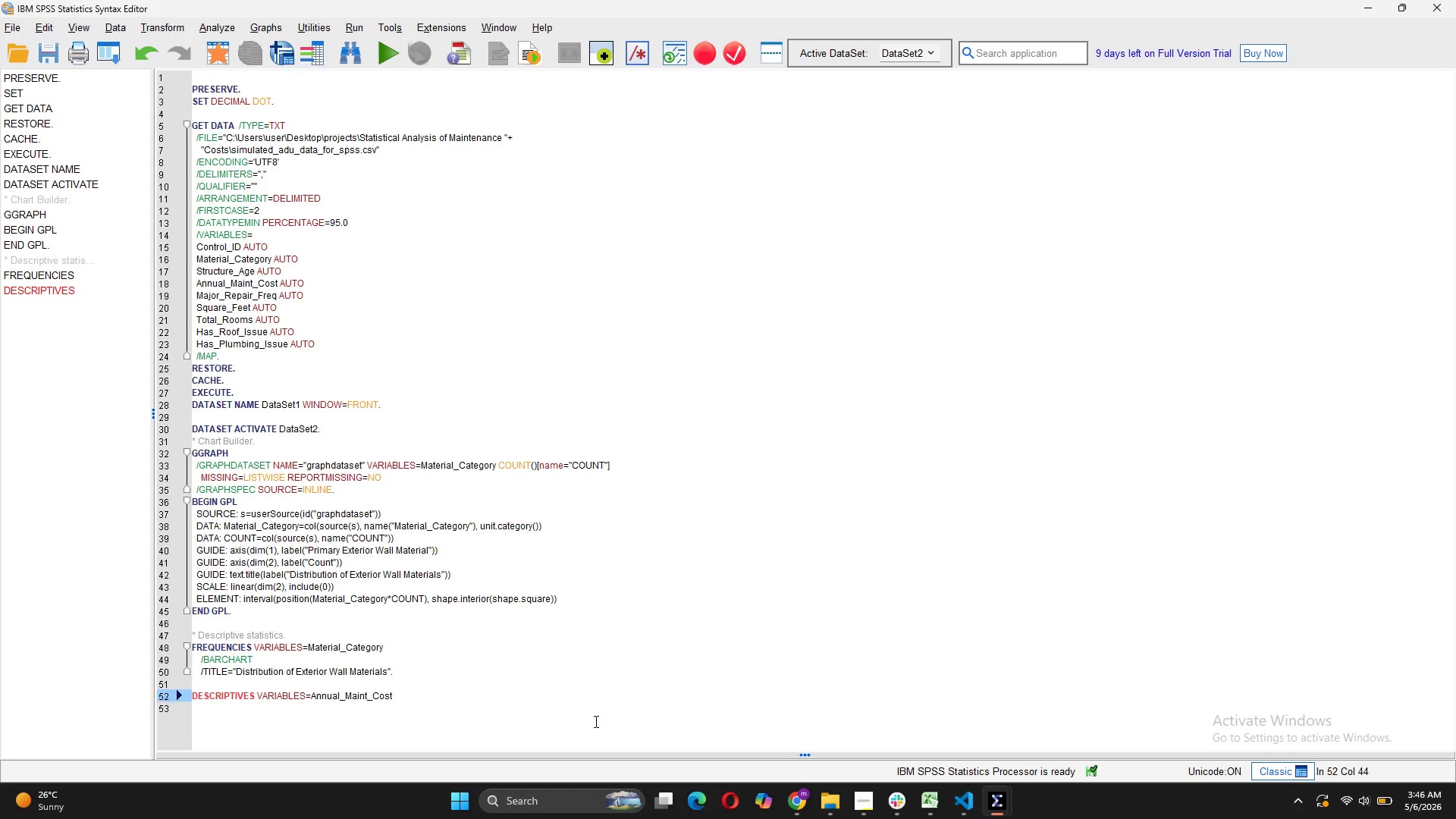 
wait(6.34)
 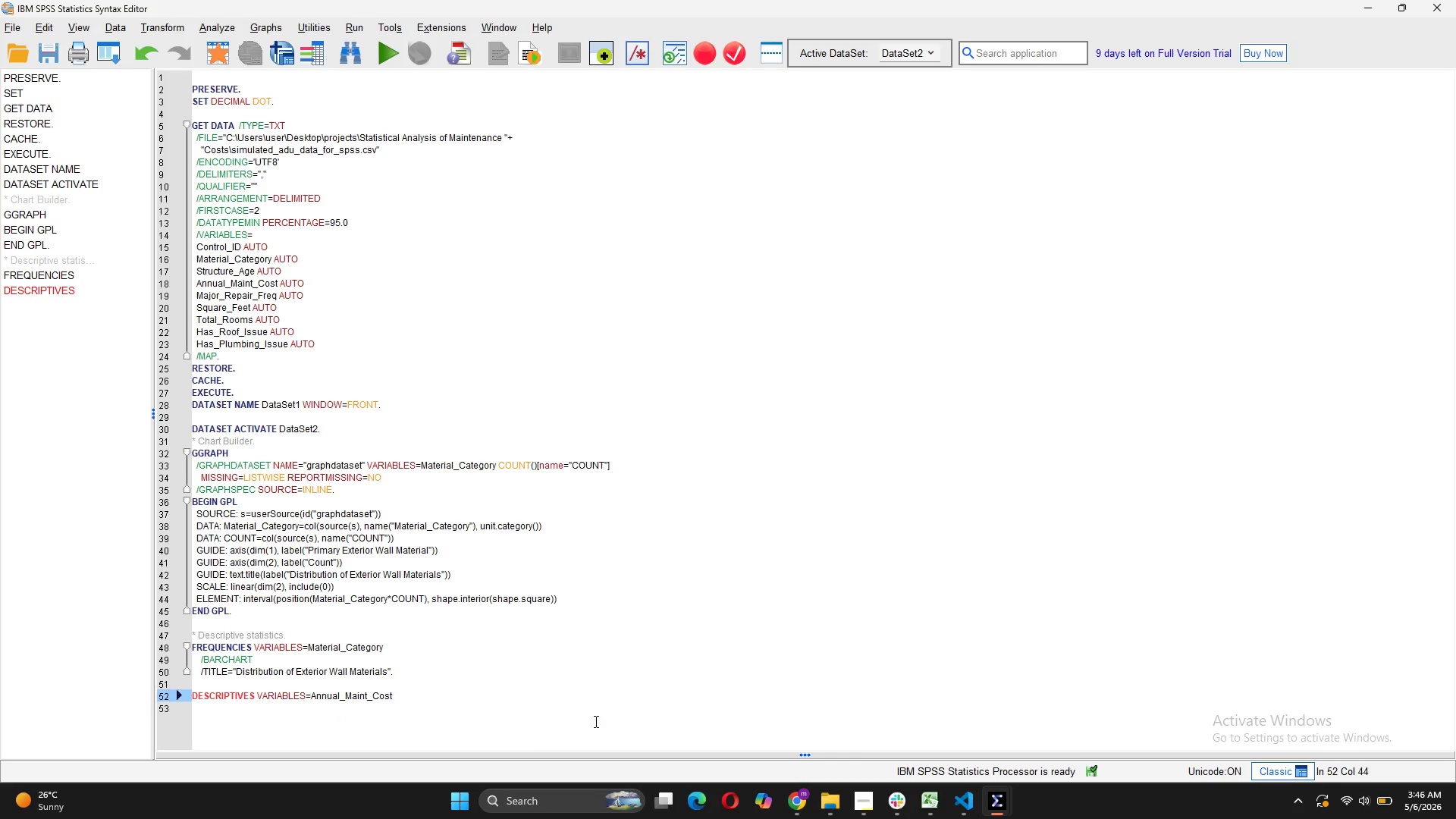 
type(Structure)
key(Tab)
type(Major)
key(Tab)
 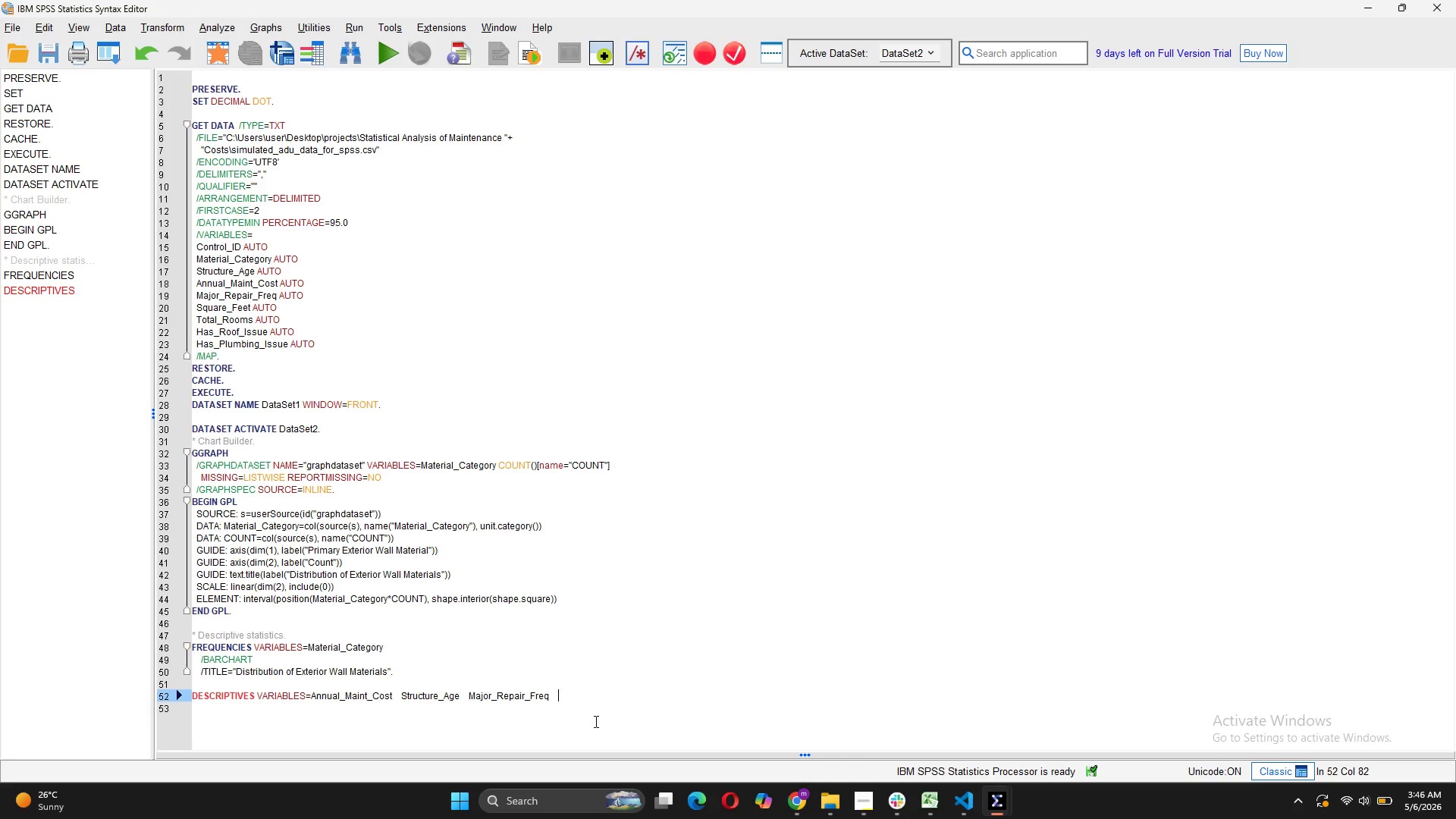 
key(Enter)
 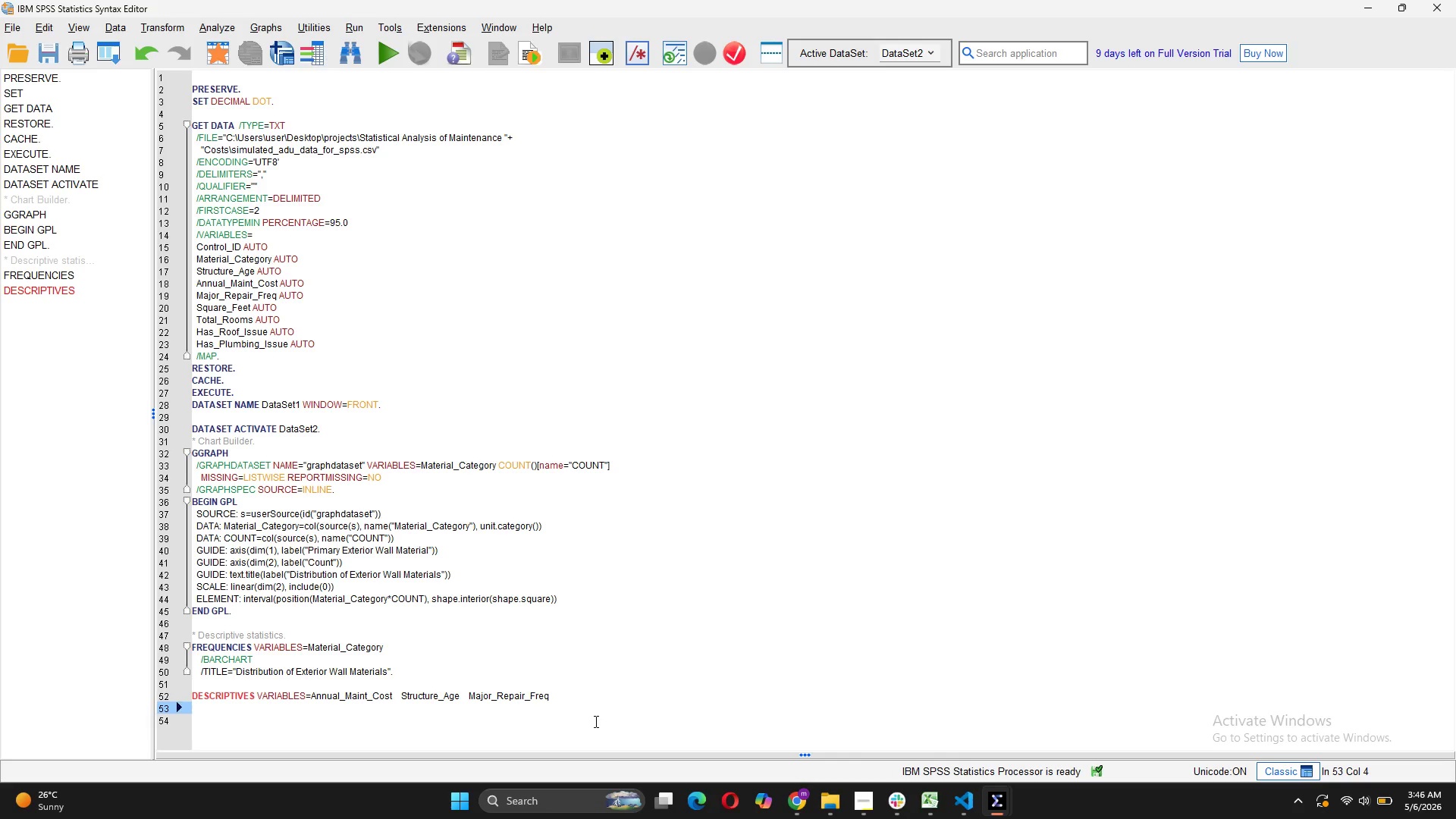 
type(/sta)
key(Tab)
key(Backspace)
key(Backspace)
key(Backspace)
key(Backspace)
type(=MEAN STDDEV MIN MAX.)
 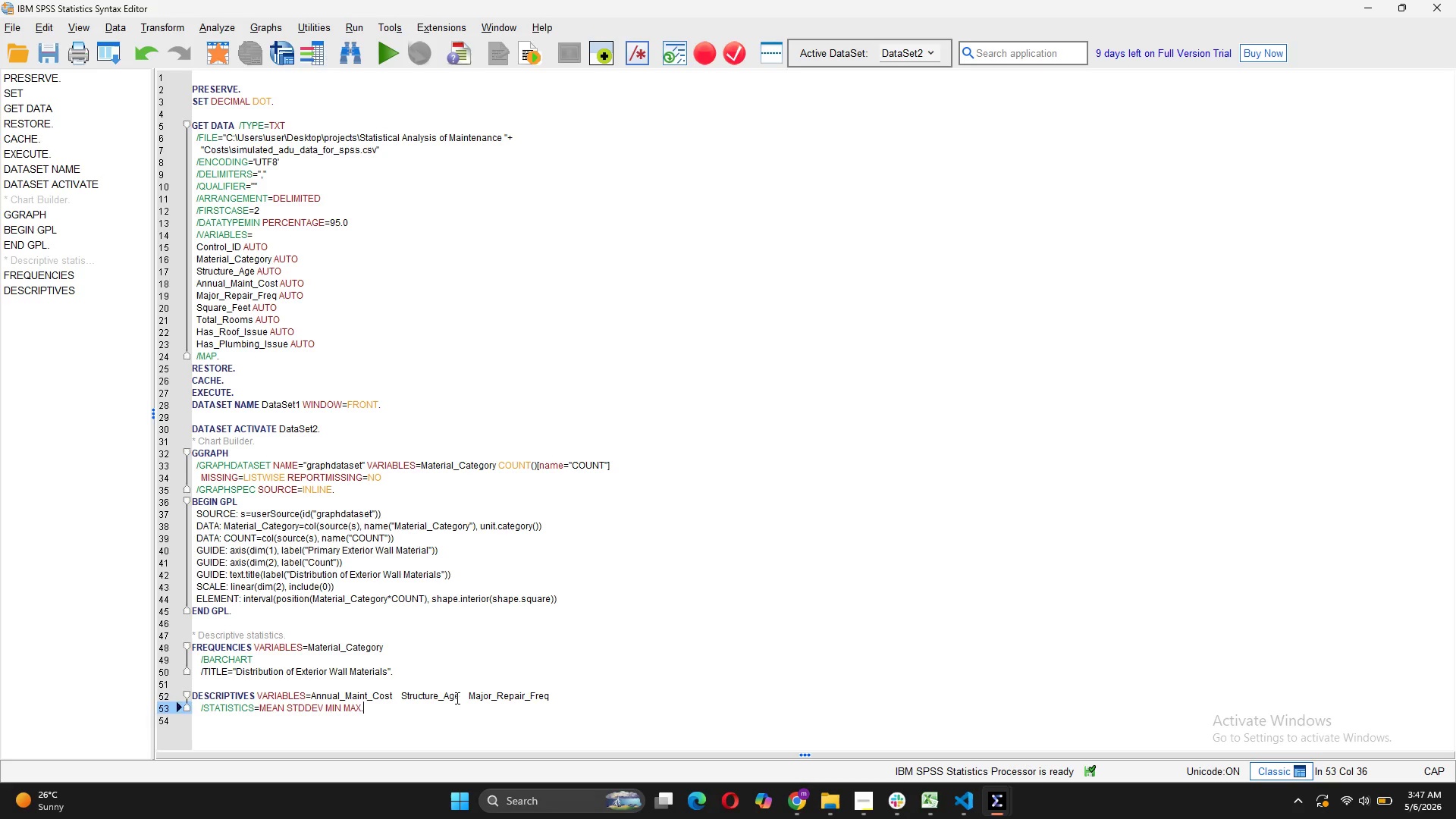 
left_click_drag(start_coordinate=[398, 701], to_coordinate=[191, 635])
 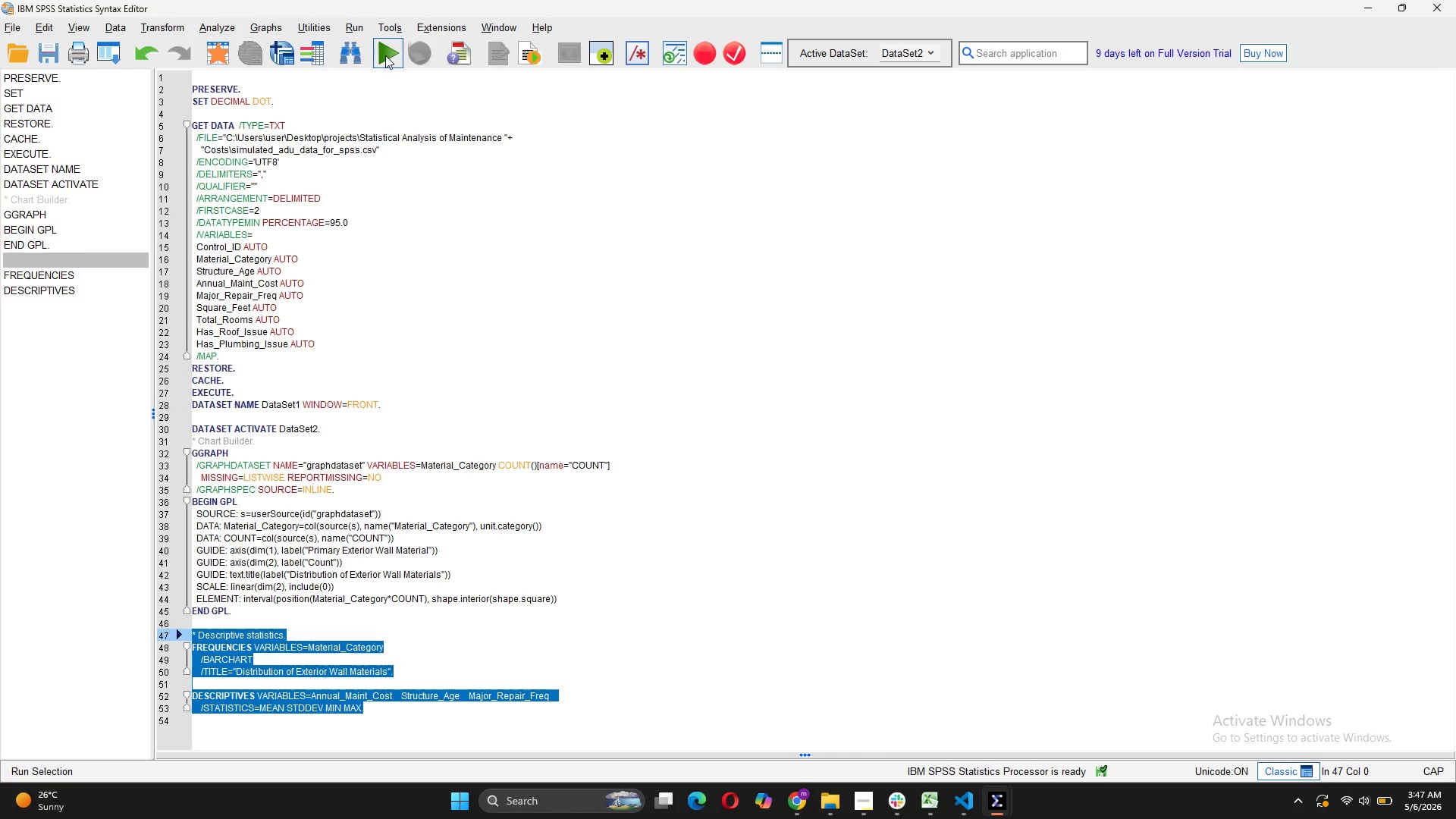 
left_click([385, 55])
 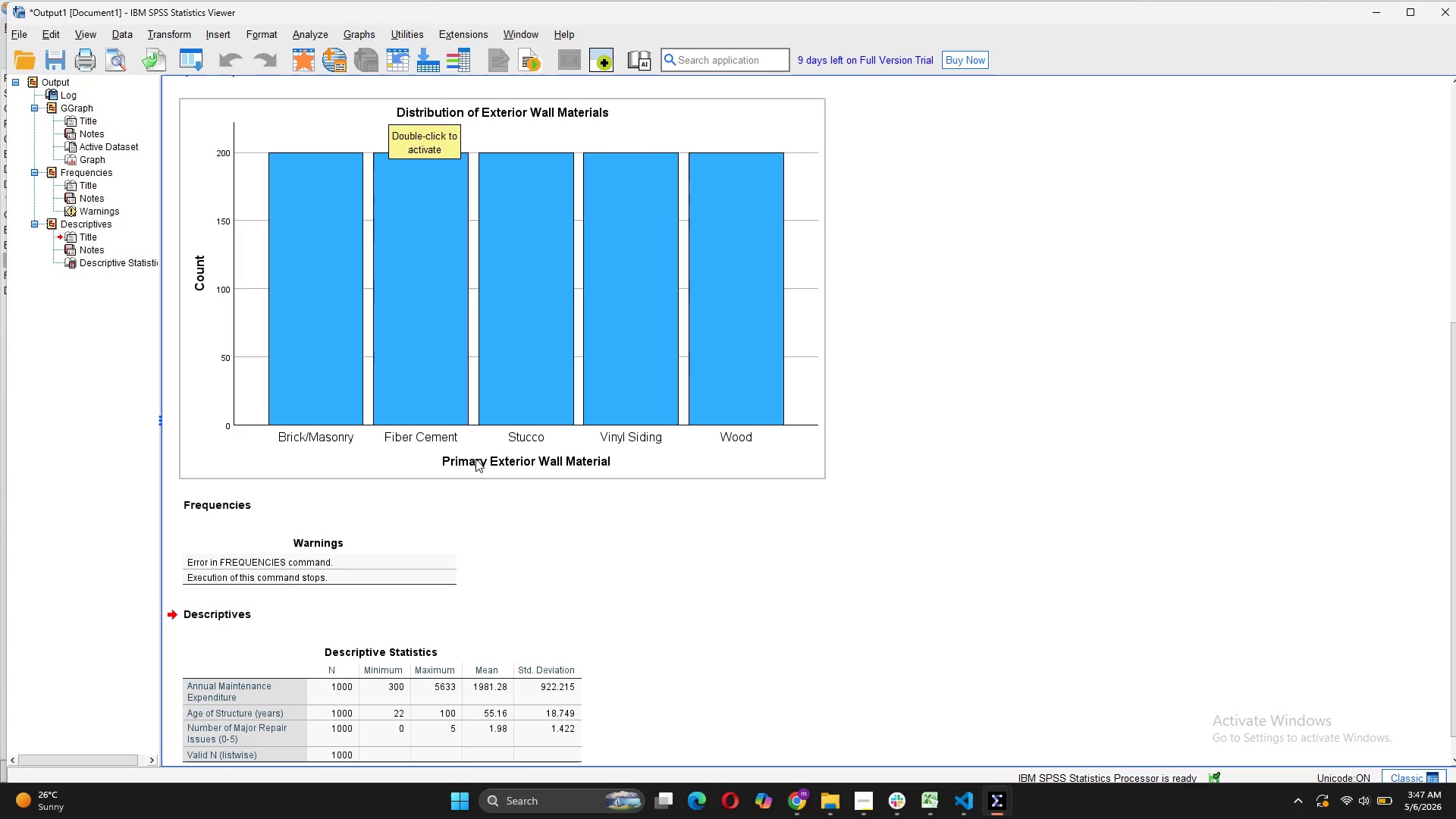 
scroll: coordinate [482, 460], scroll_direction: down, amount: 4.0
 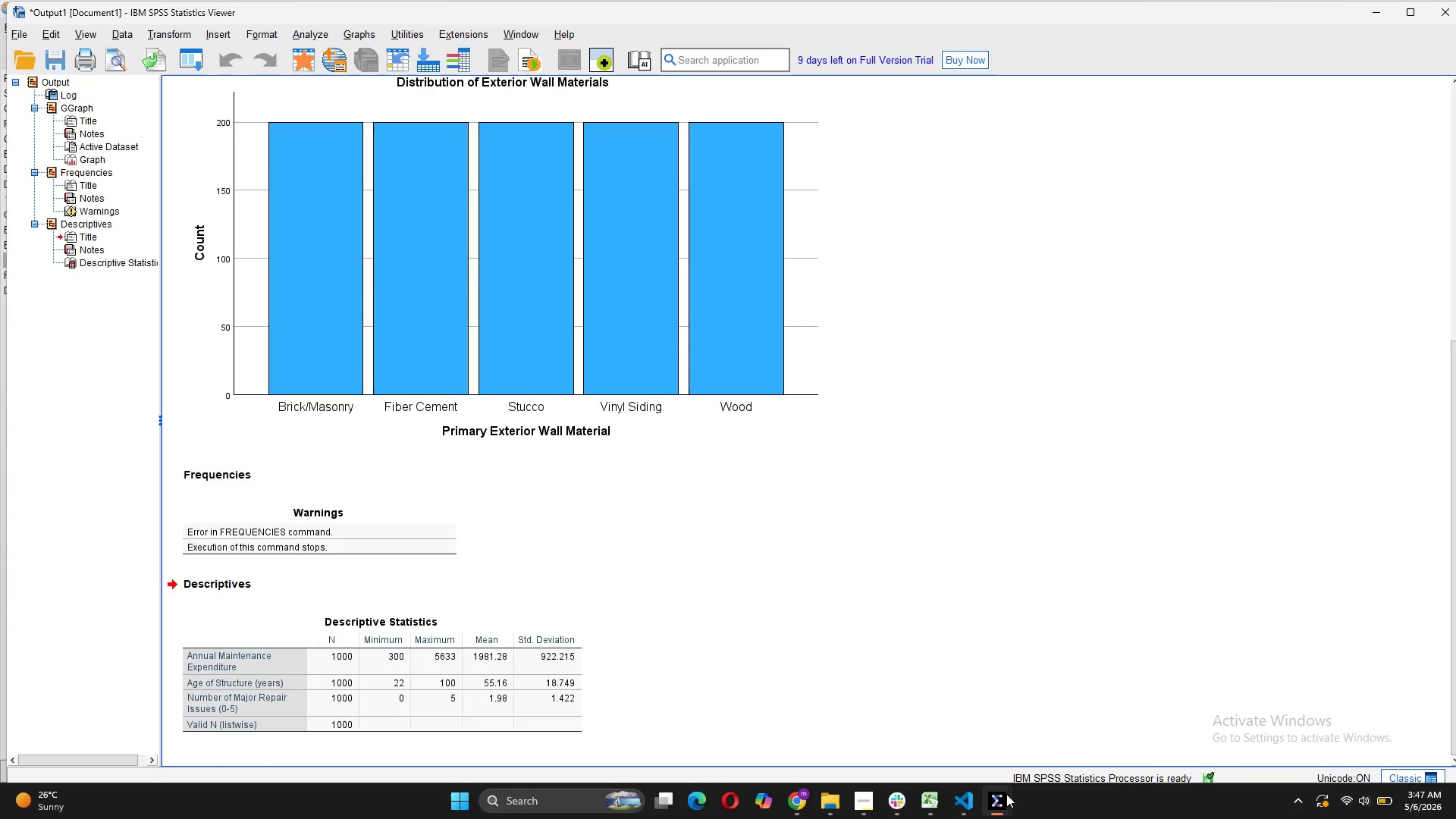 
wait(13.03)
 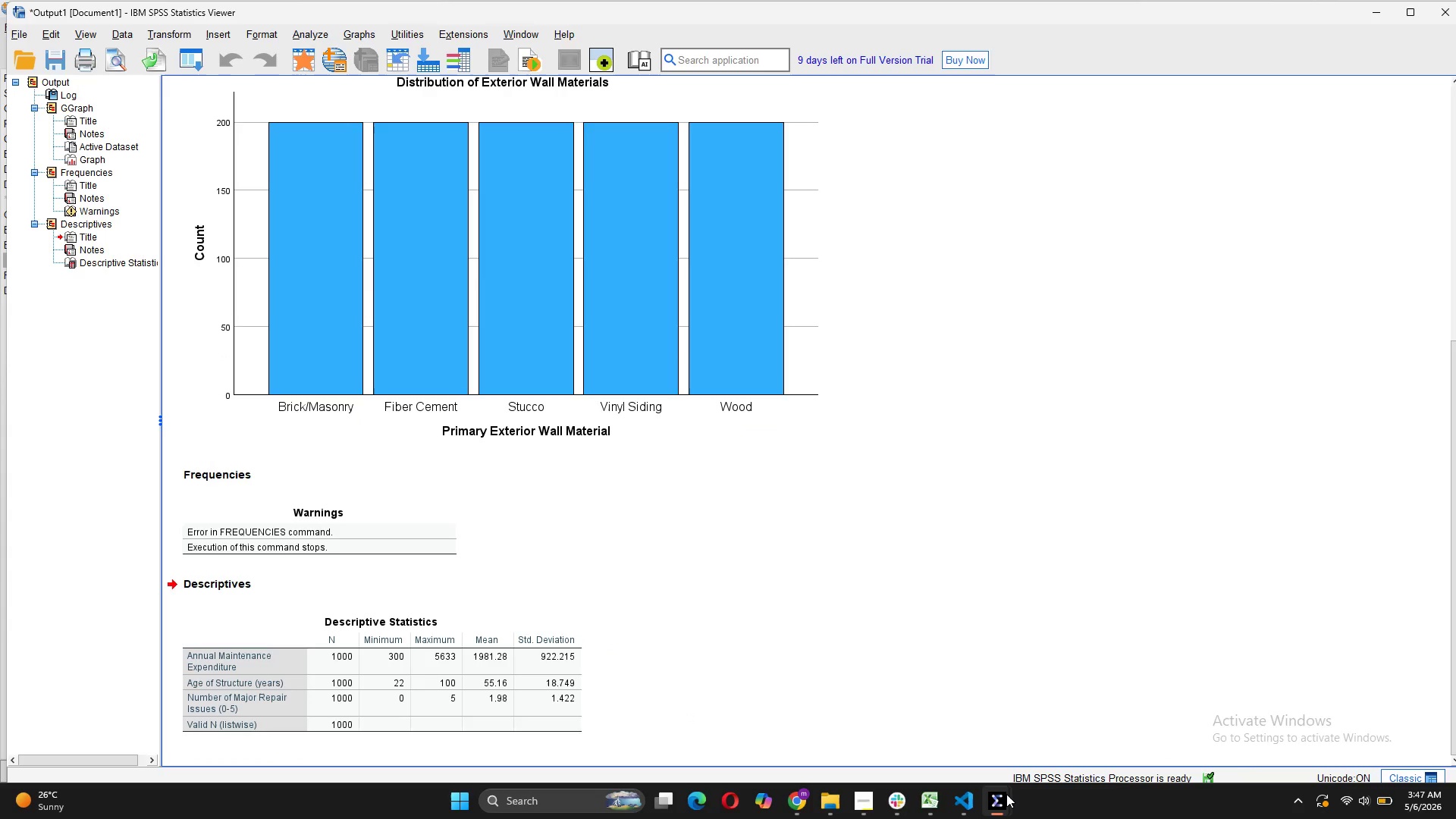 
left_click([808, 739])
 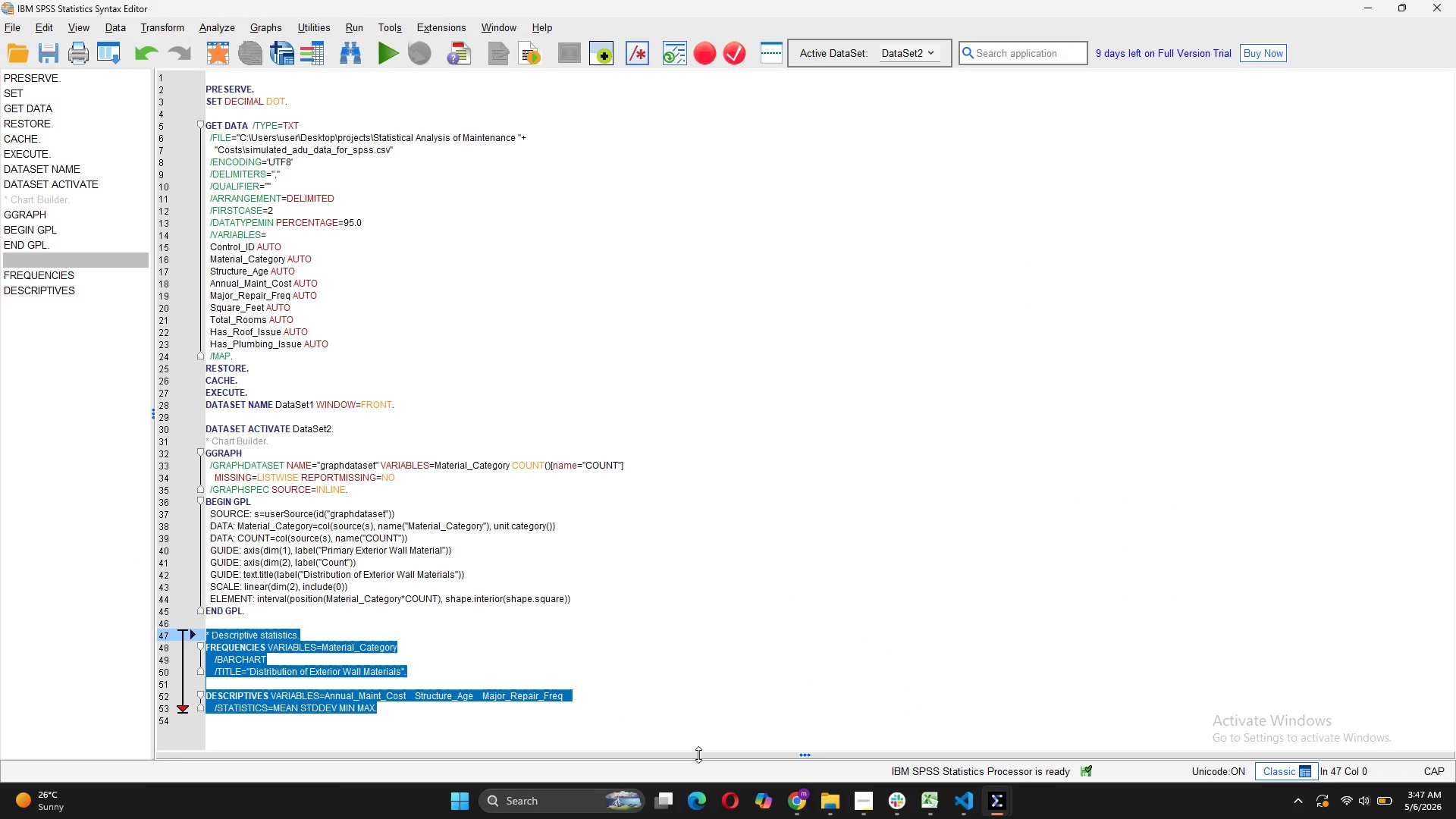 
left_click_drag(start_coordinate=[698, 755], to_coordinate=[708, 676])
 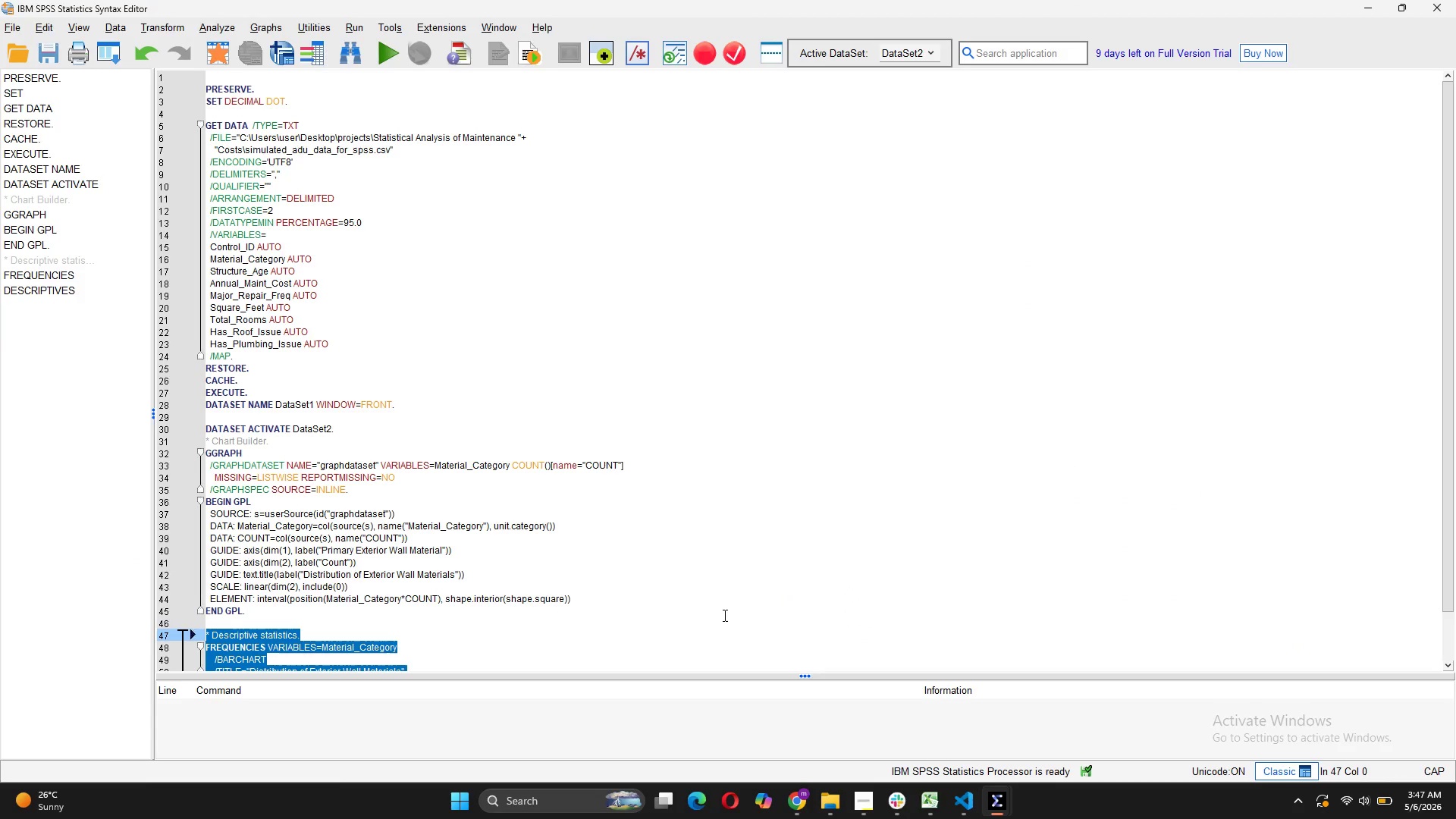 
scroll: coordinate [723, 615], scroll_direction: down, amount: 7.0
 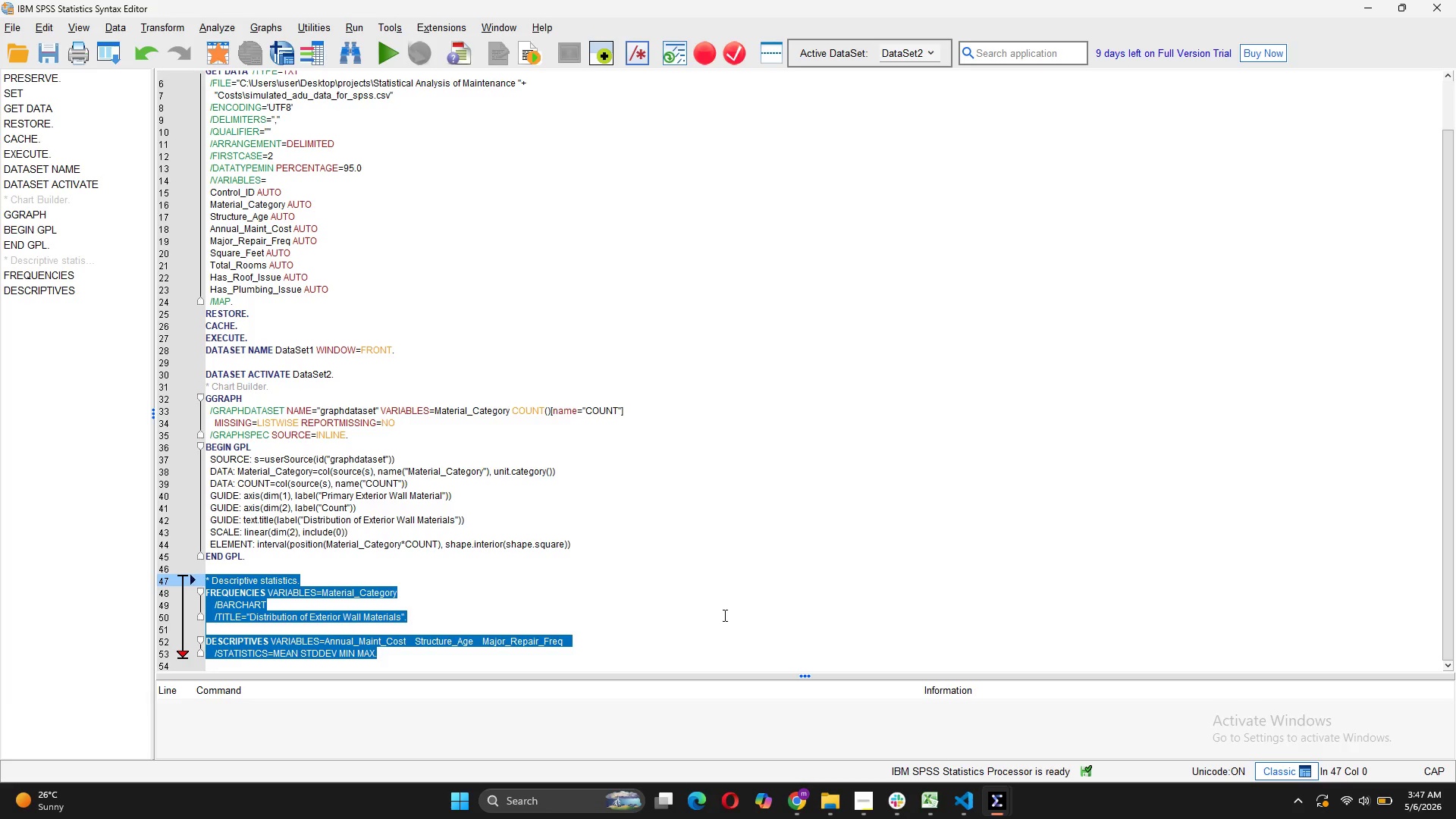 
wait(8.37)
 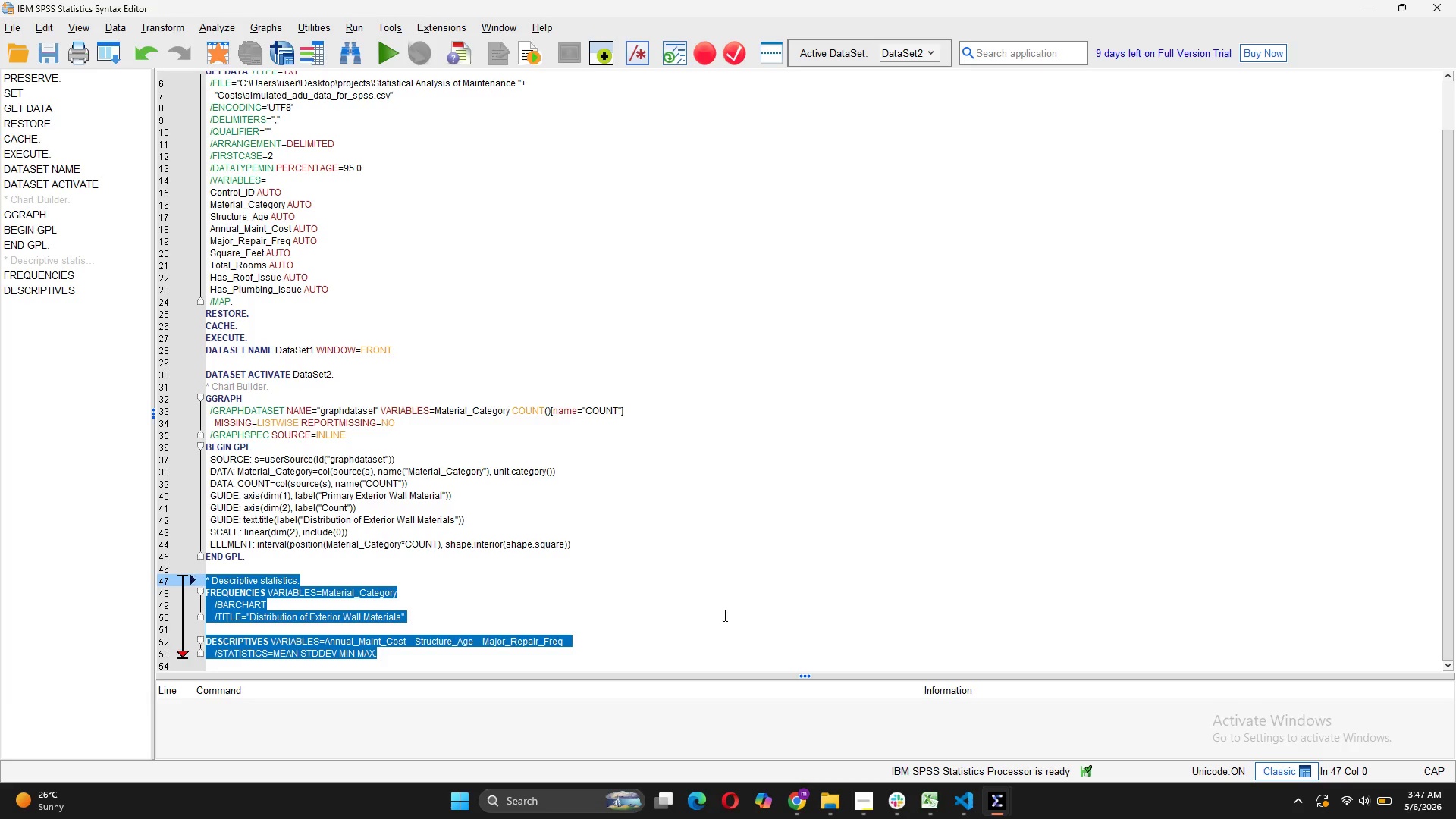 
left_click([233, 601])
 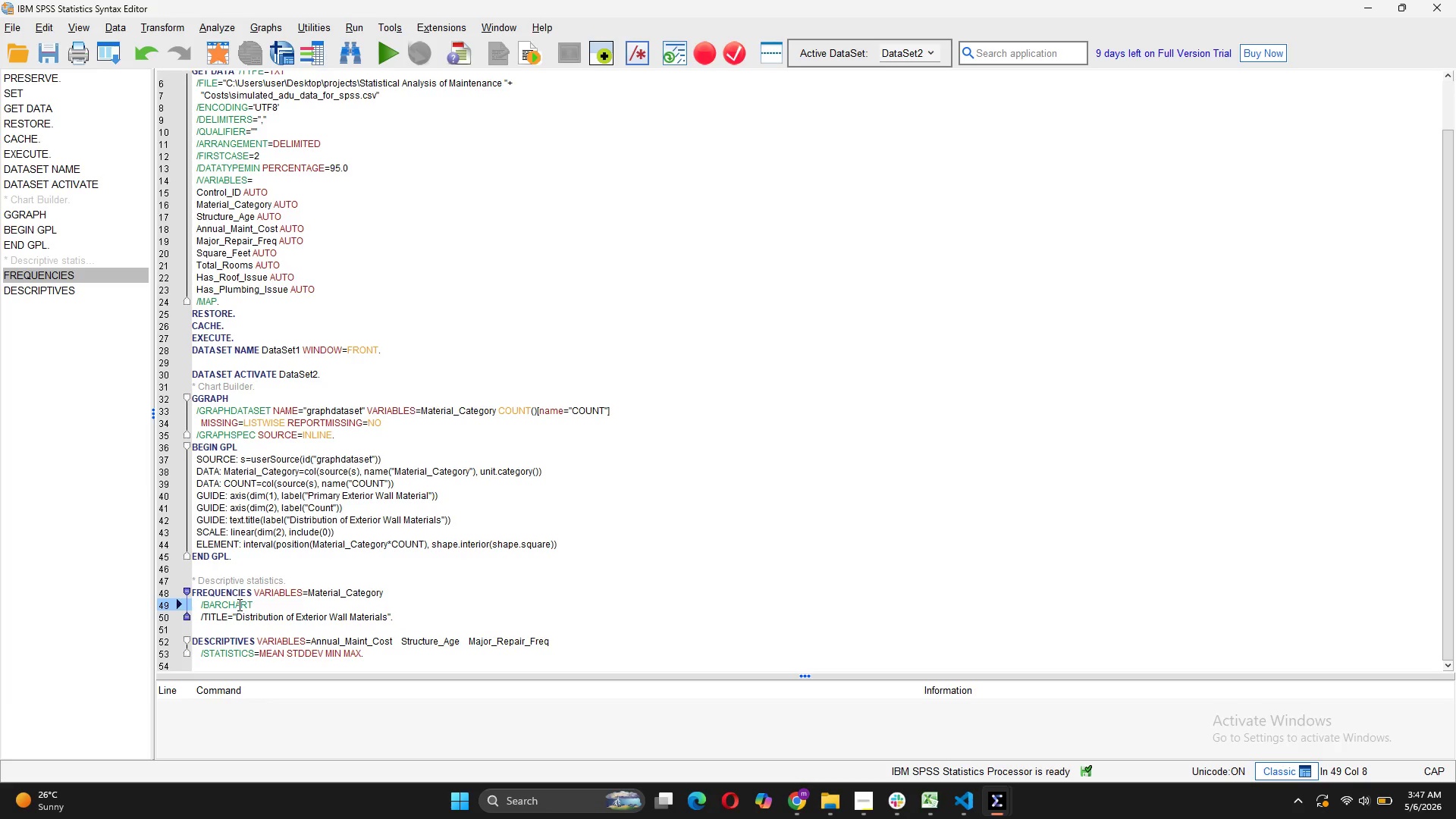 
key(Space)
 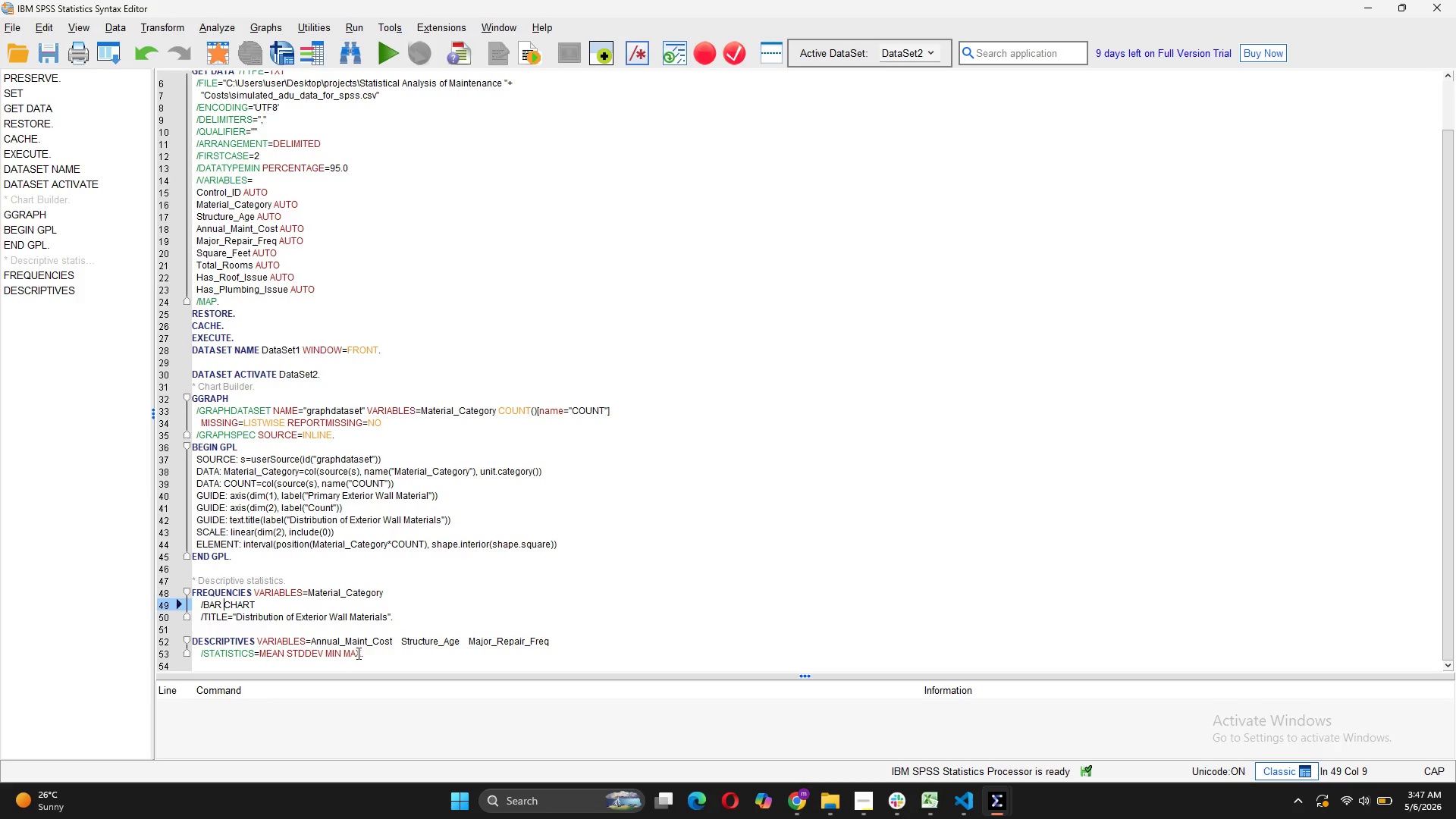 
left_click_drag(start_coordinate=[369, 651], to_coordinate=[186, 584])
 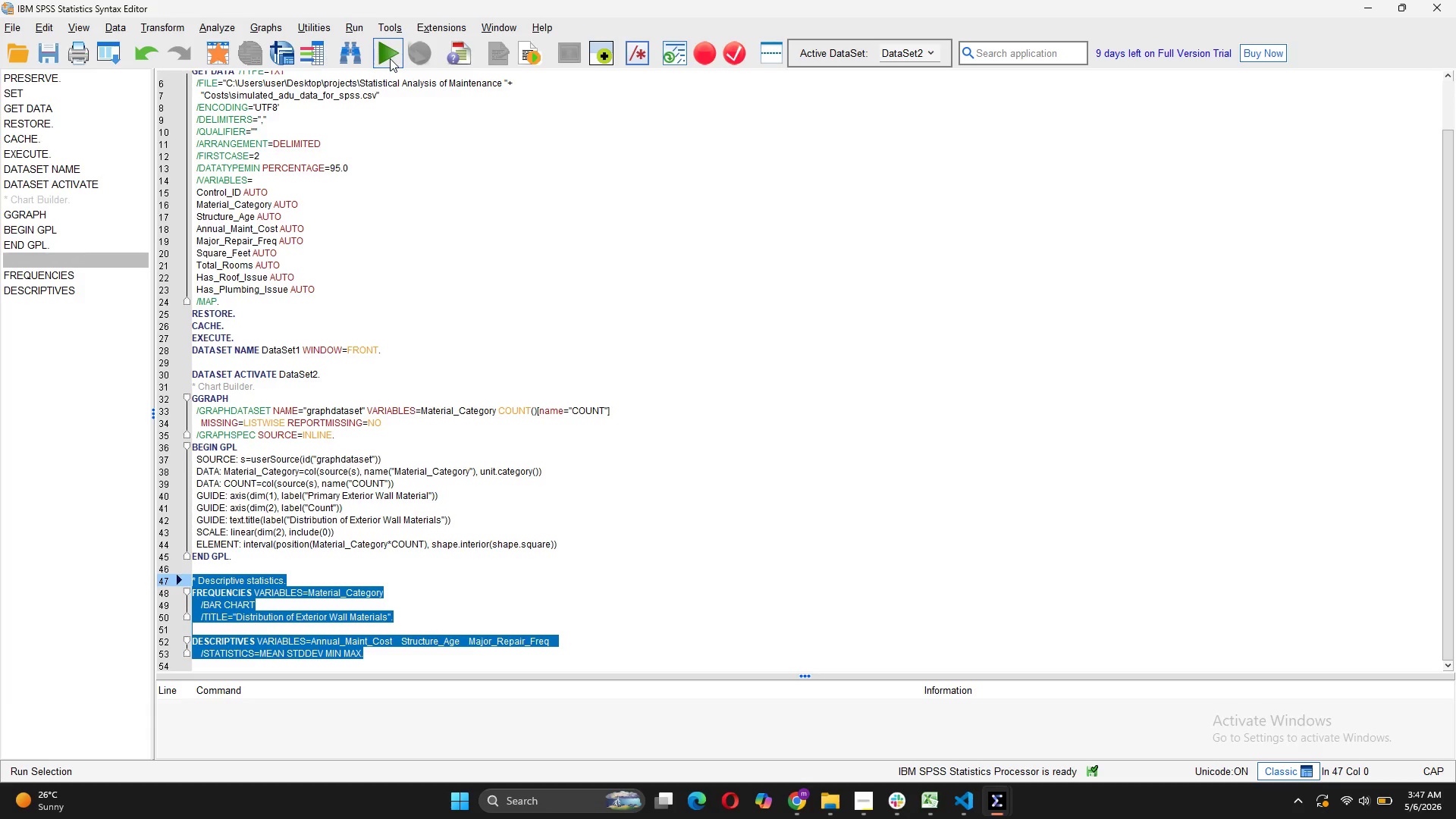 
left_click([390, 58])
 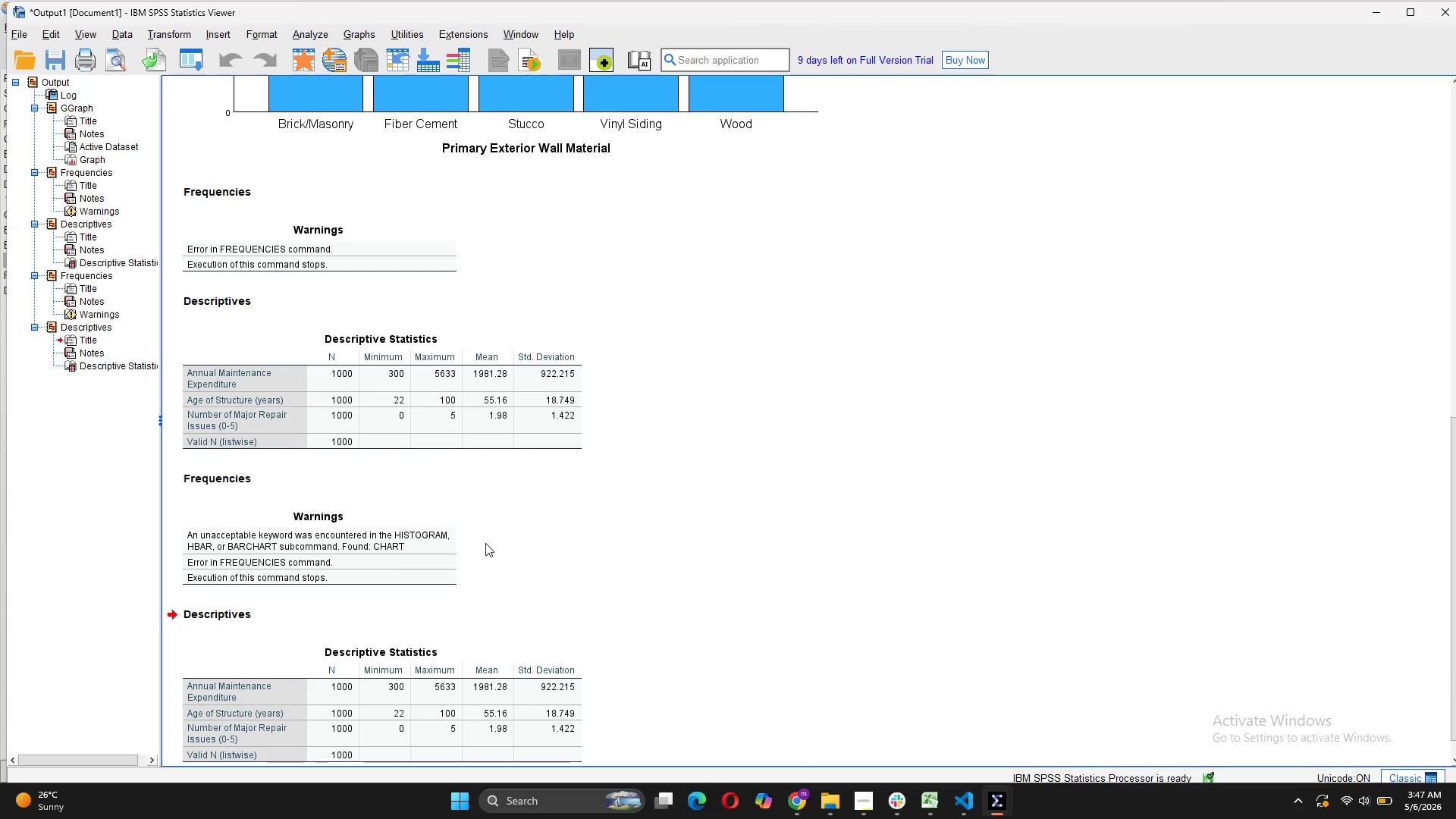 
wait(12.08)
 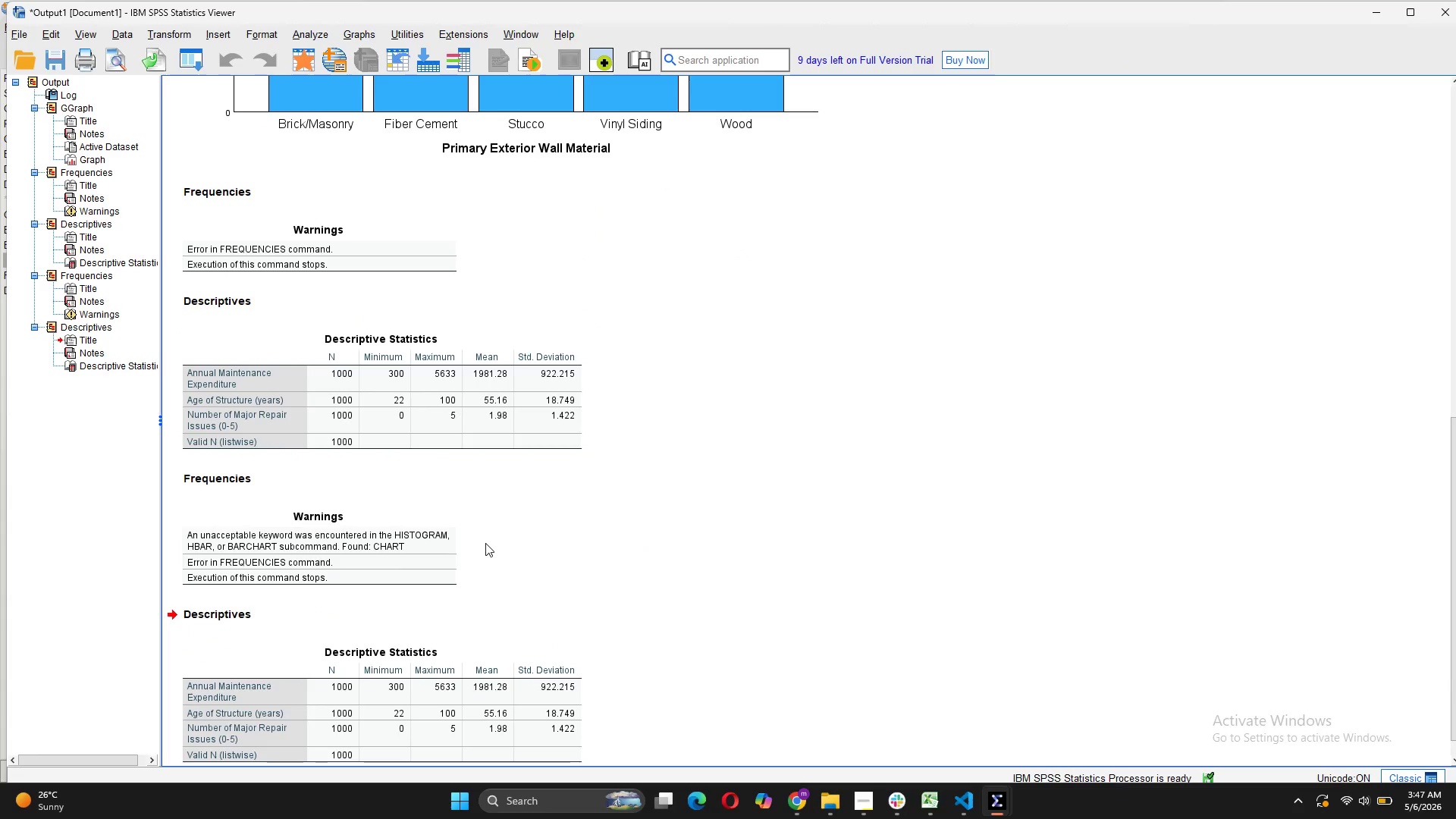 
left_click([599, 717])
 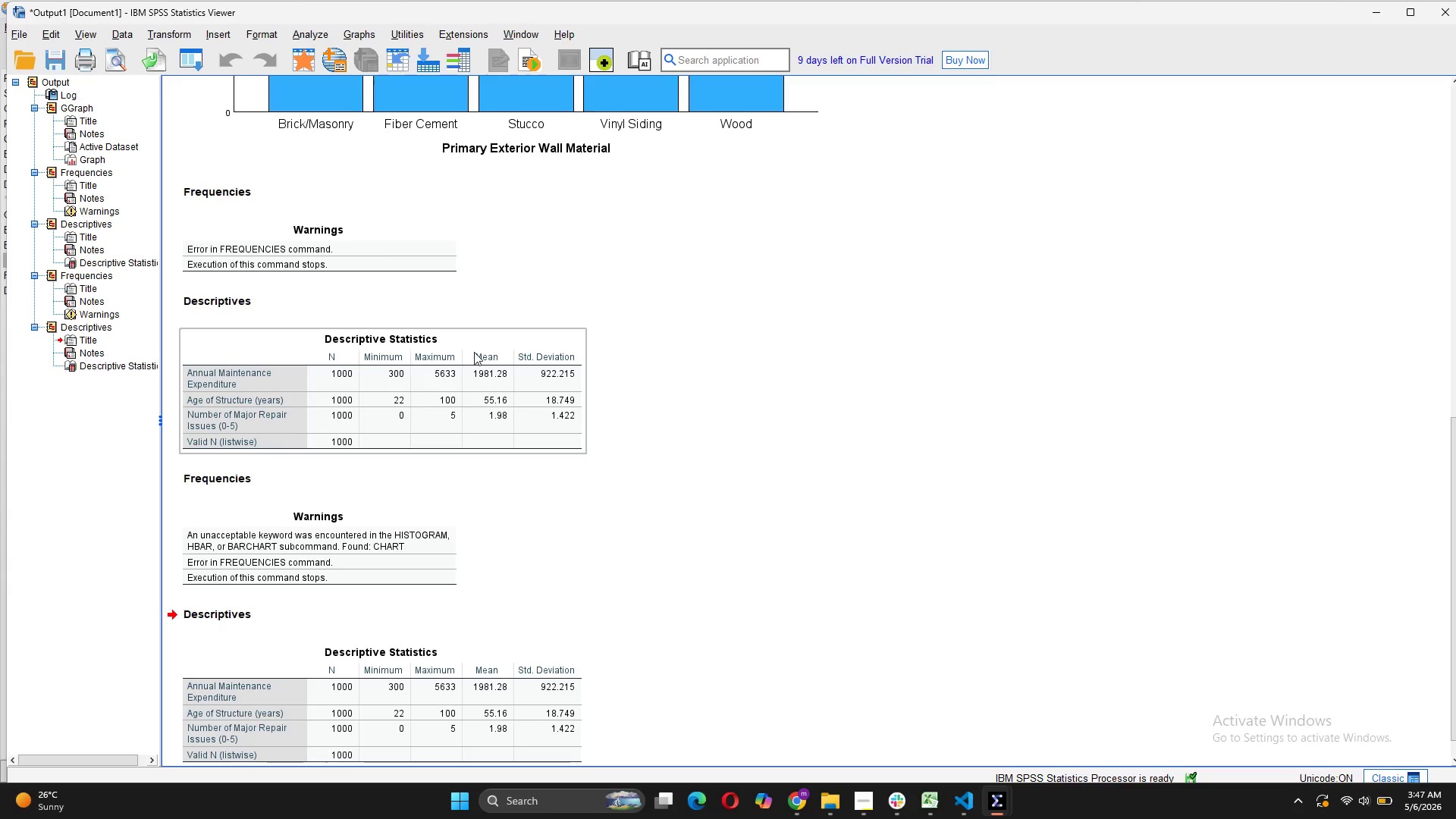 
left_click([486, 346])
 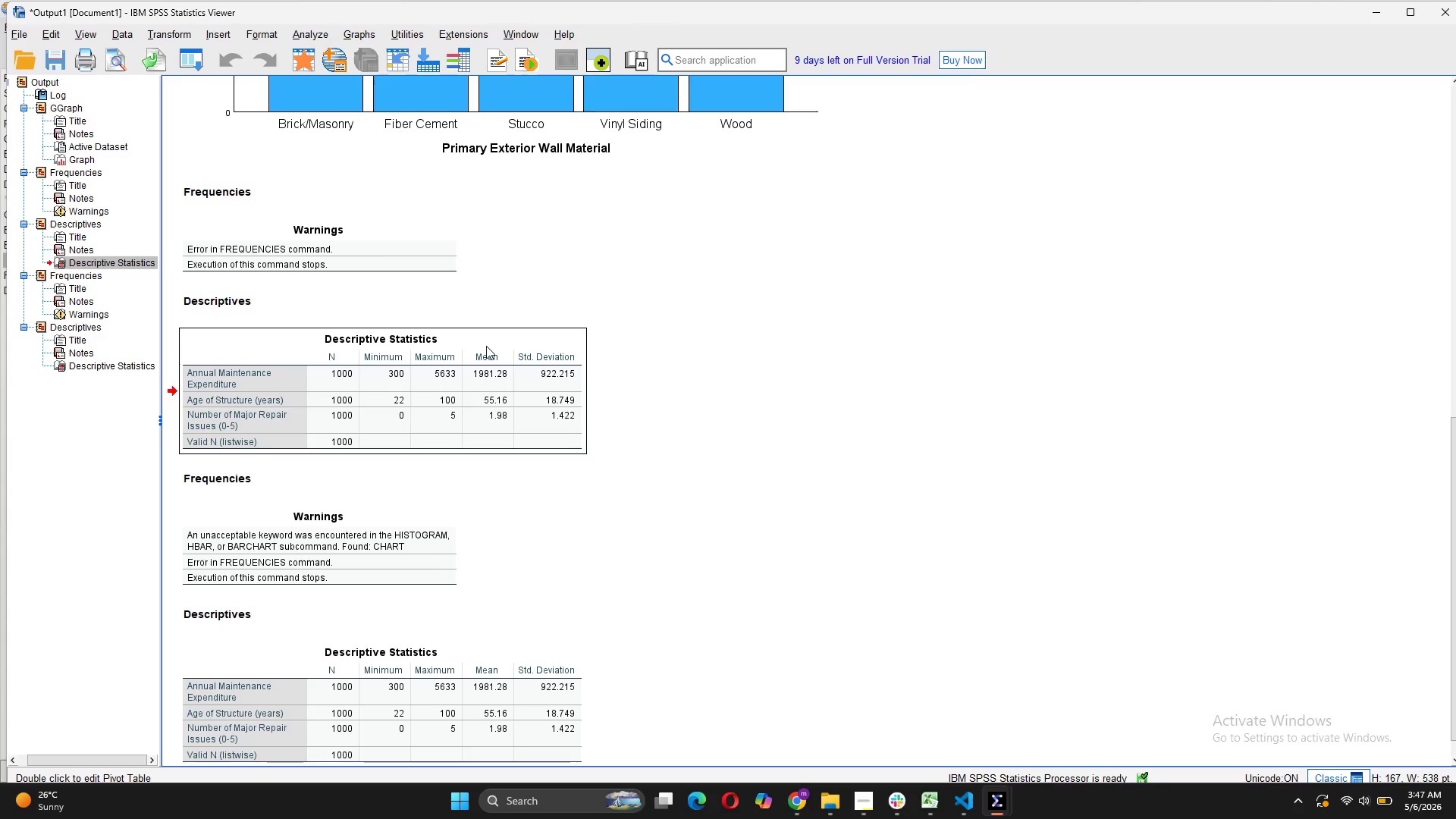 
right_click([486, 346])
 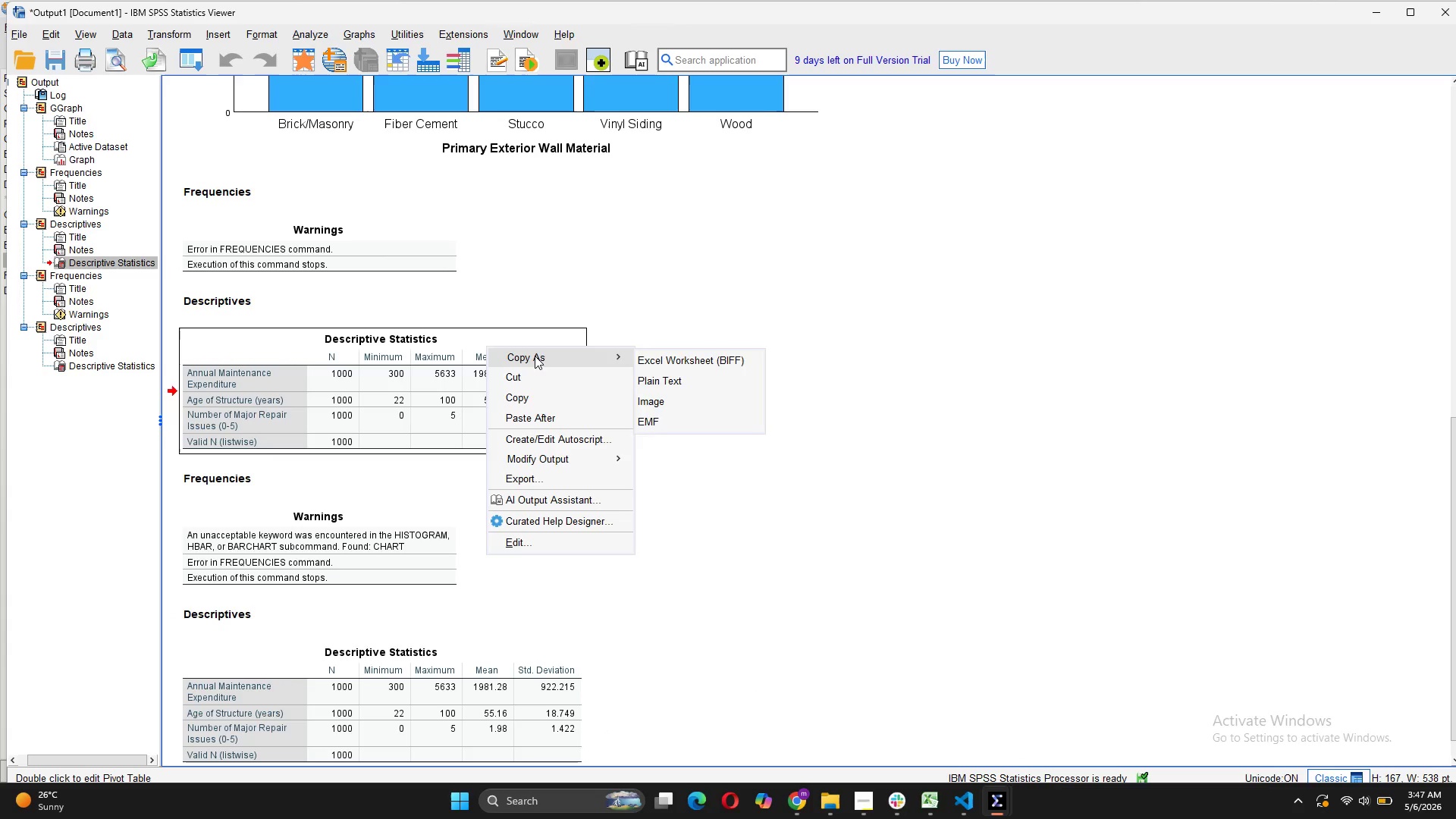 
left_click([527, 374])
 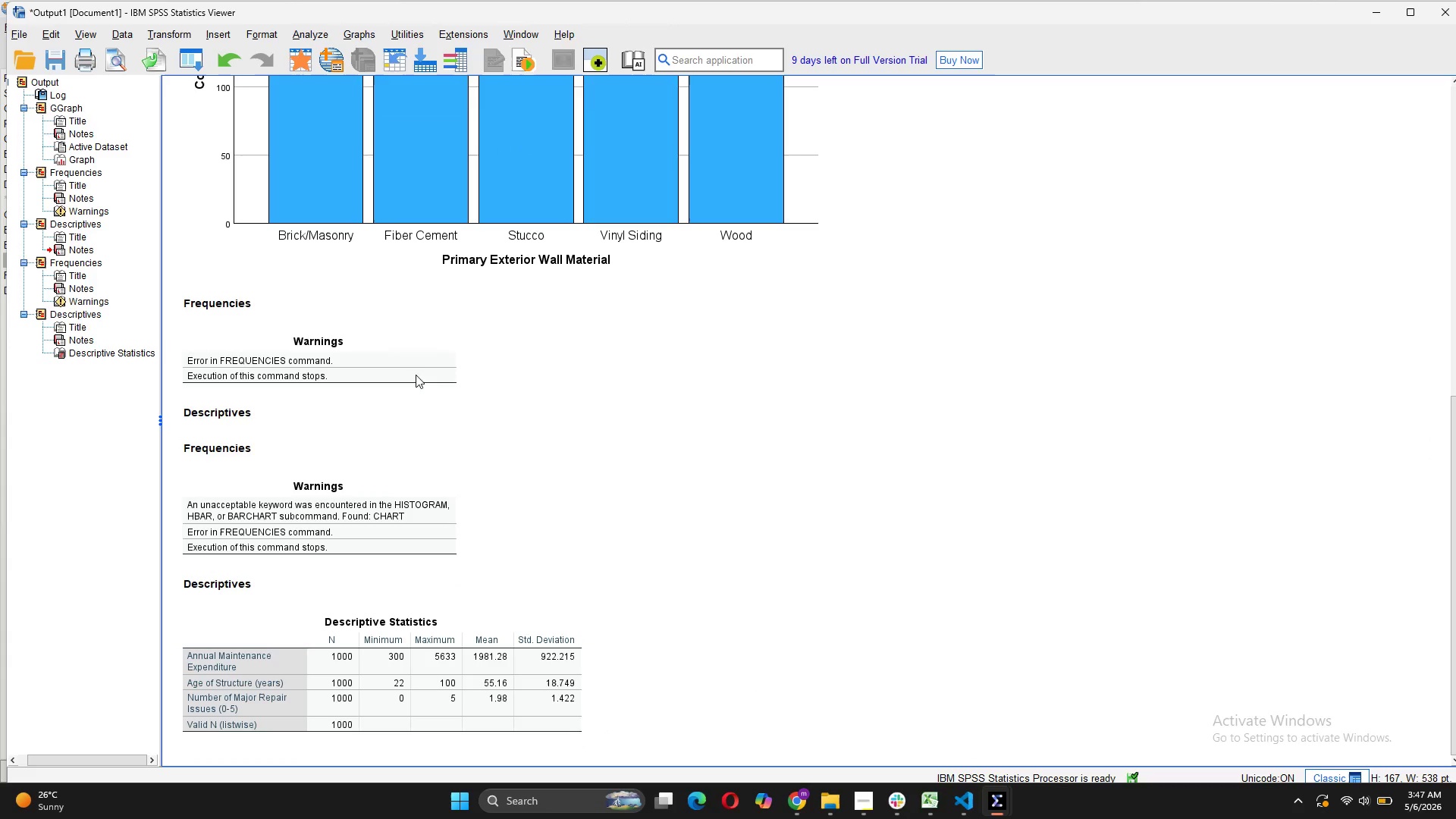 
left_click([410, 350])
 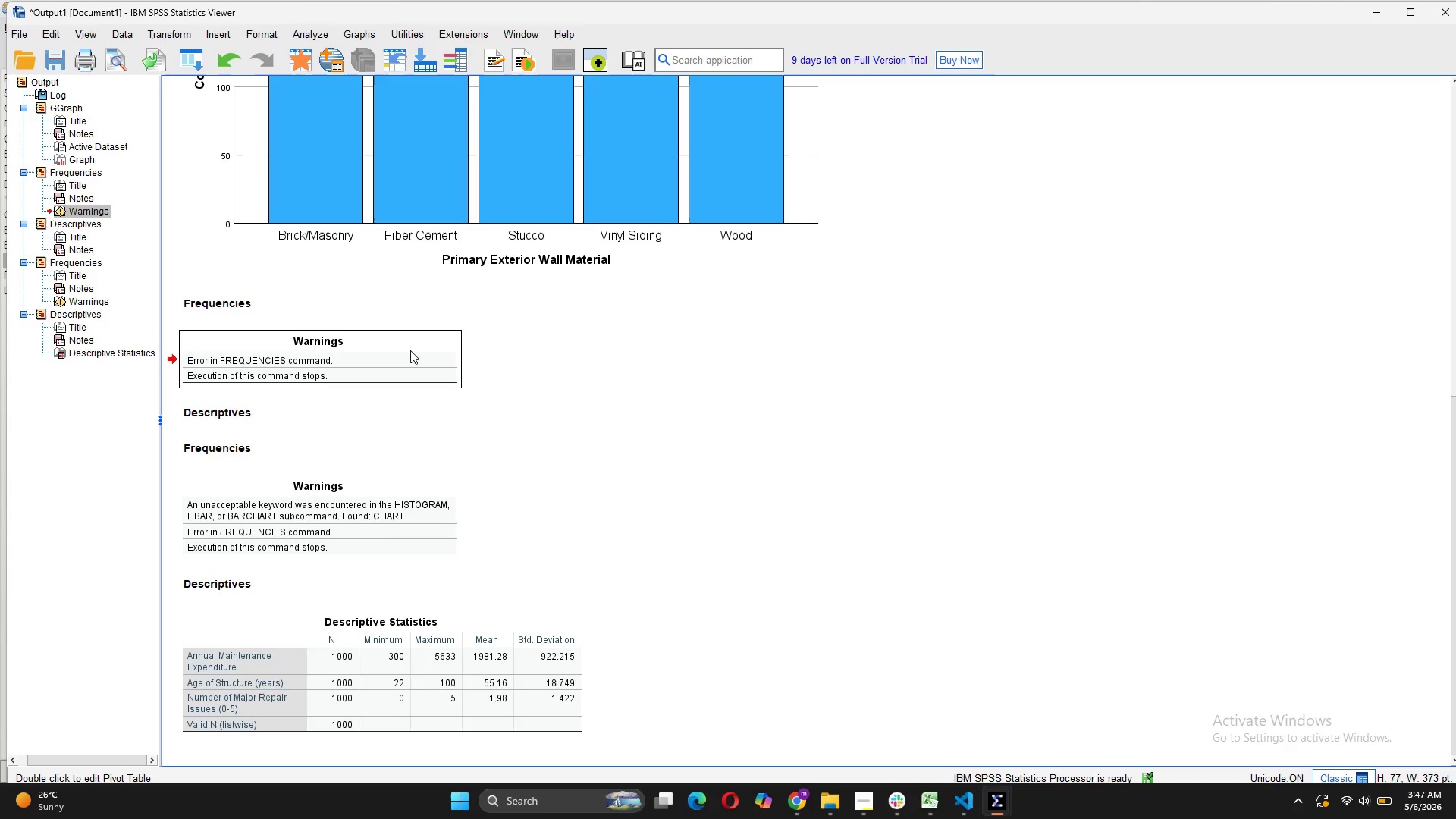 
right_click([410, 350])
 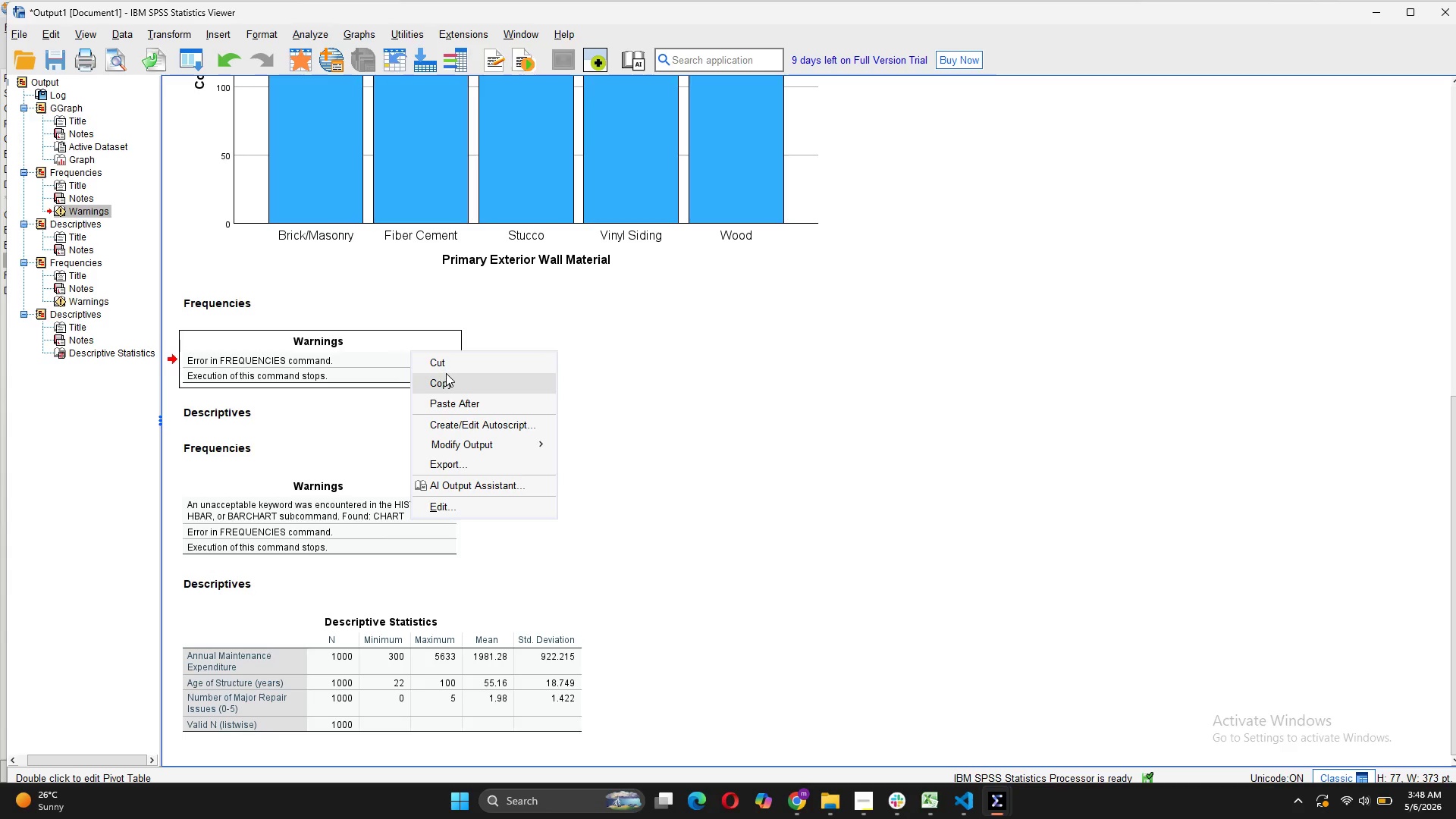 
left_click([437, 366])
 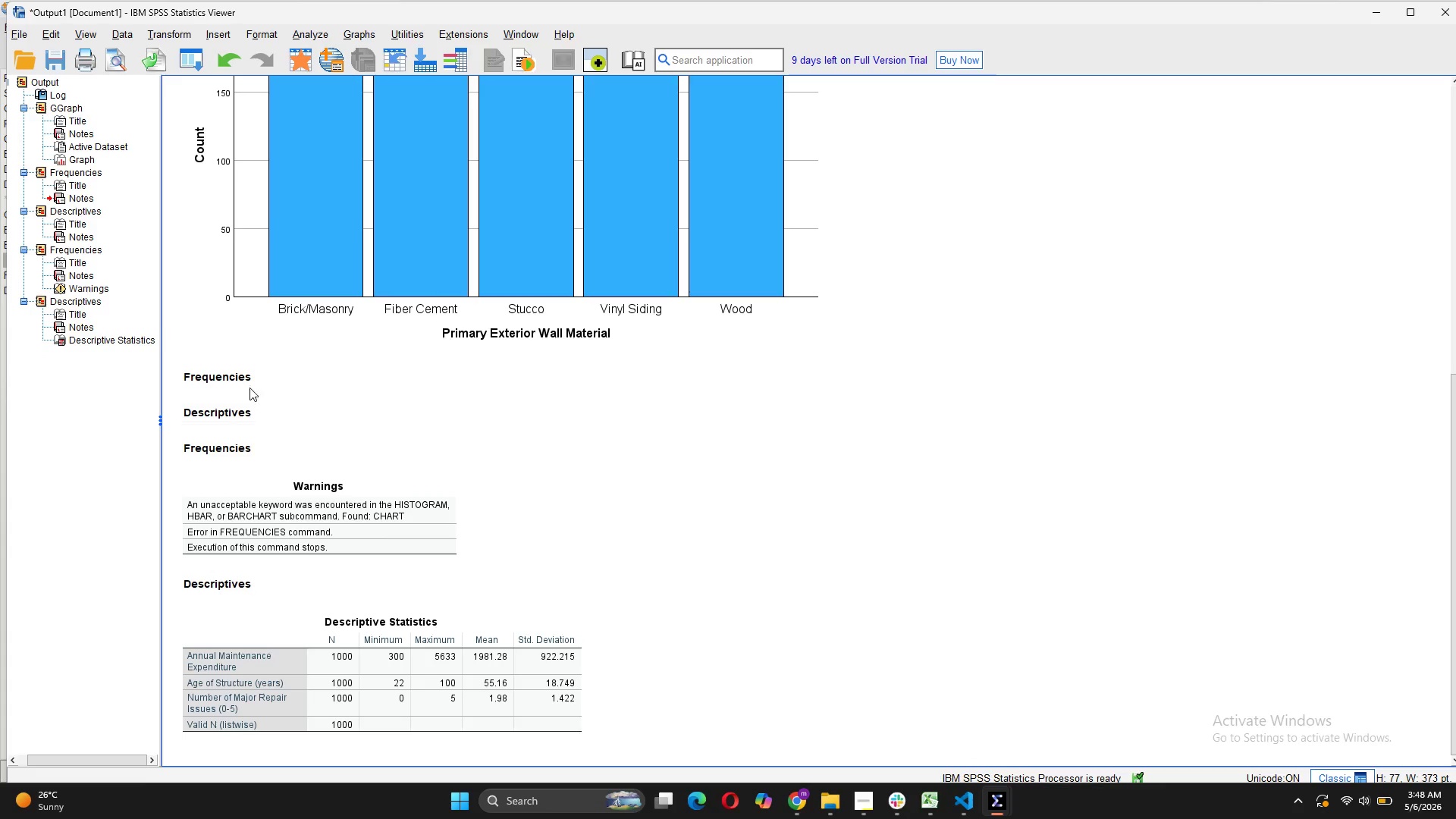 
left_click([240, 379])
 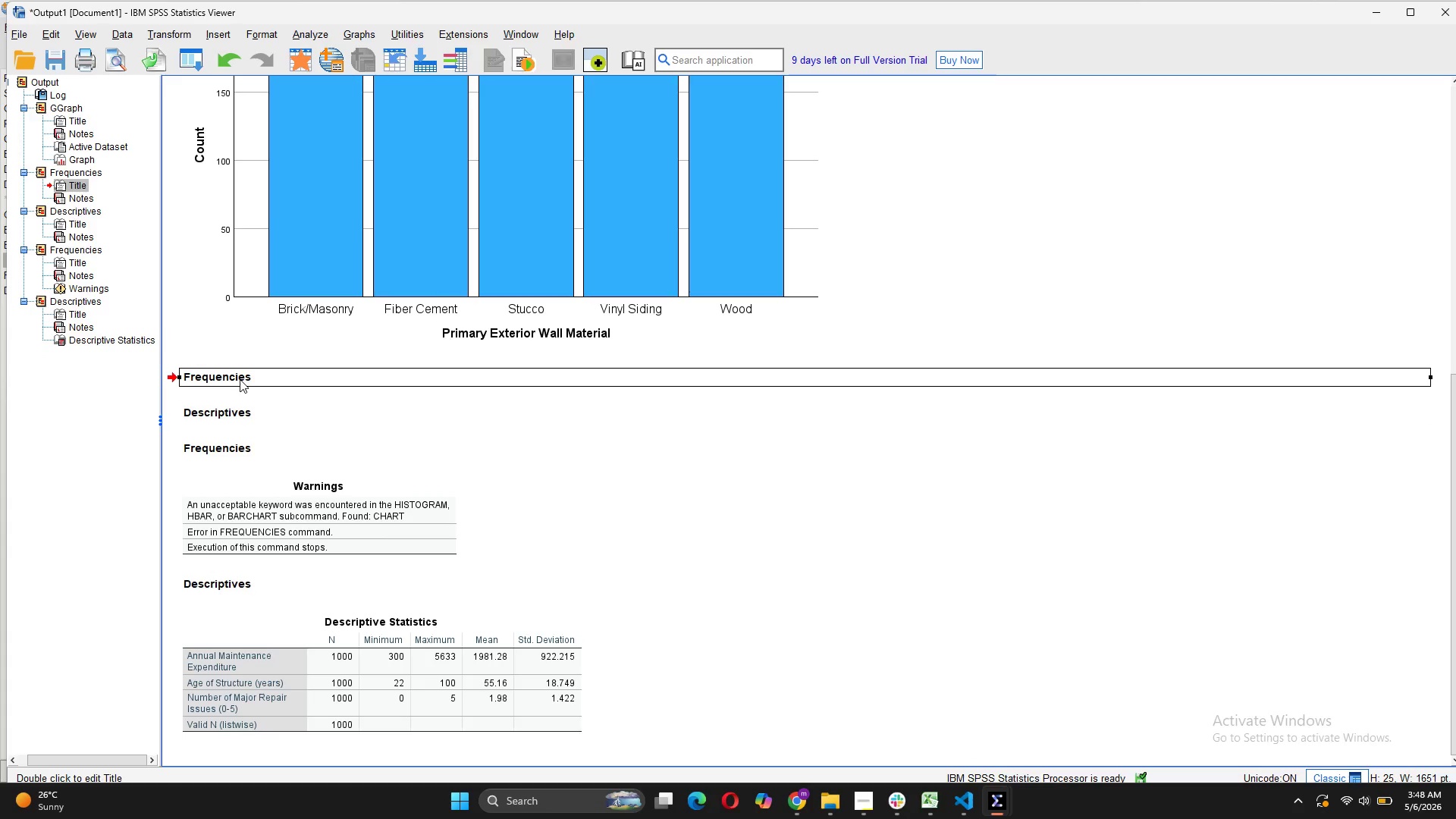 
right_click([240, 379])
 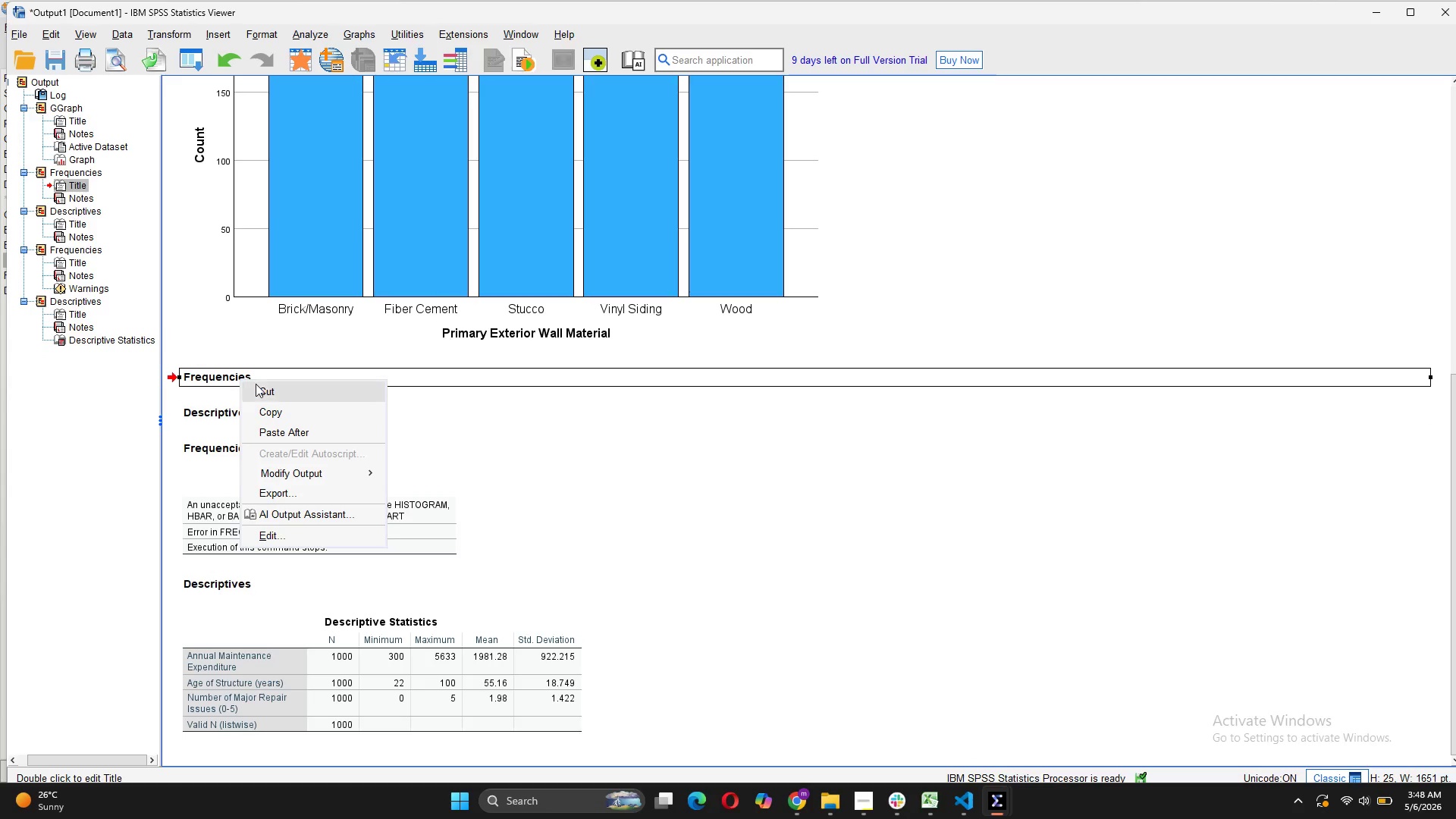 
left_click([256, 384])
 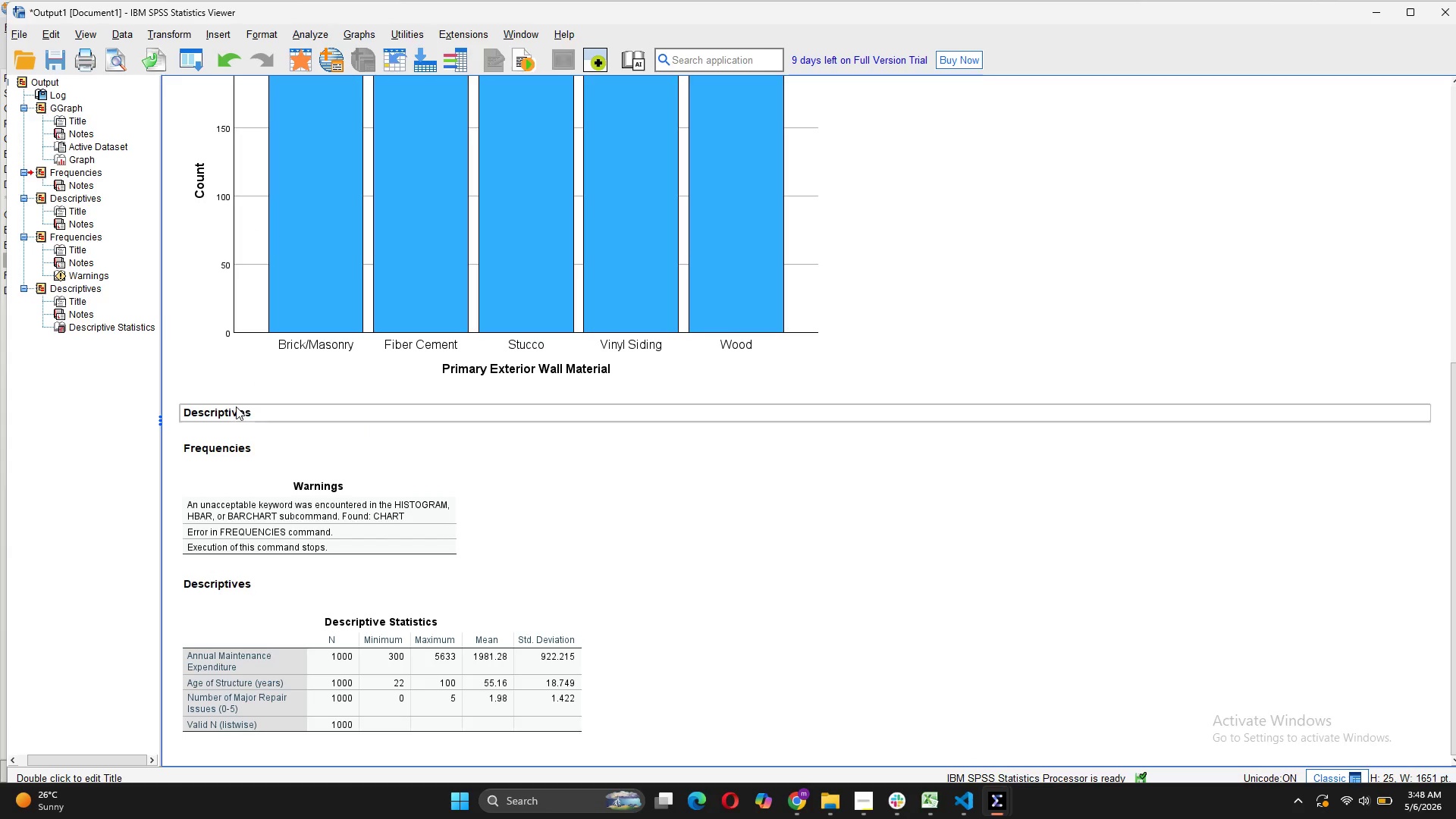 
left_click([230, 415])
 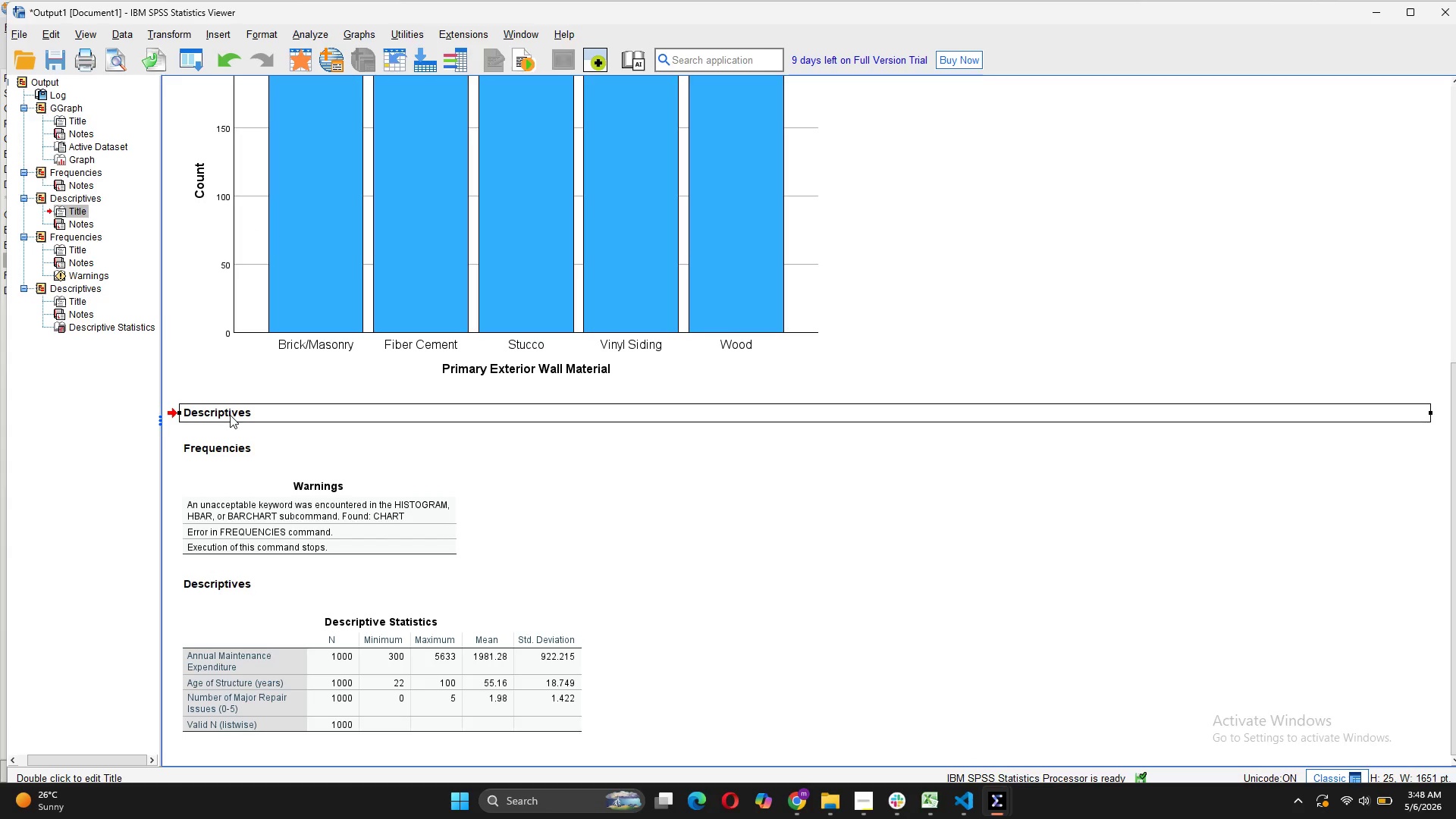 
right_click([230, 415])
 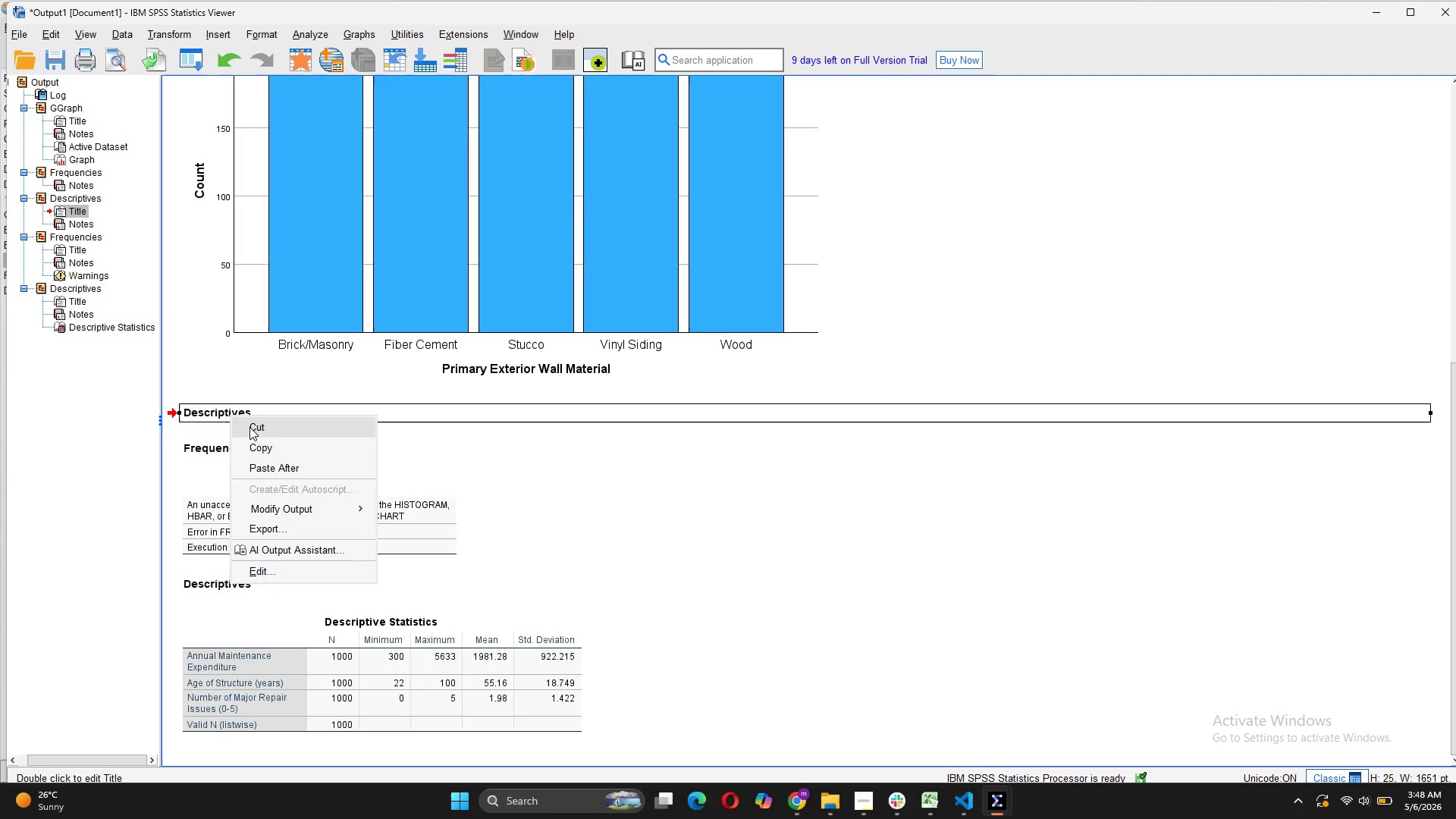 
left_click([249, 427])
 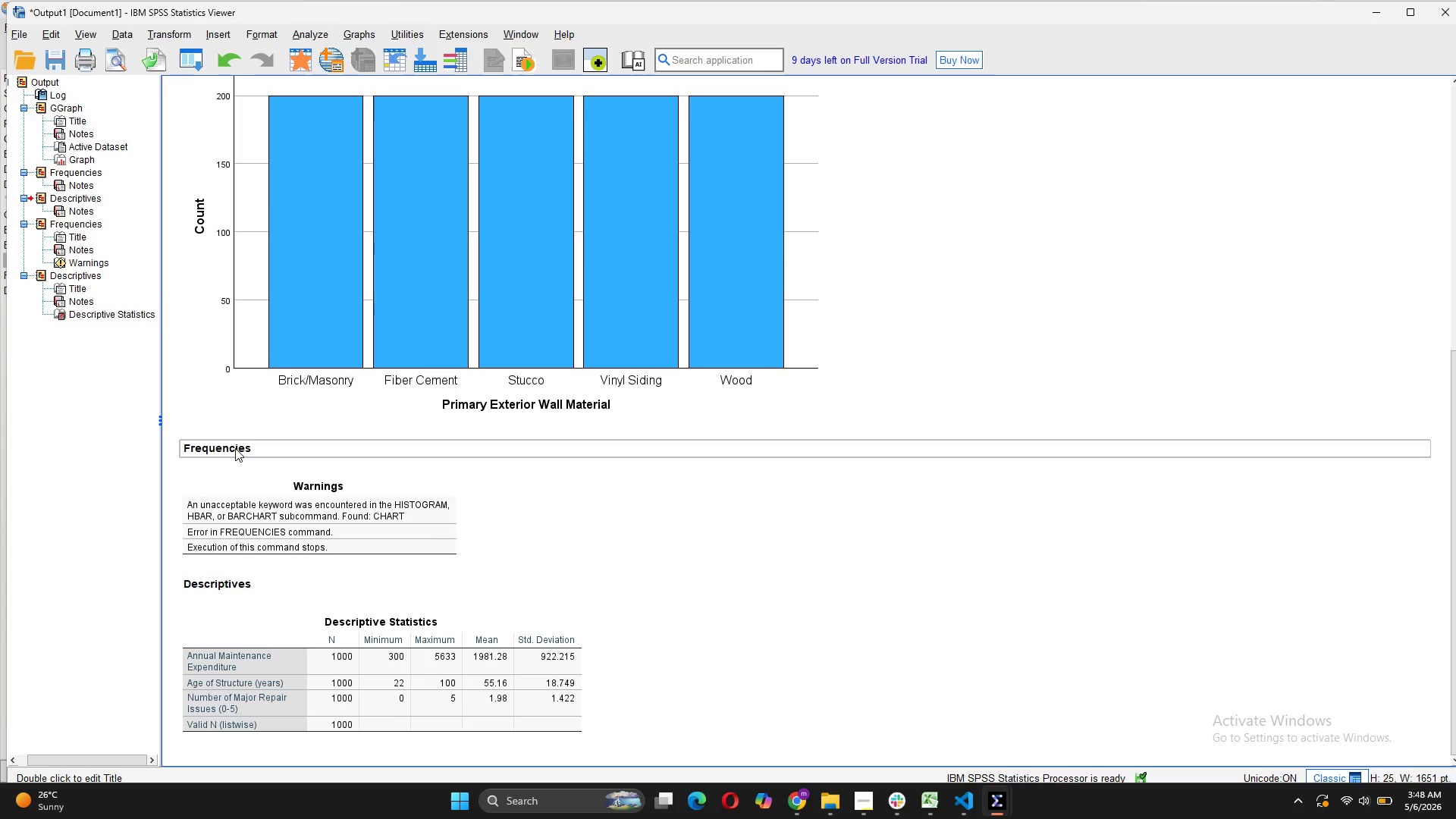 
left_click([235, 448])
 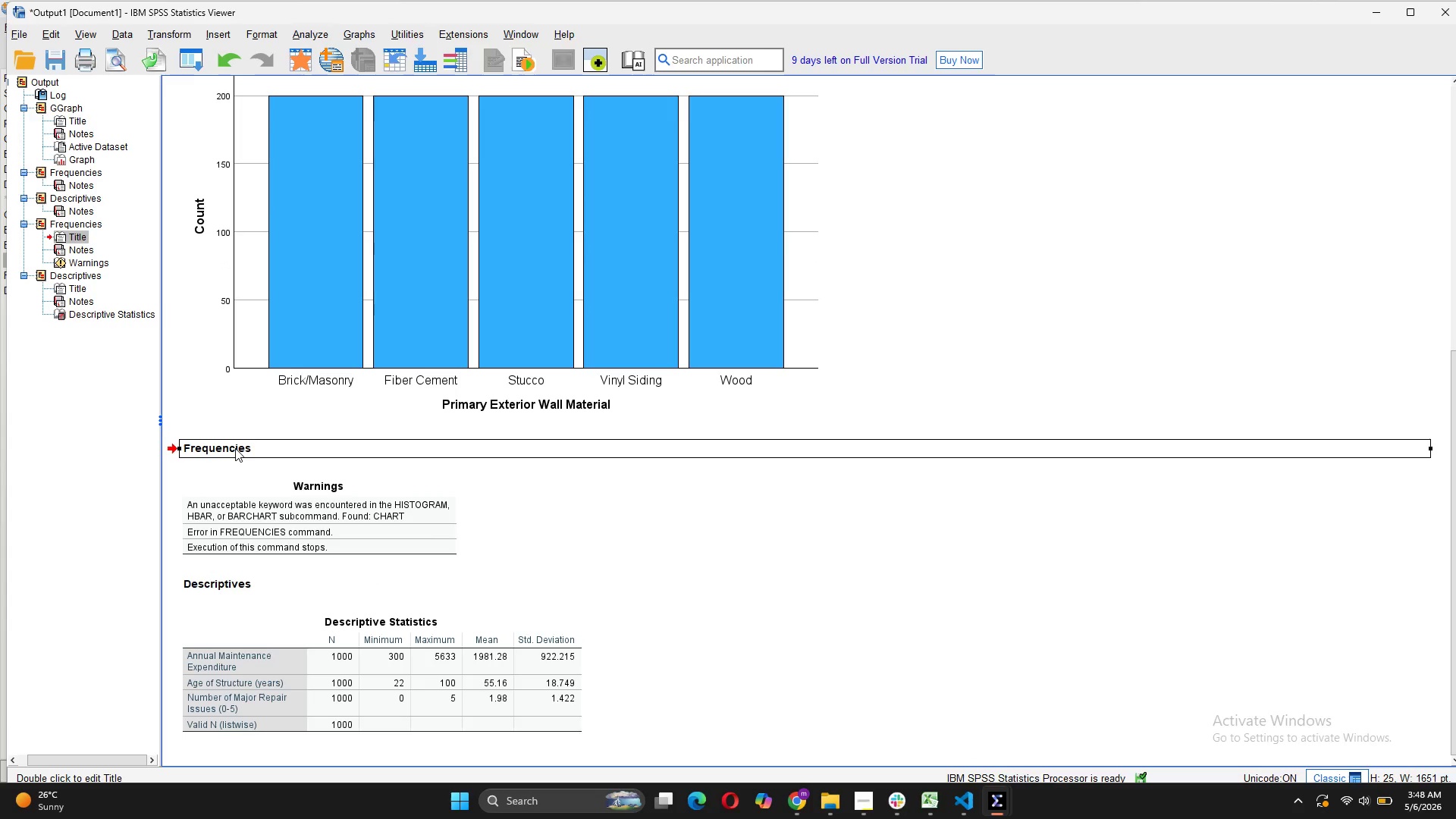 
right_click([235, 448])
 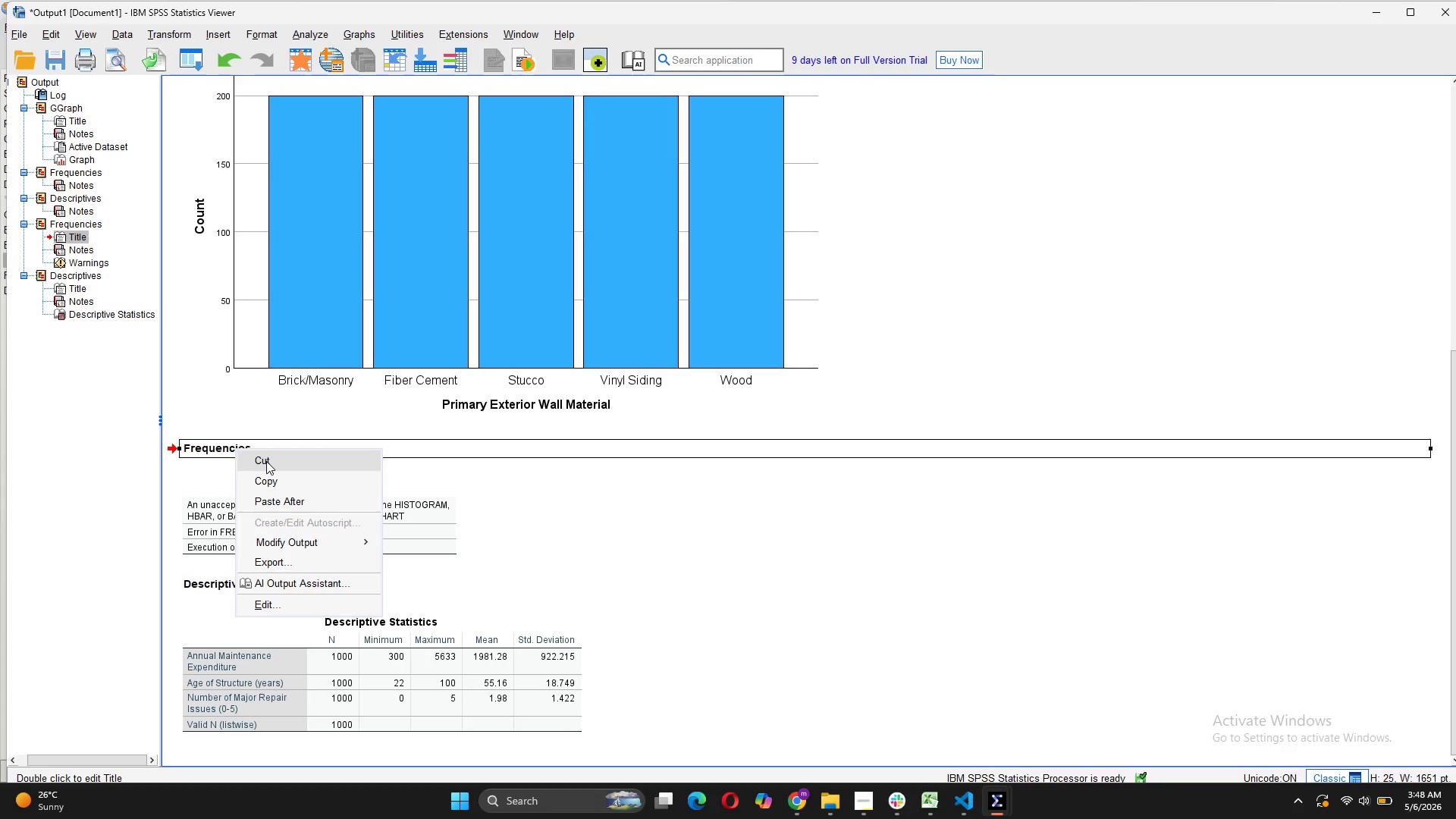 
left_click([266, 461])
 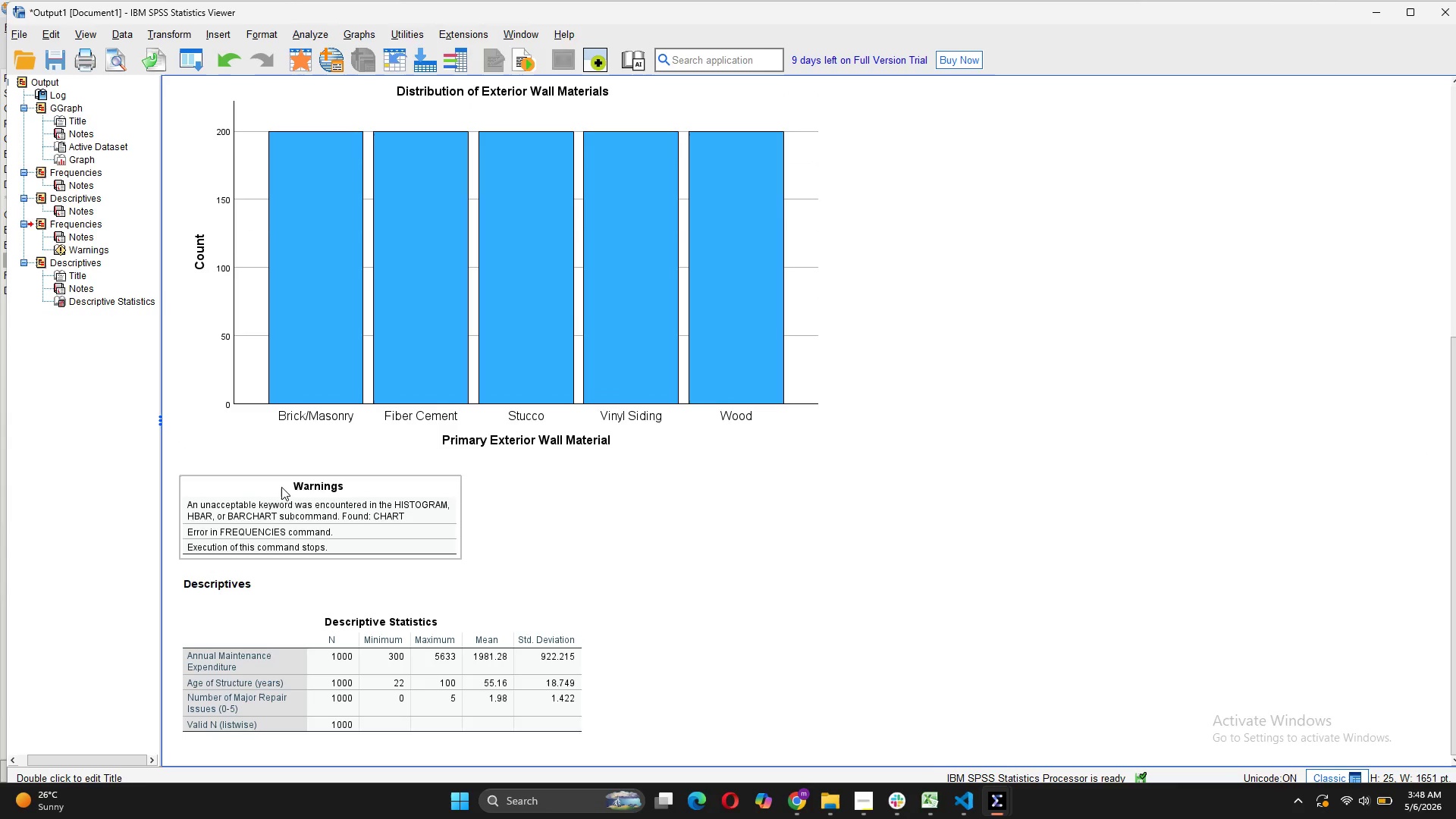 
left_click([281, 487])
 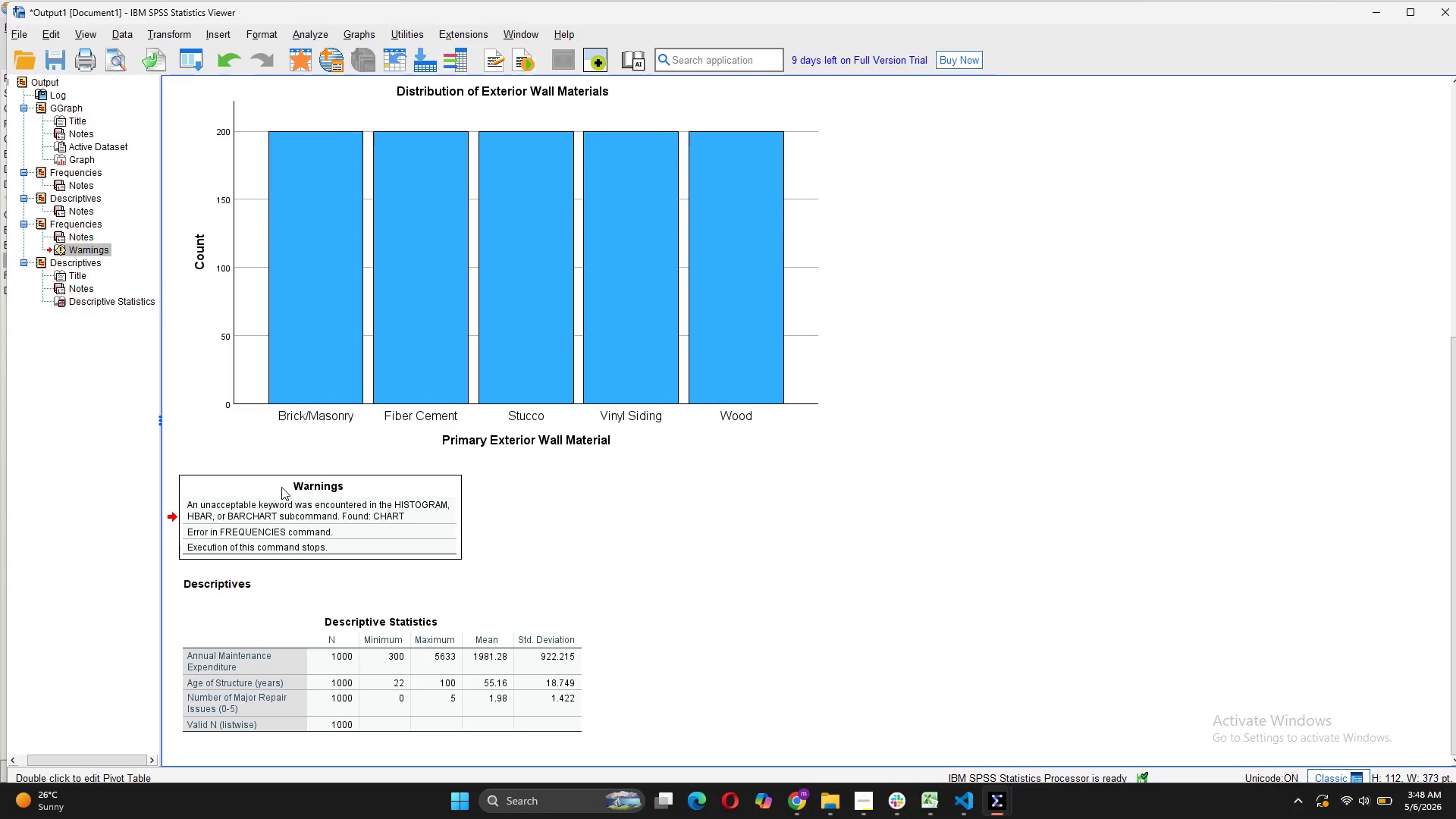 
right_click([281, 487])
 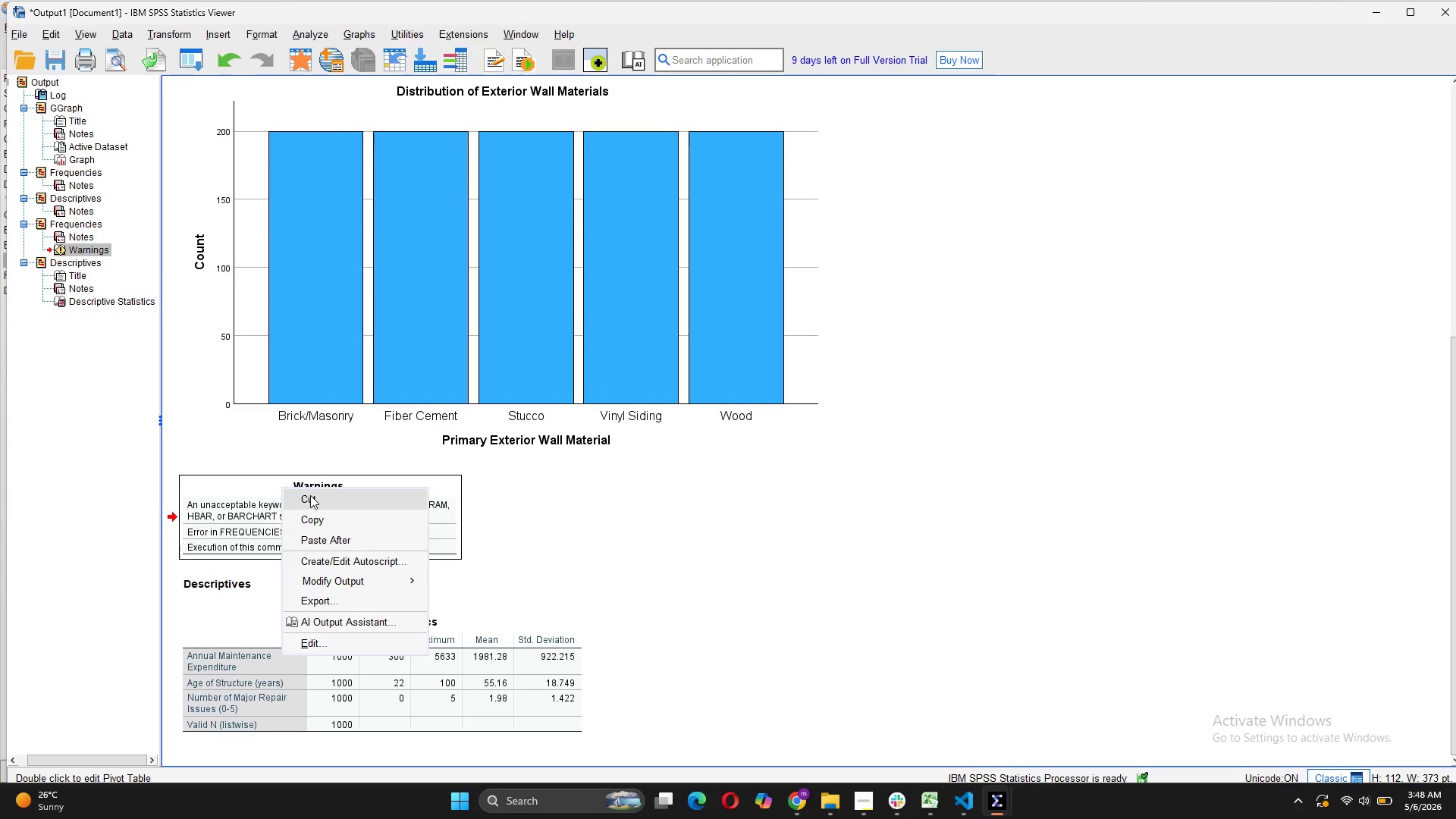 
left_click([310, 495])
 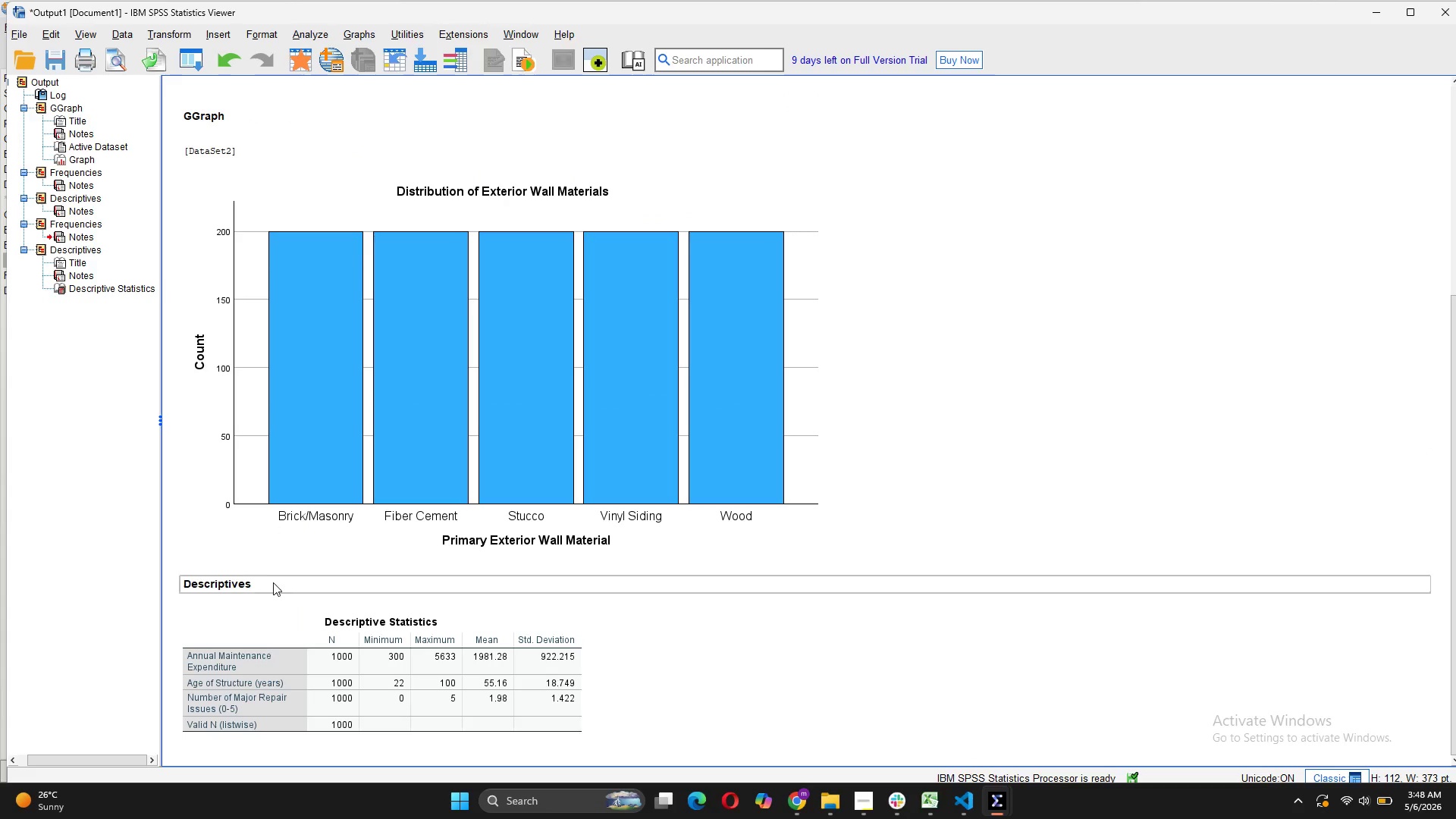 
left_click([272, 583])
 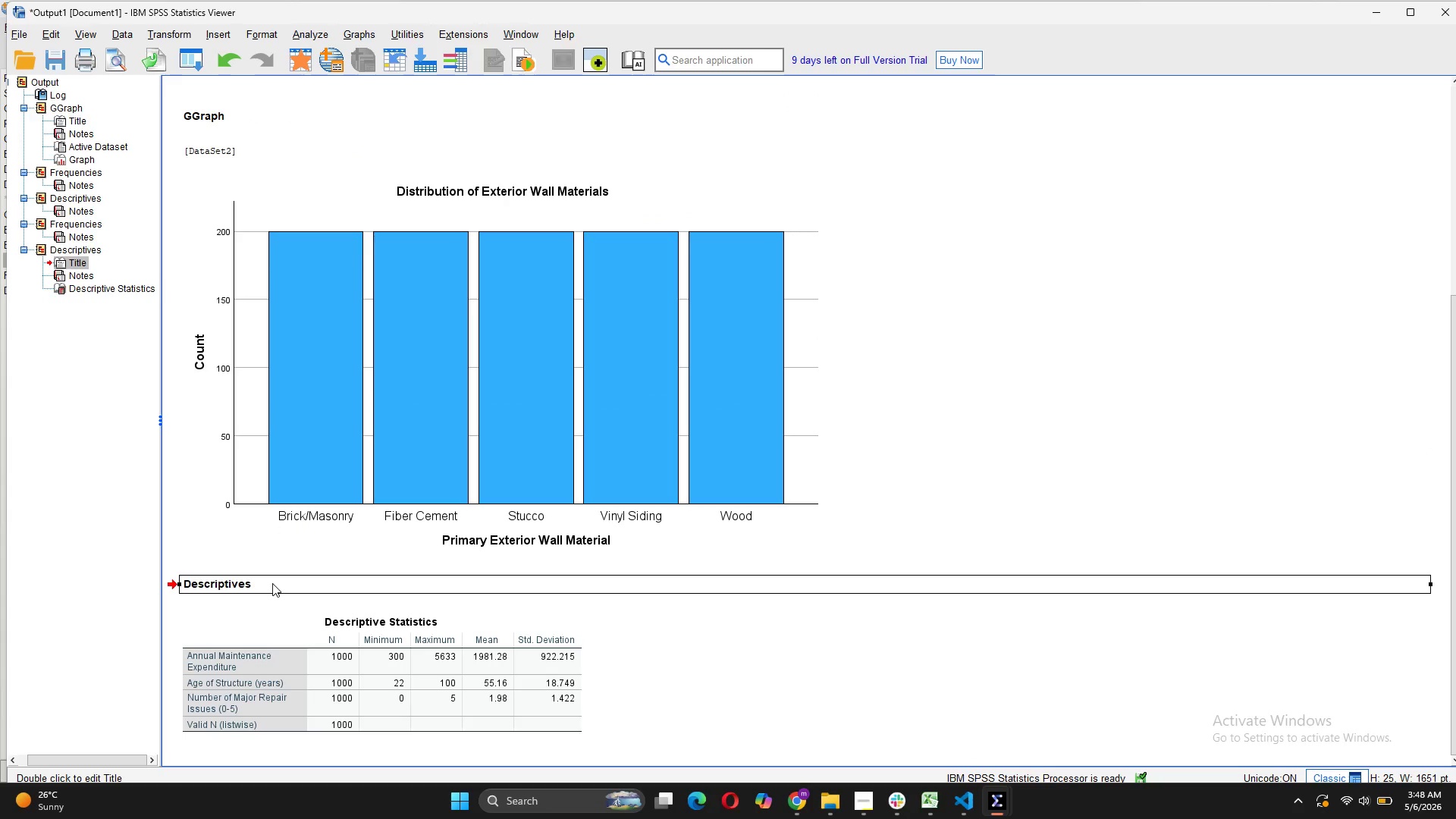 
right_click([272, 583])
 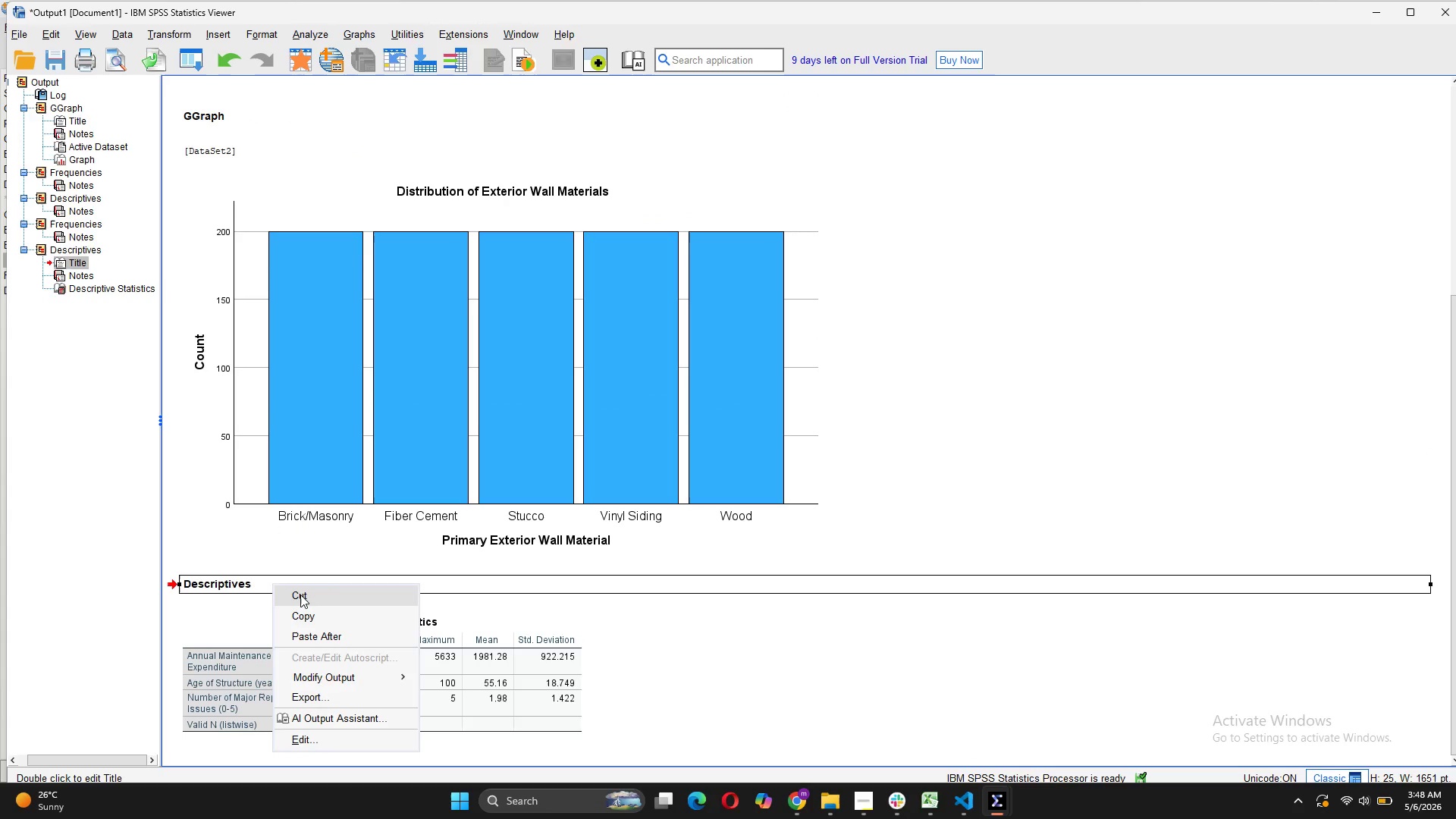 
left_click([300, 595])
 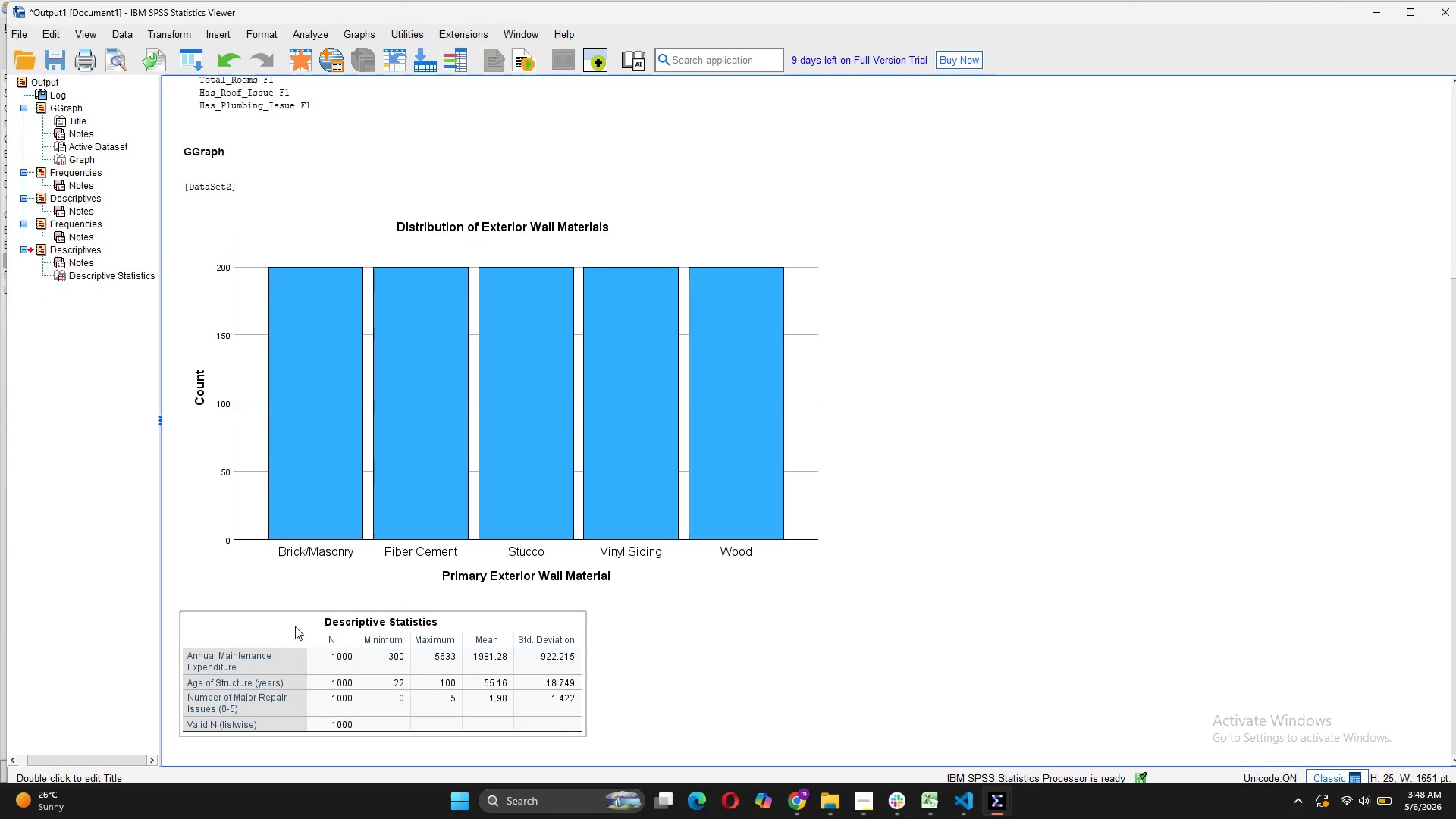 
left_click([290, 626])
 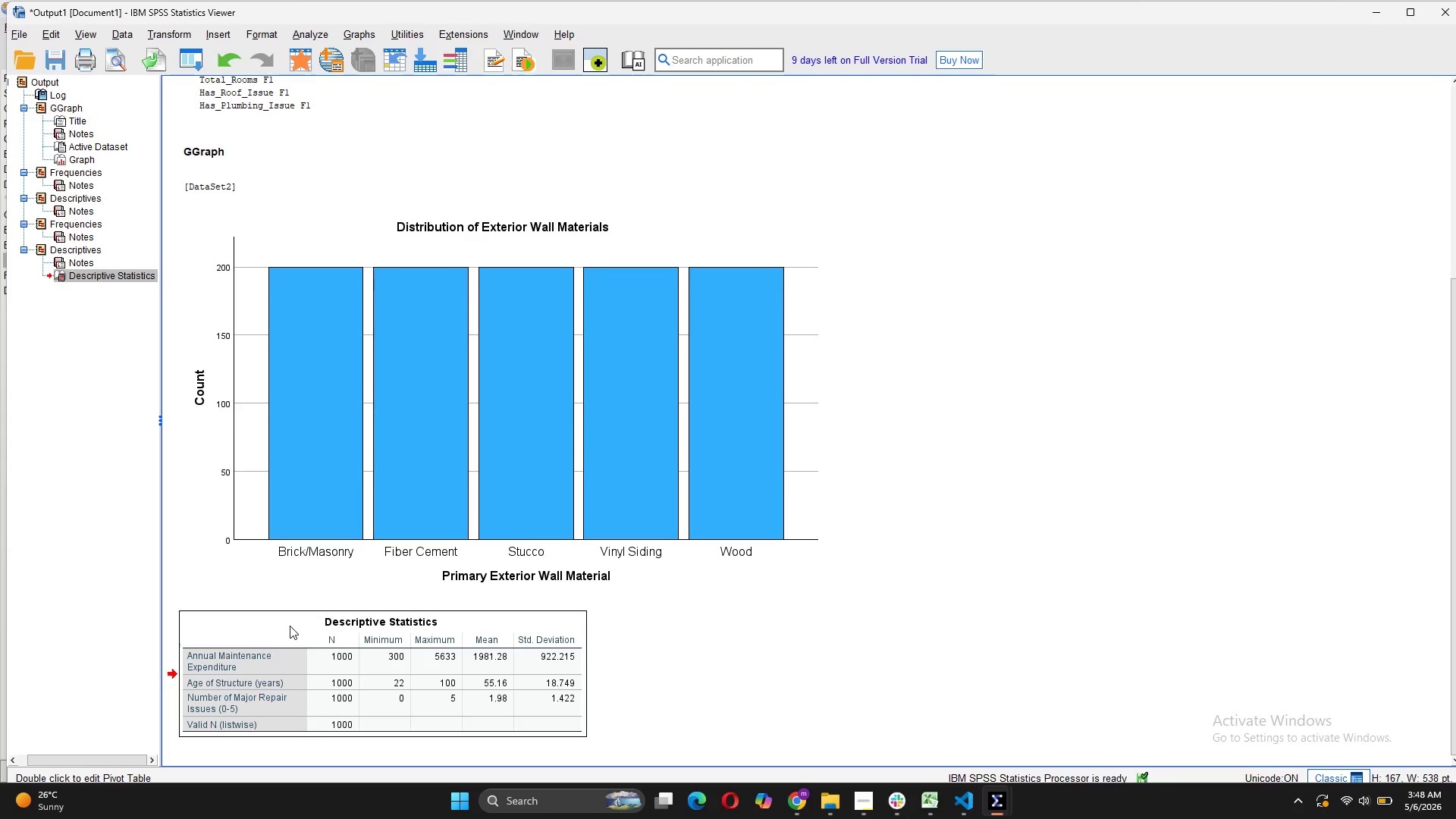 
right_click([290, 626])
 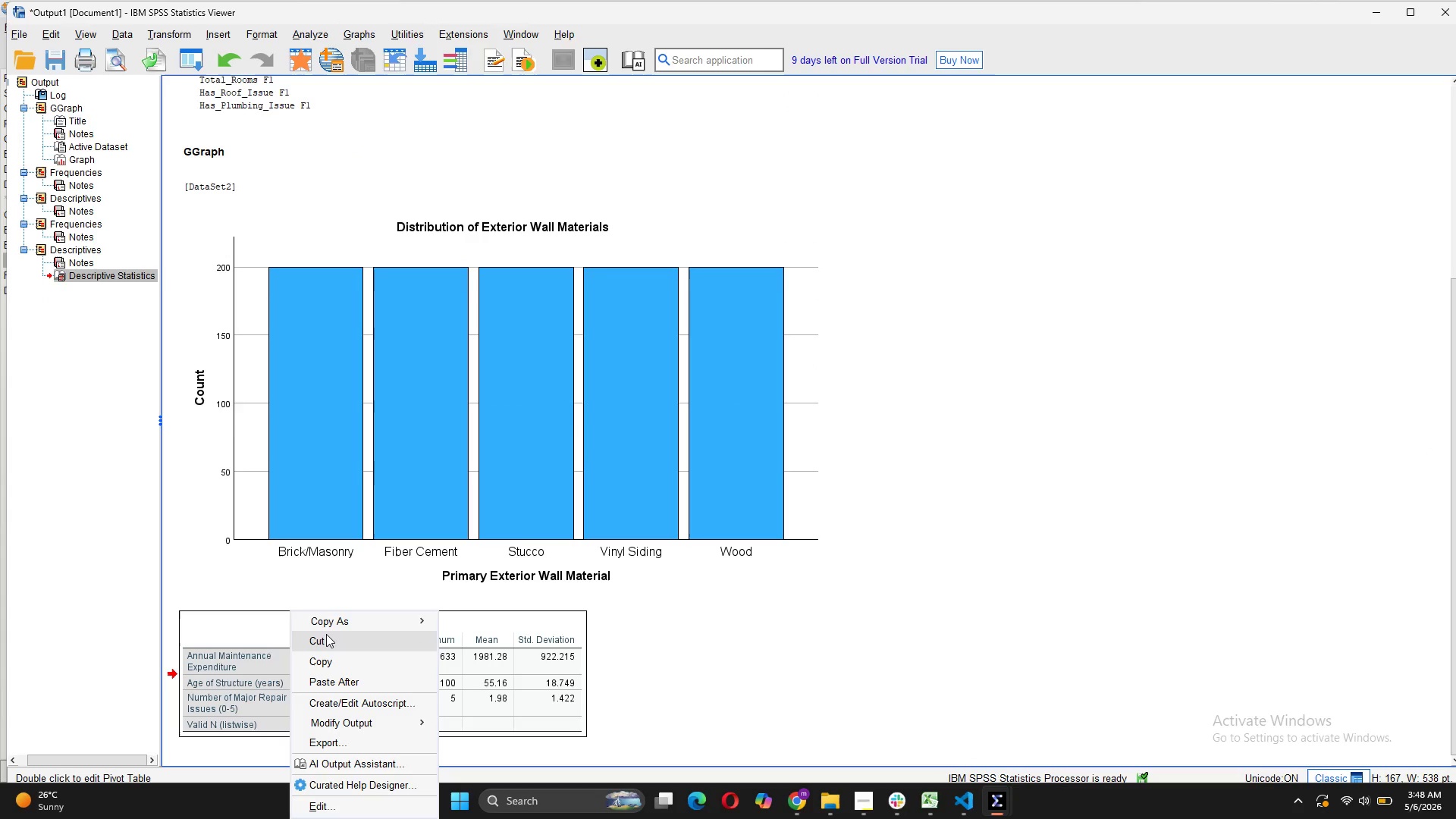 
left_click([326, 635])
 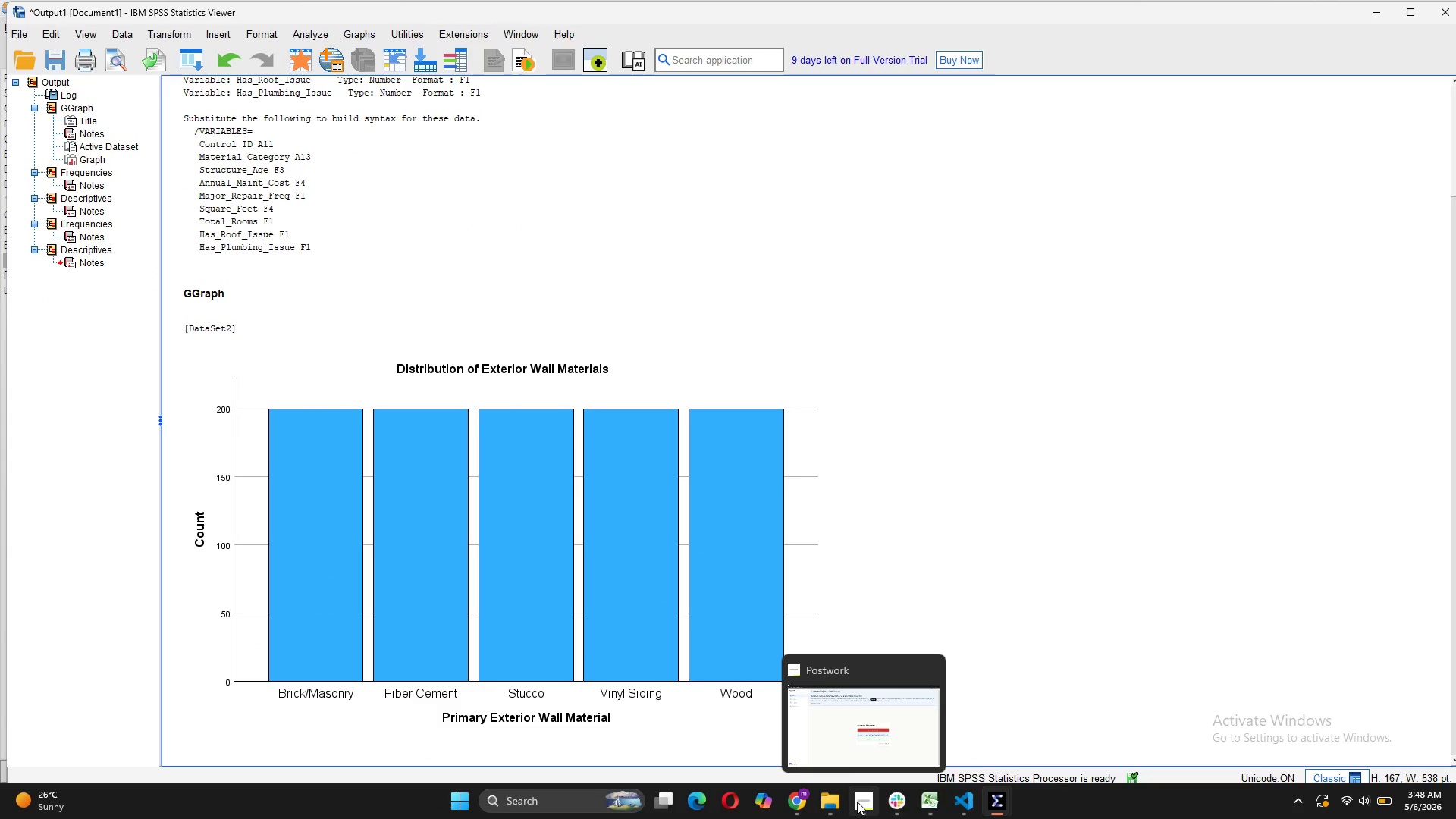 
left_click([843, 723])